 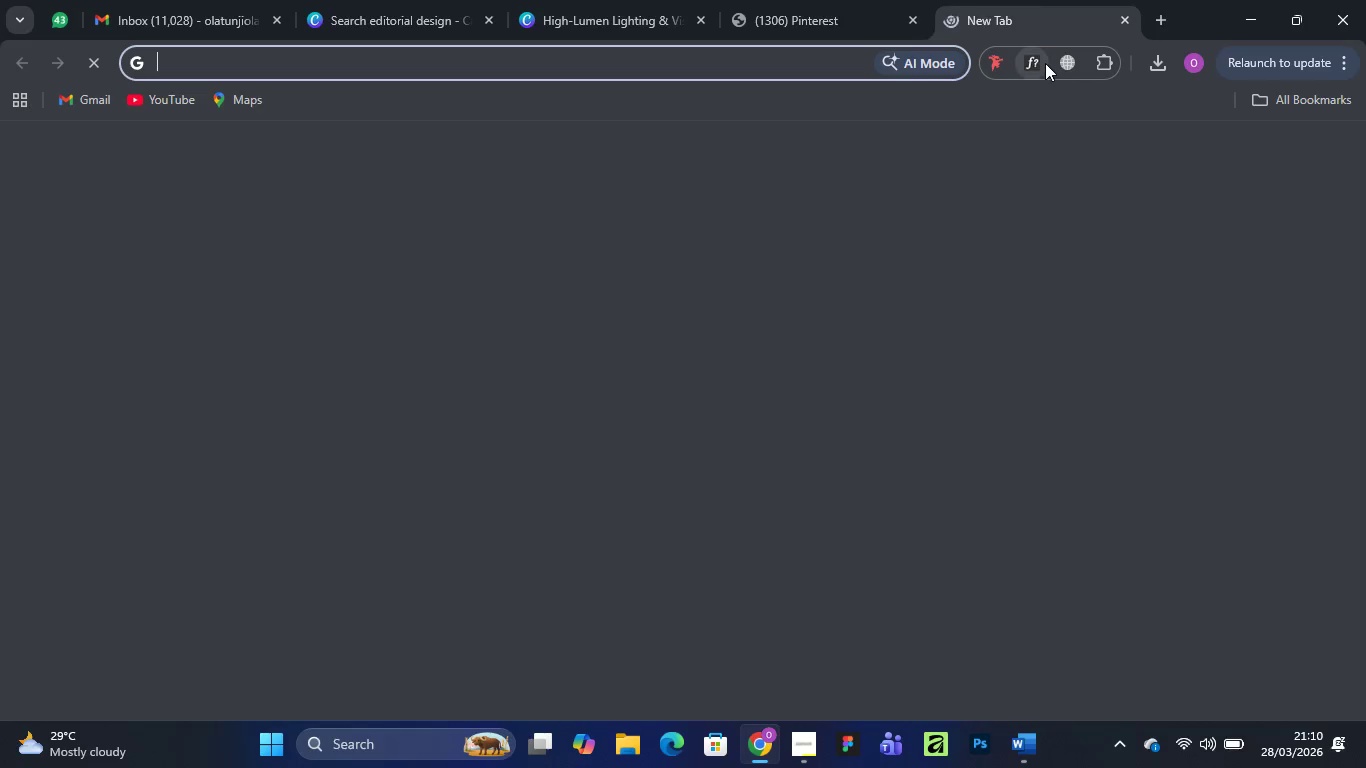 
type(san serif)
 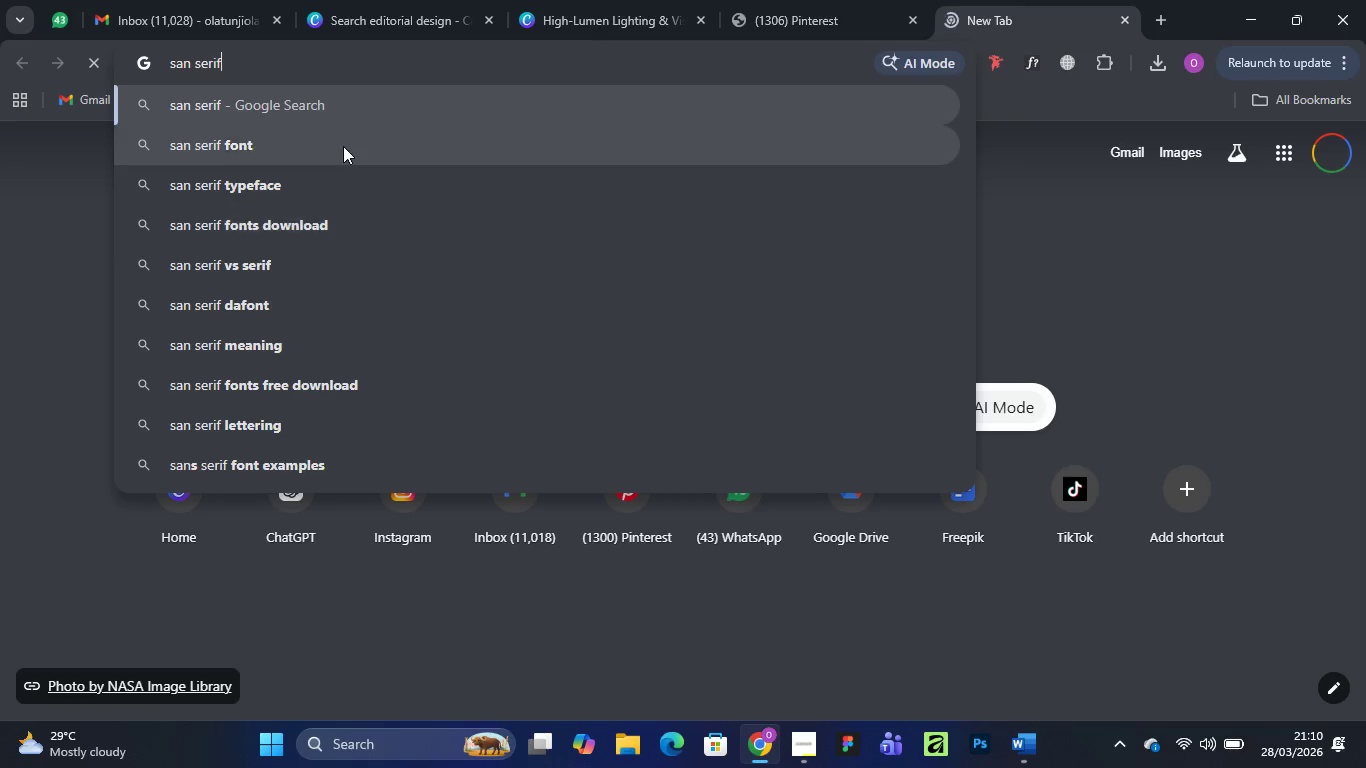 
left_click([343, 146])
 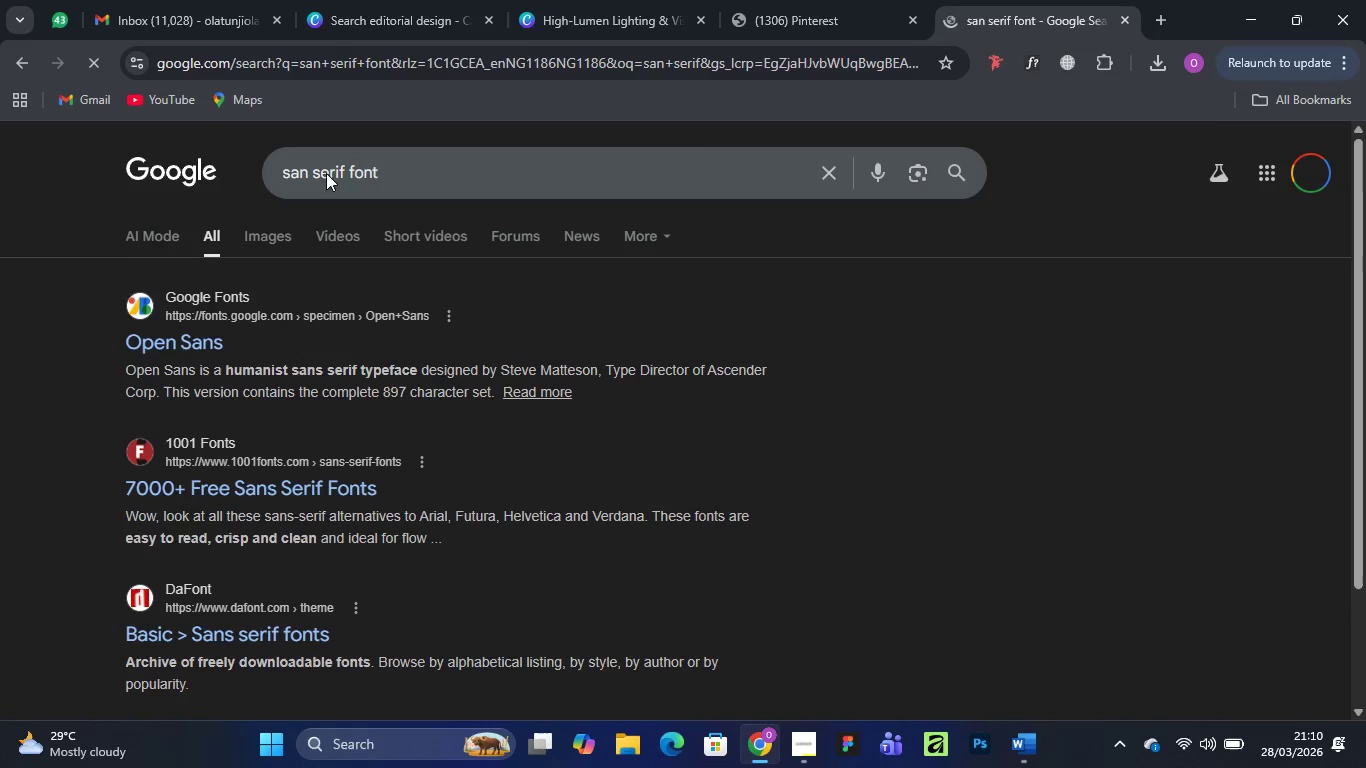 
wait(8.83)
 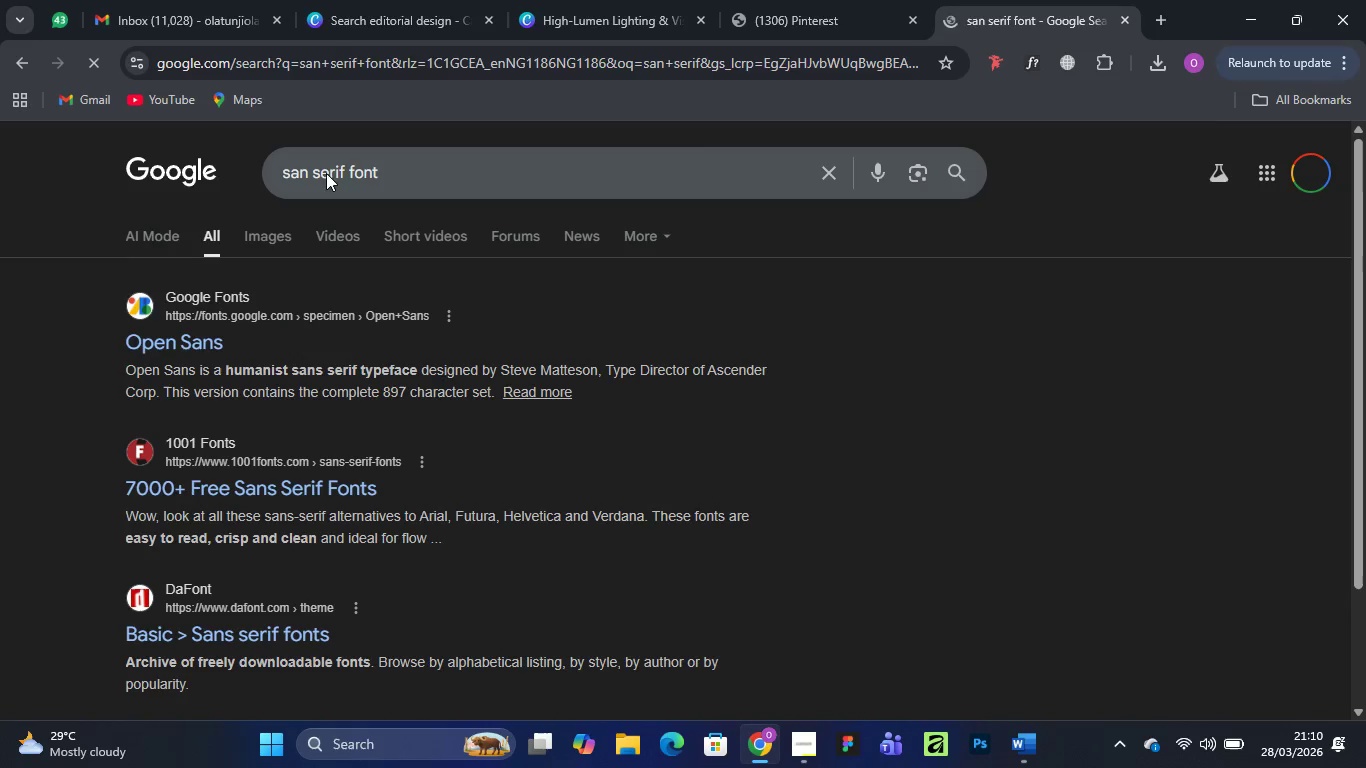 
left_click([215, 639])
 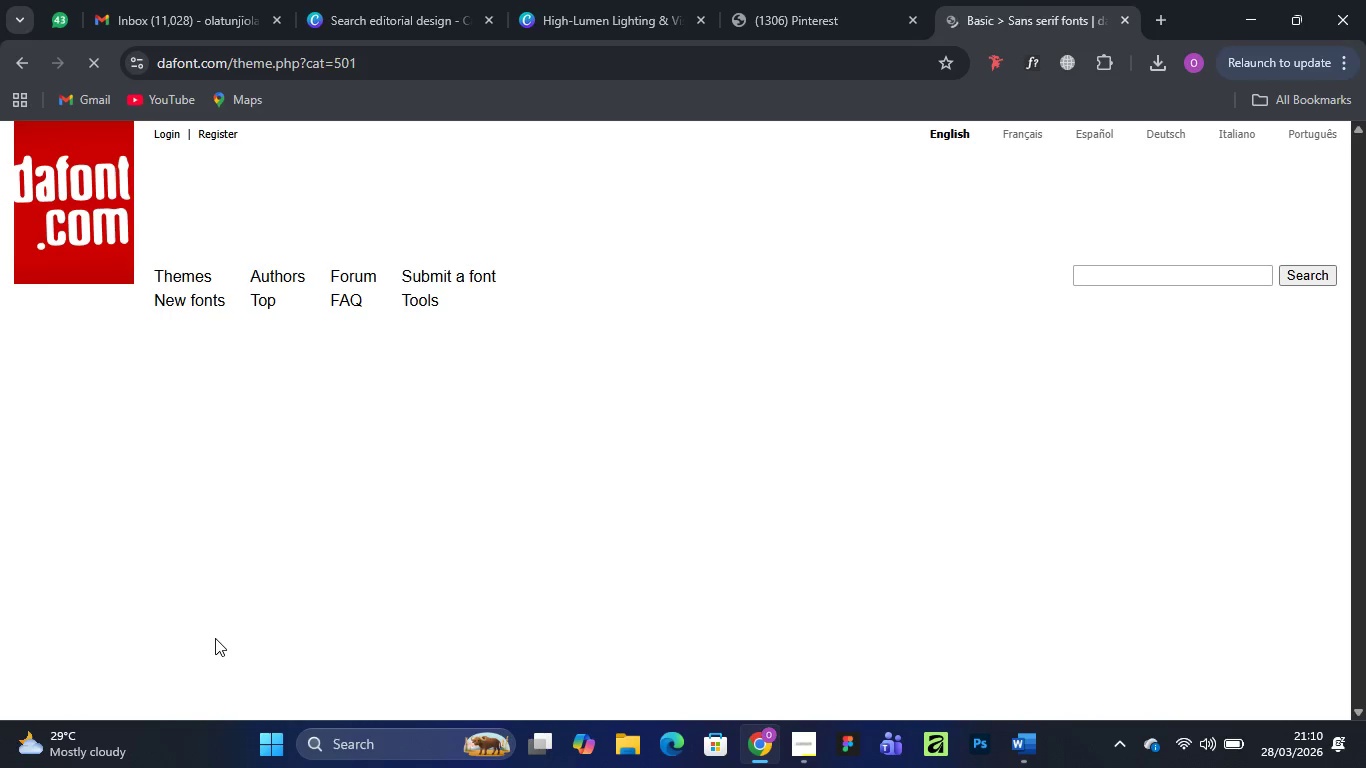 
wait(16.53)
 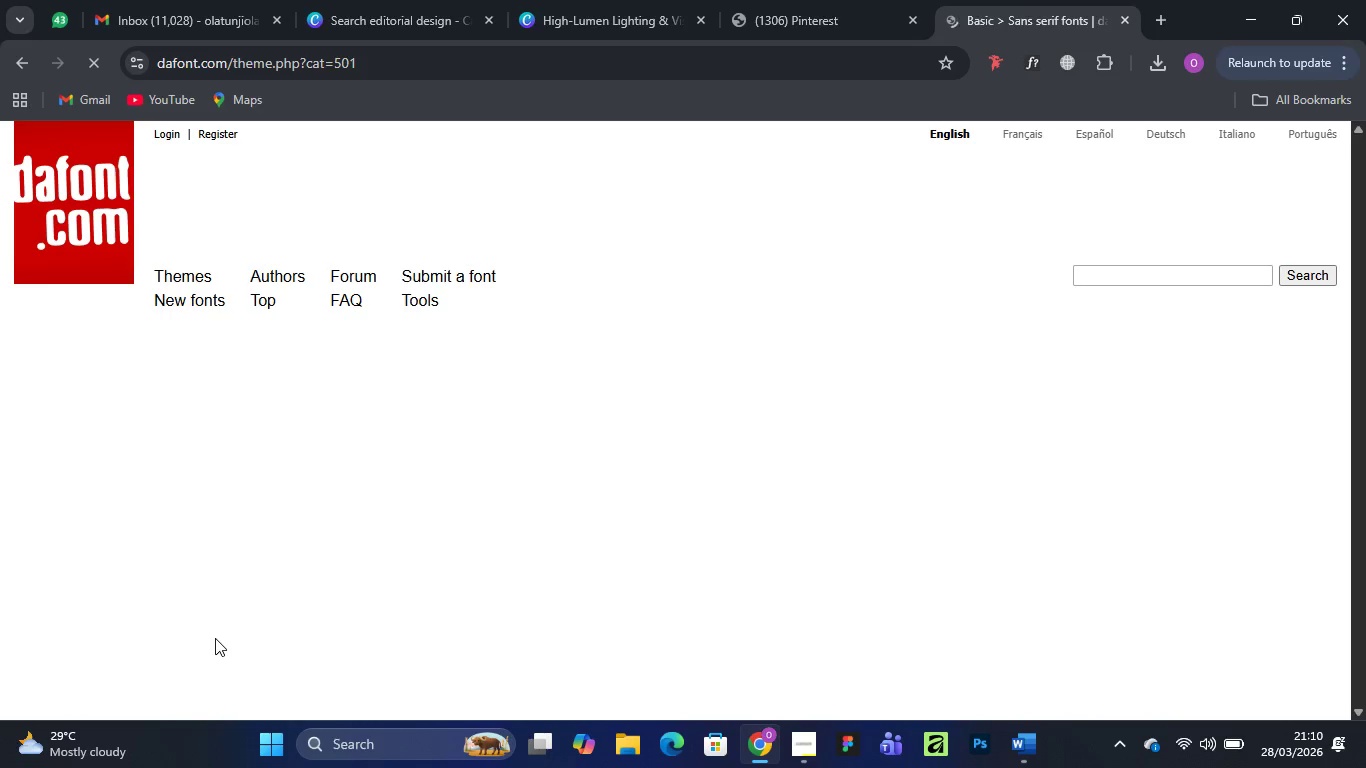 
scroll: coordinate [492, 548], scroll_direction: down, amount: 4.0
 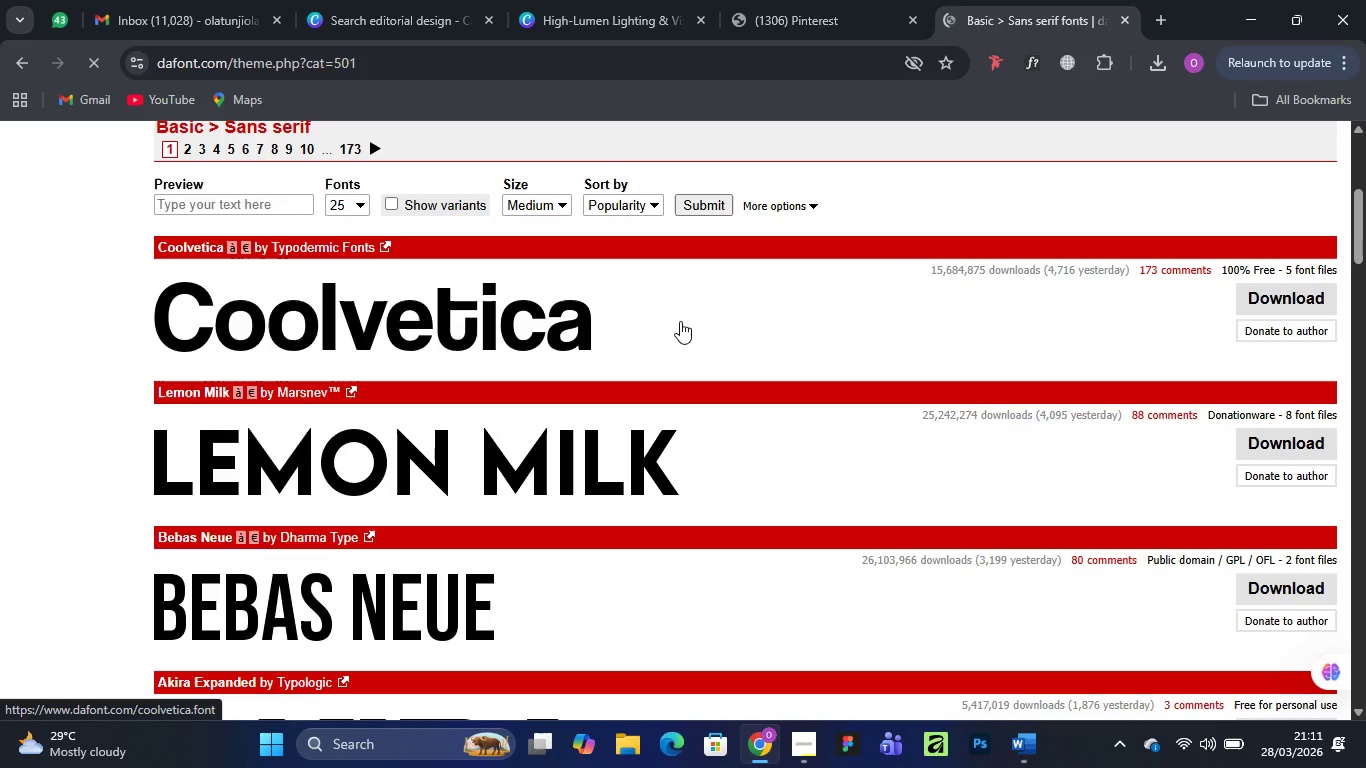 
wait(5.47)
 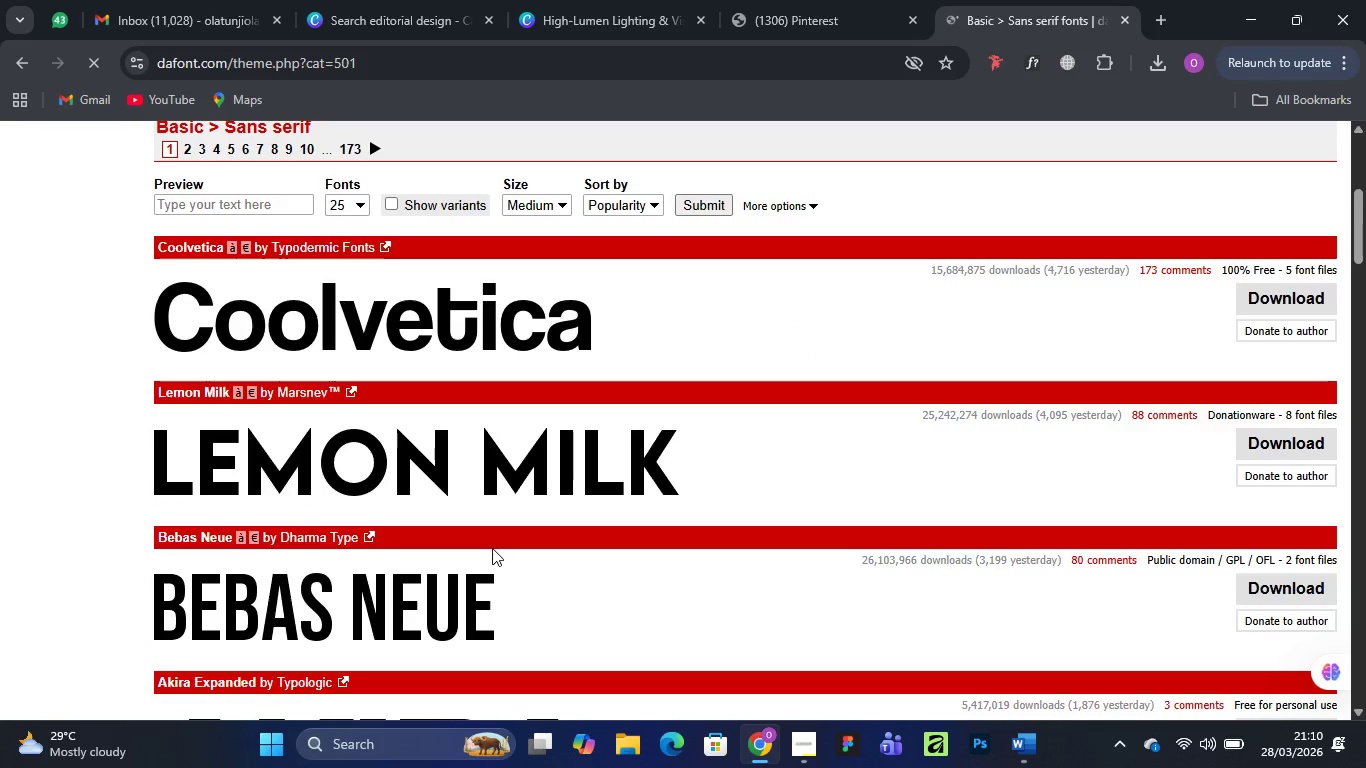 
scroll: coordinate [503, 511], scroll_direction: down, amount: 8.0
 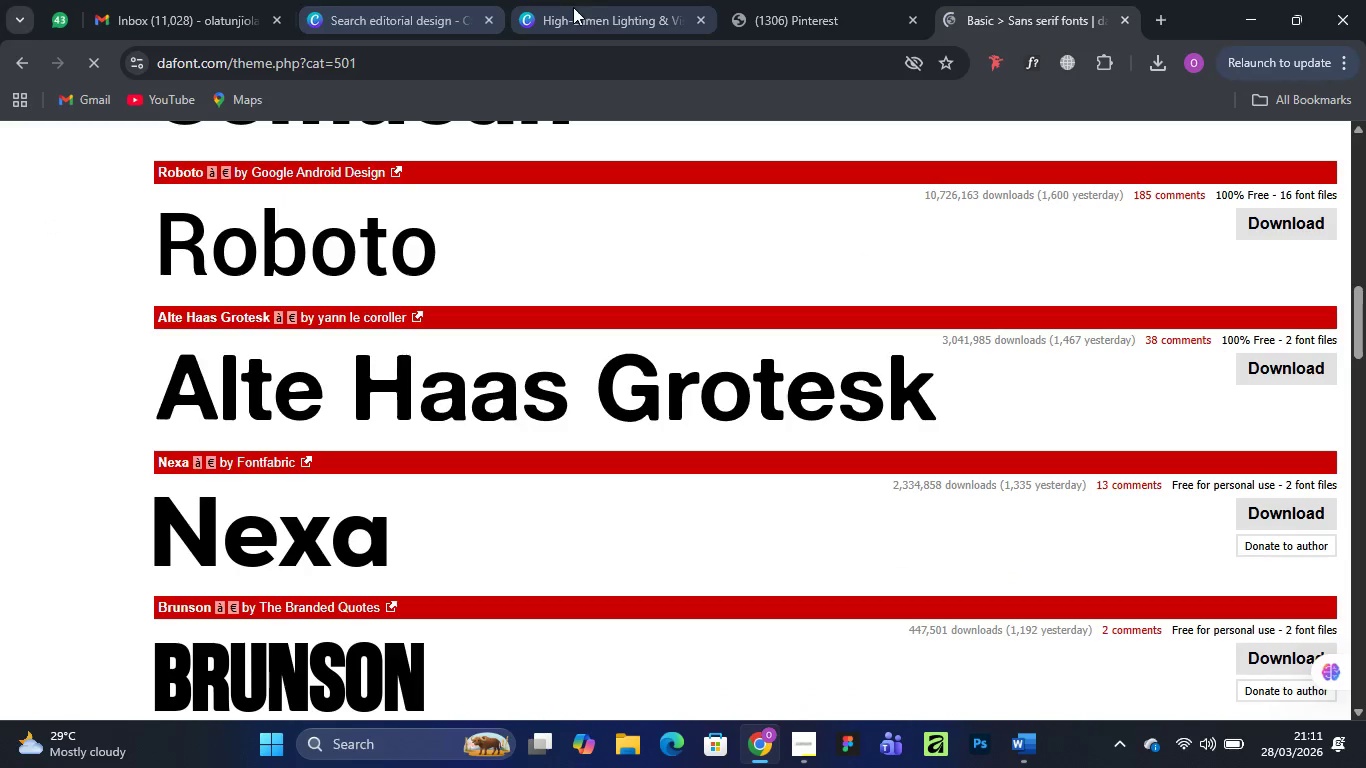 
left_click([615, 28])
 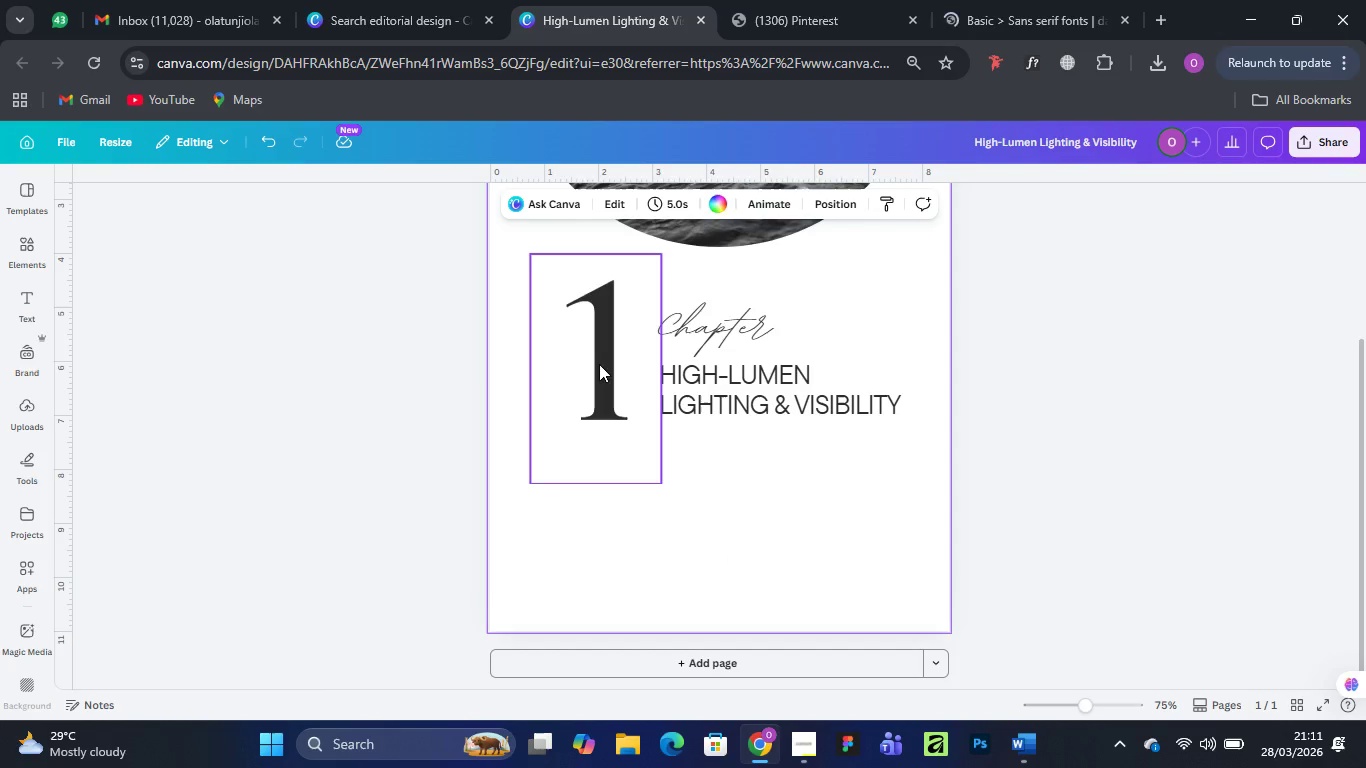 
left_click([600, 363])
 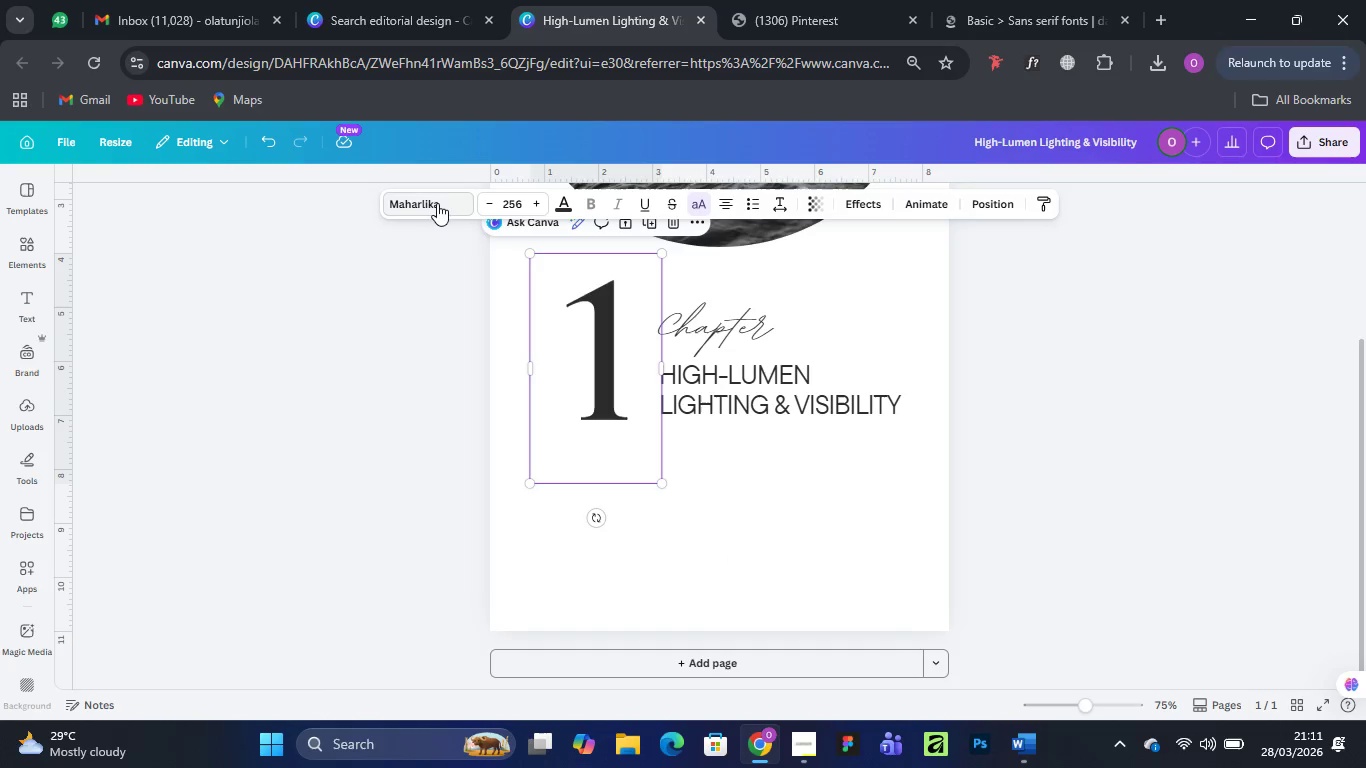 
left_click([437, 203])
 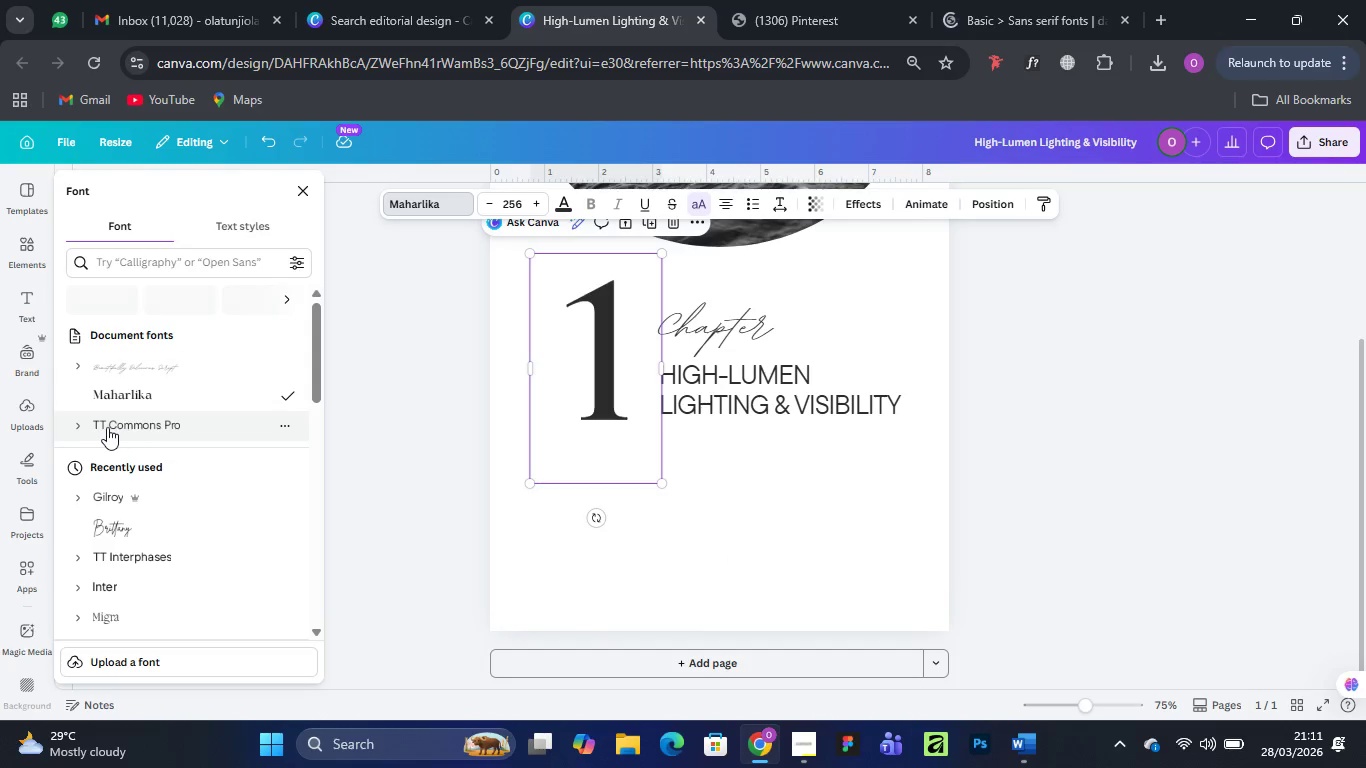 
left_click([76, 427])
 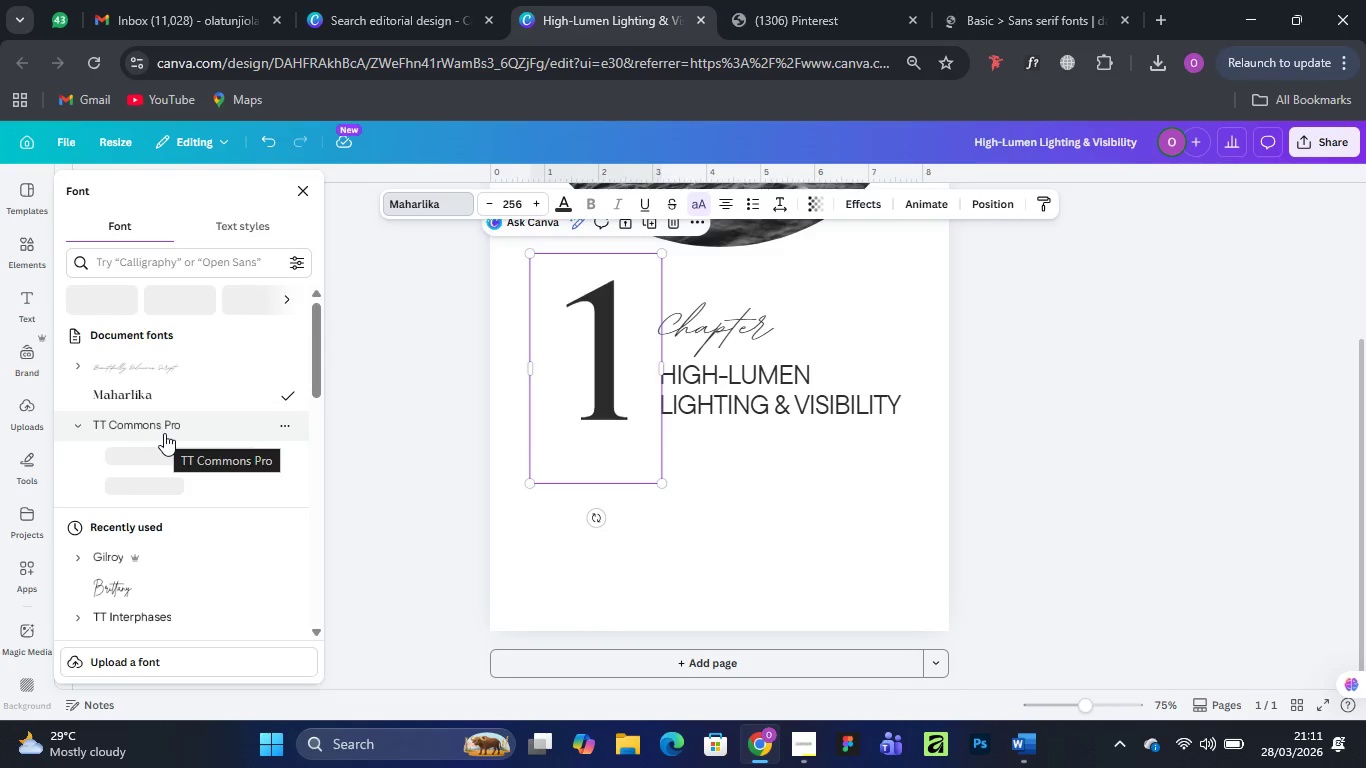 
wait(5.41)
 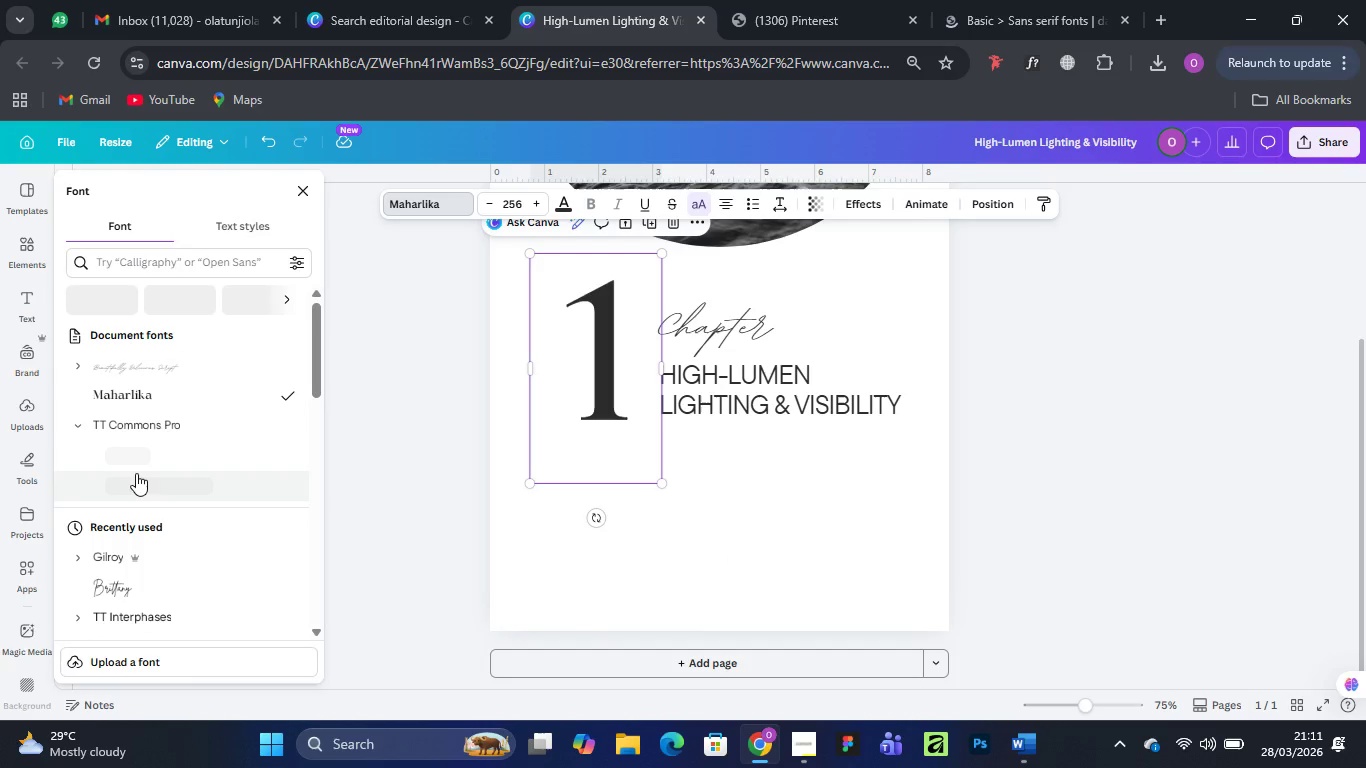 
mouse_move([122, 556])
 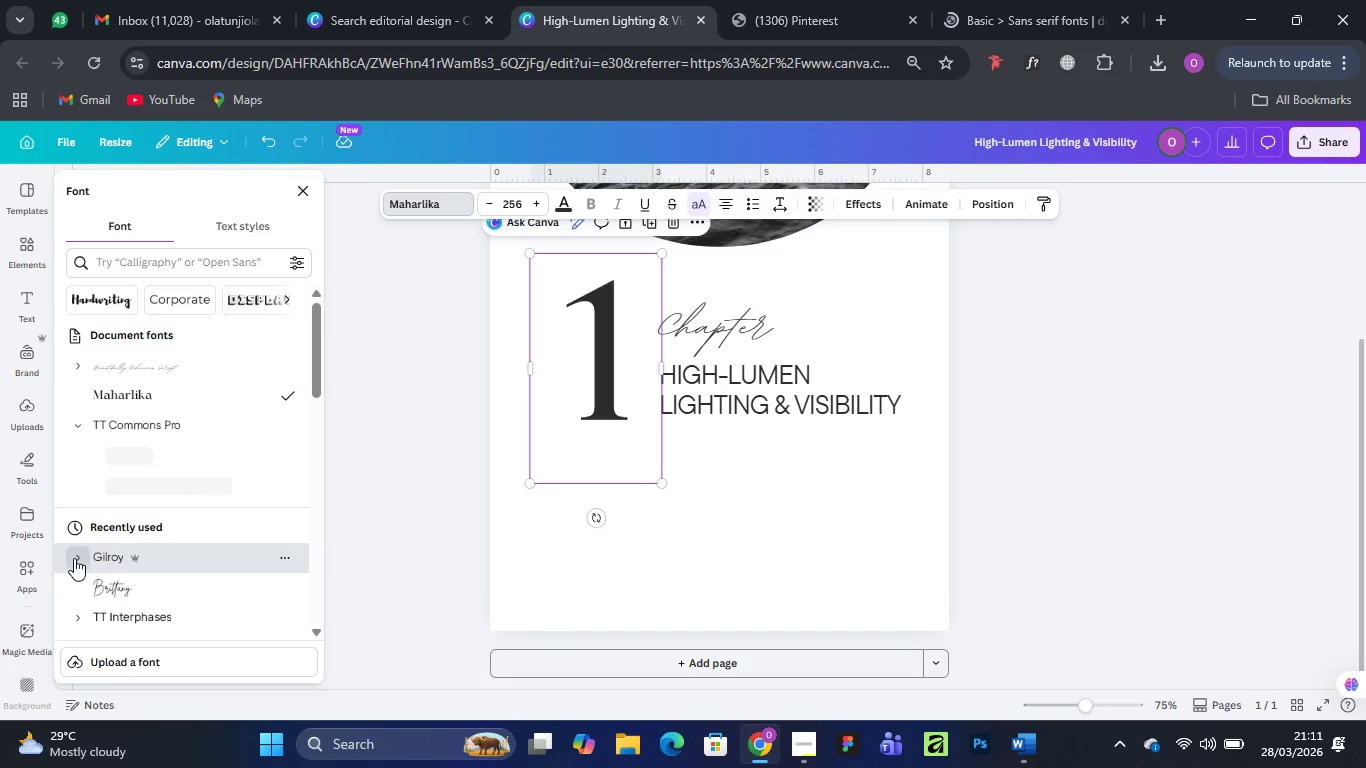 
left_click([74, 558])
 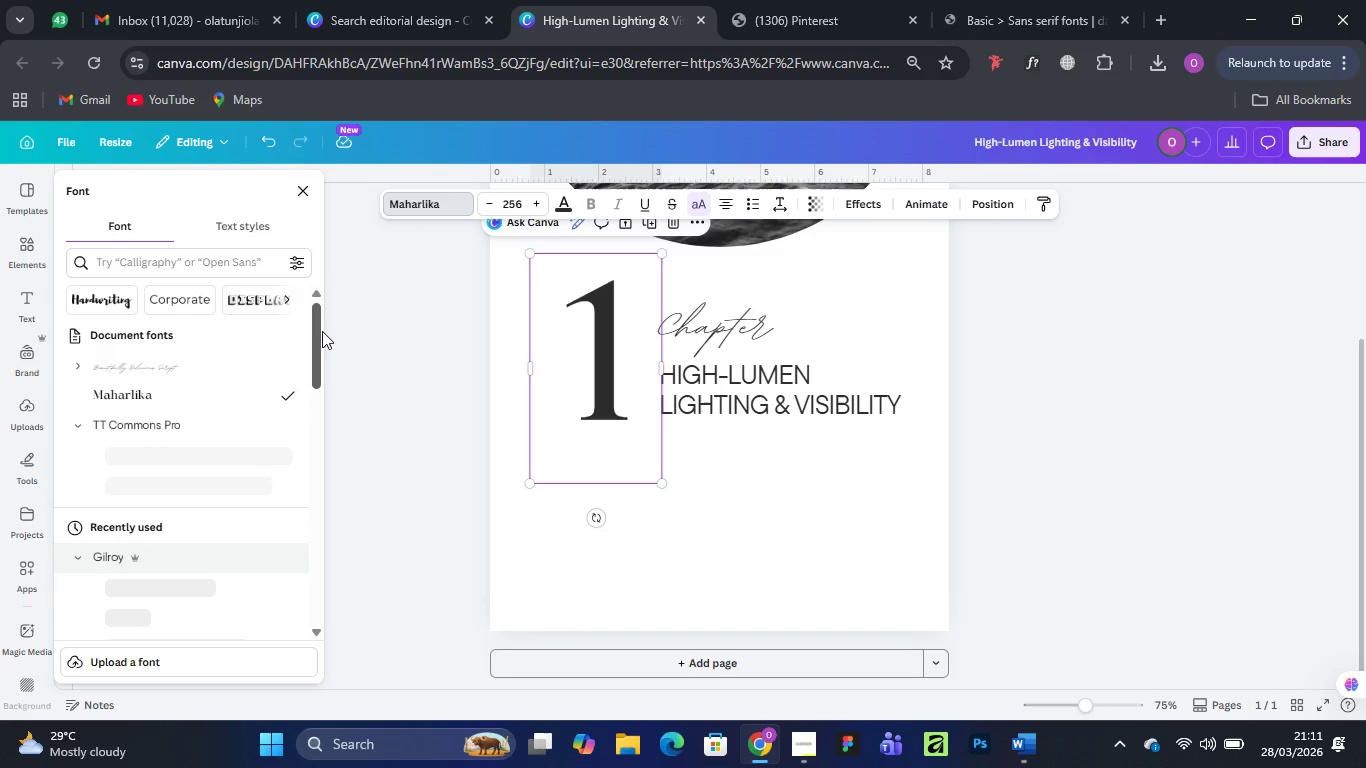 
left_click_drag(start_coordinate=[317, 333], to_coordinate=[321, 374])
 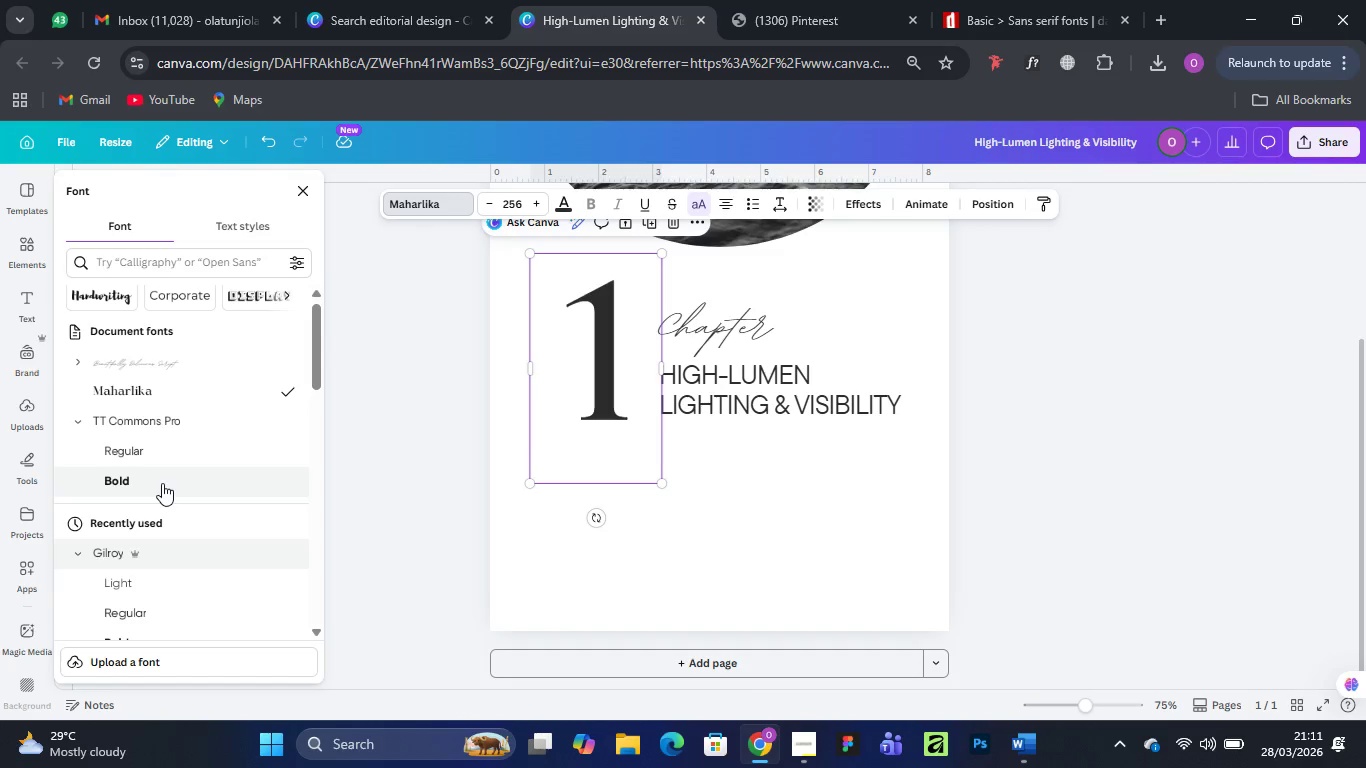 
wait(6.78)
 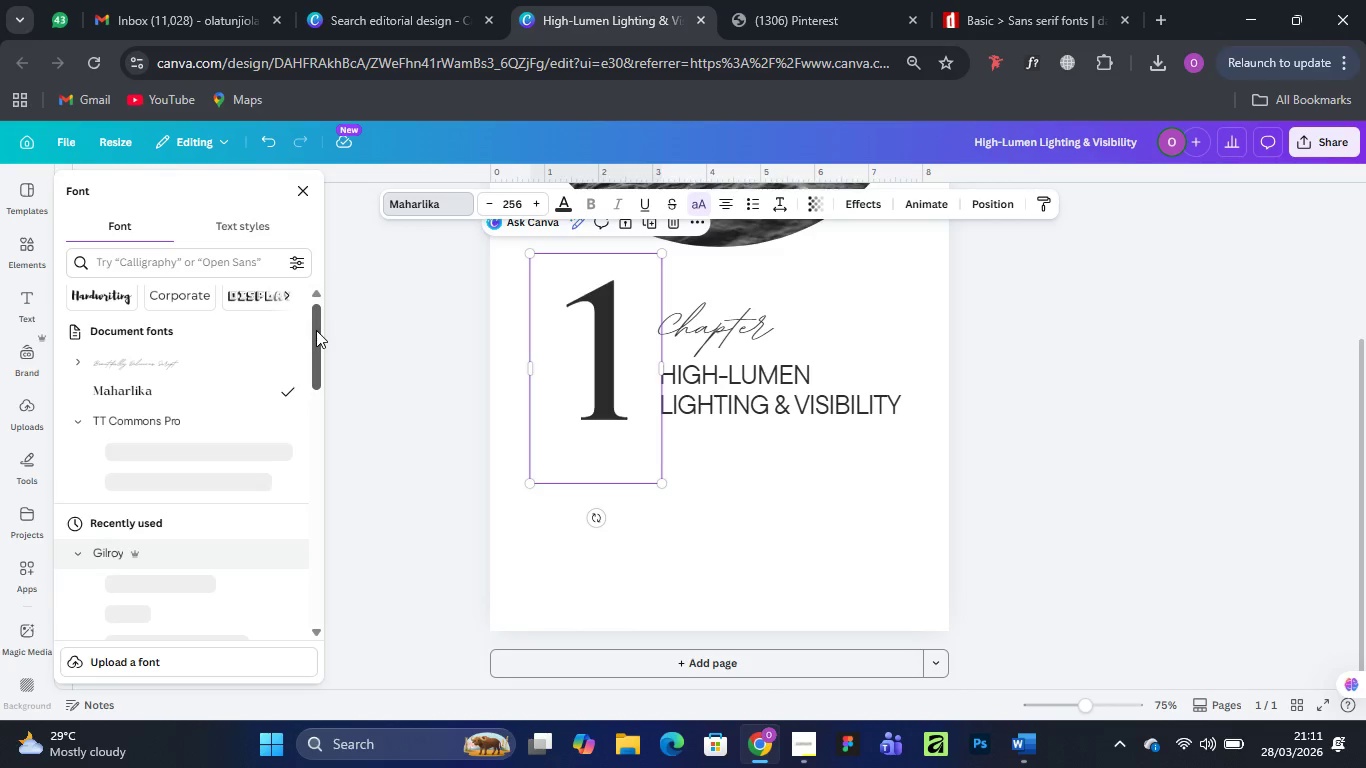 
left_click([162, 483])
 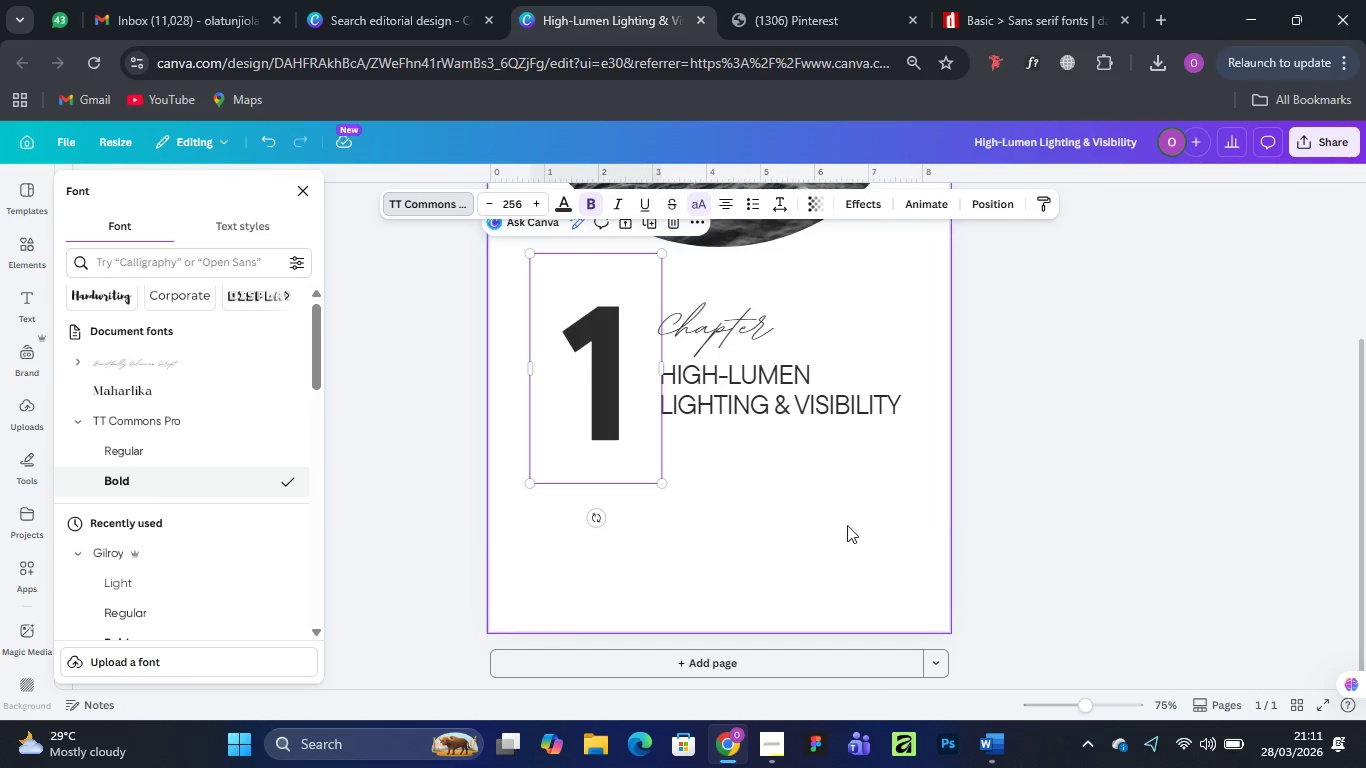 
left_click([796, 497])
 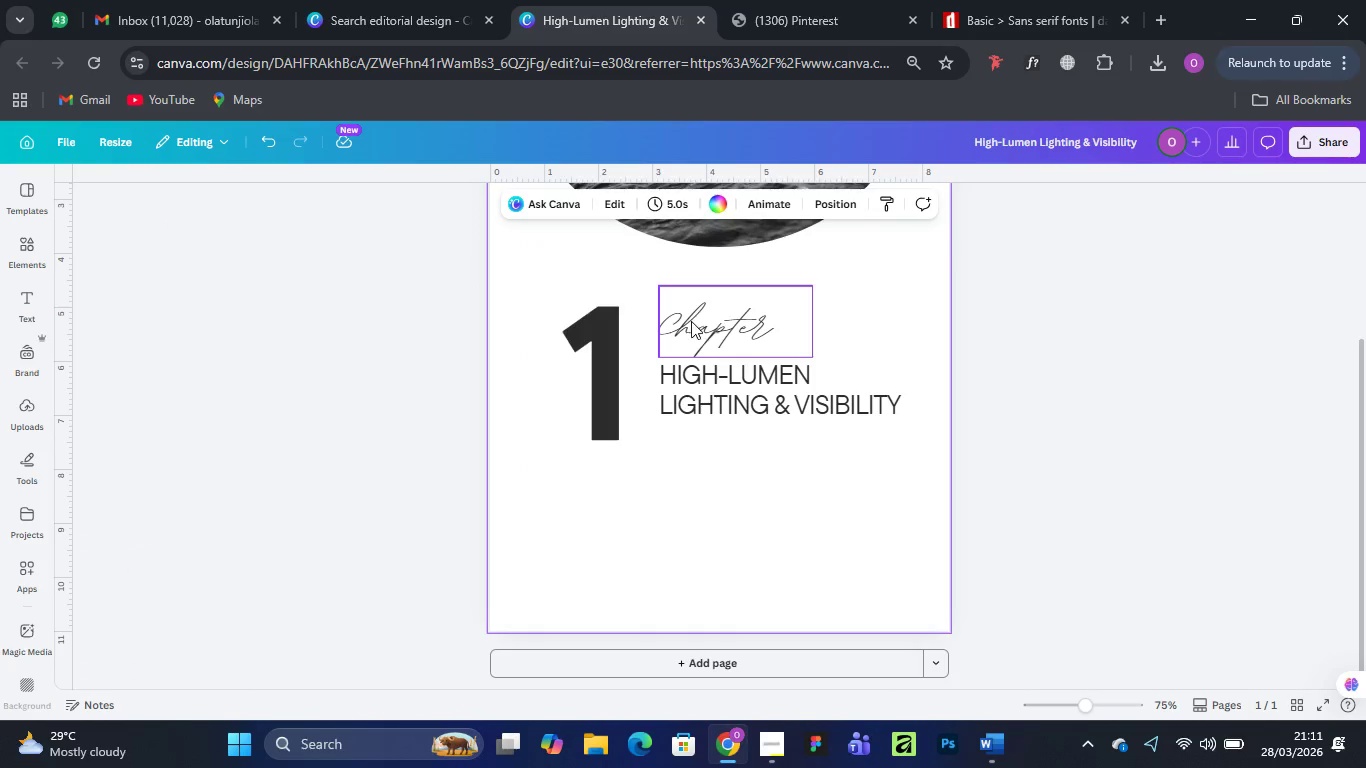 
left_click_drag(start_coordinate=[704, 340], to_coordinate=[578, 300])
 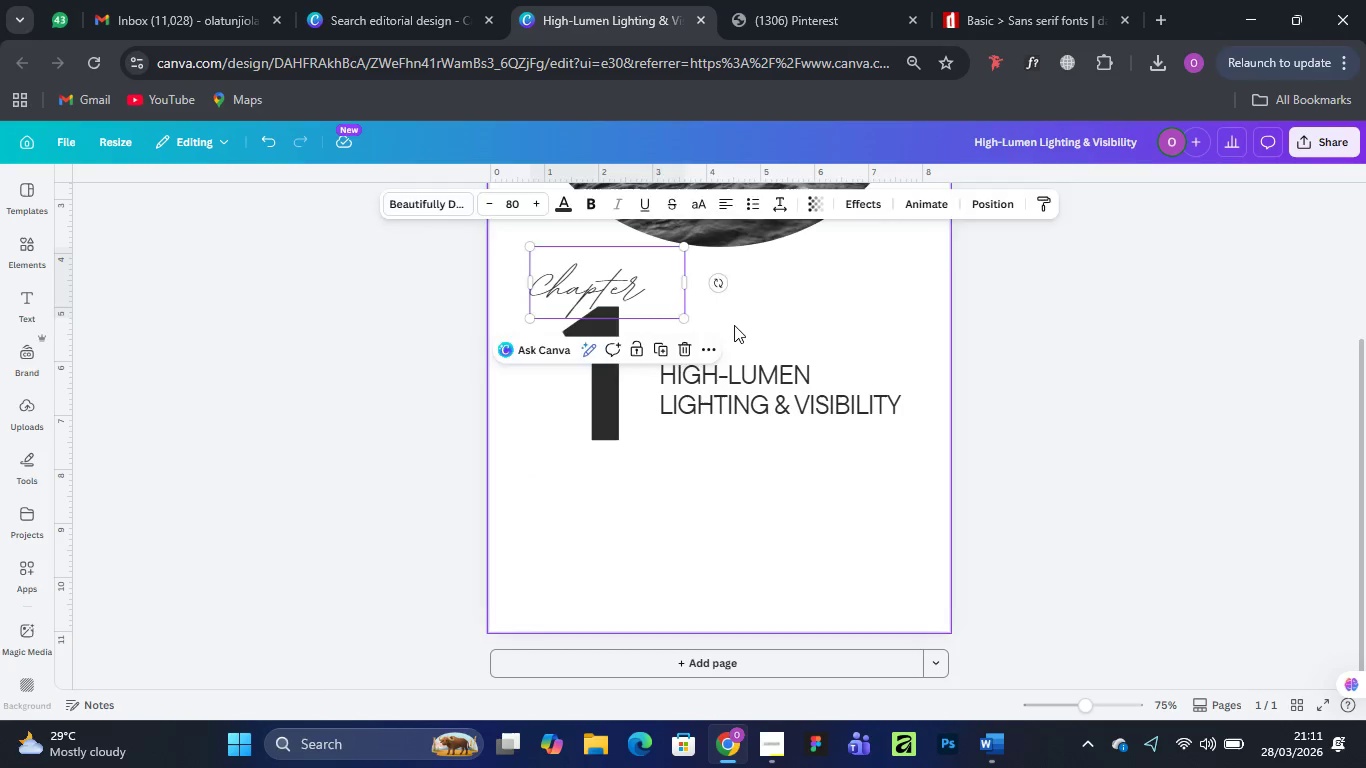 
left_click([734, 325])
 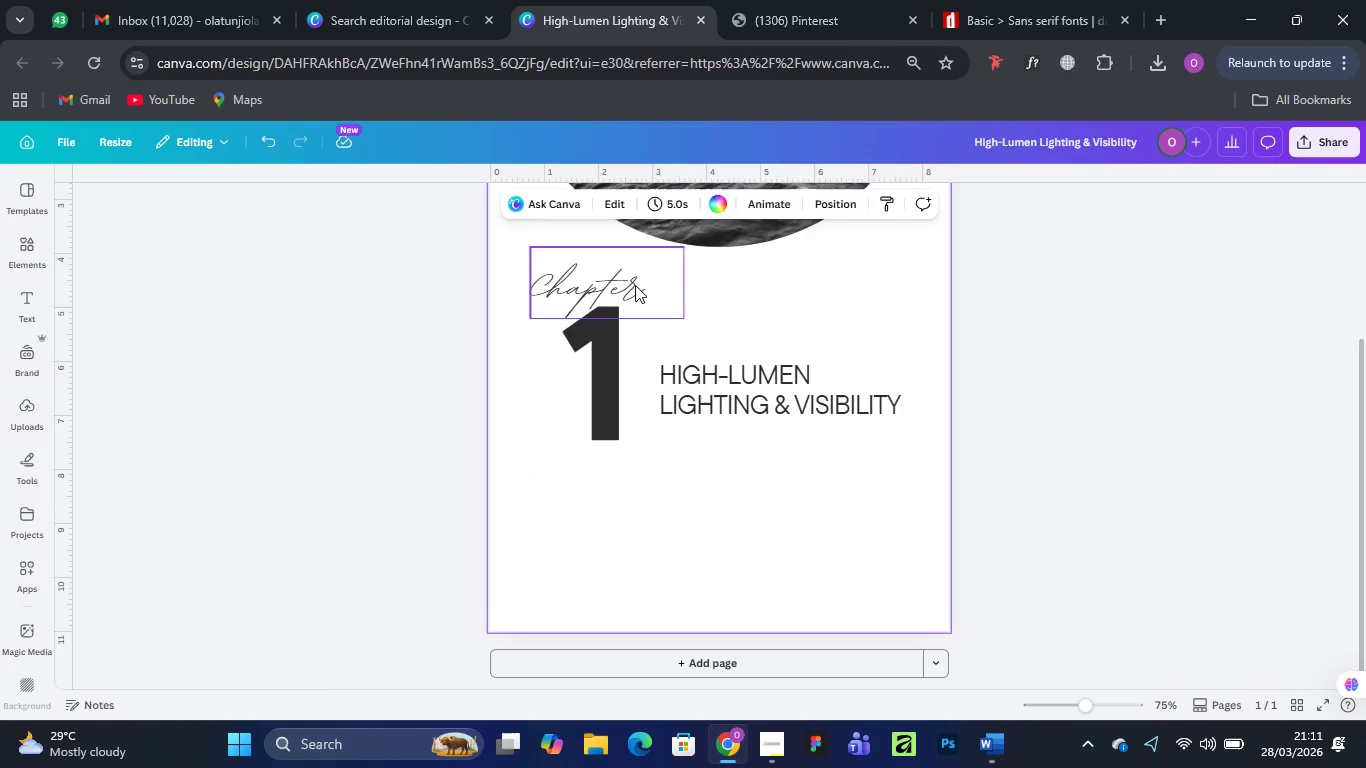 
left_click_drag(start_coordinate=[632, 285], to_coordinate=[754, 320])
 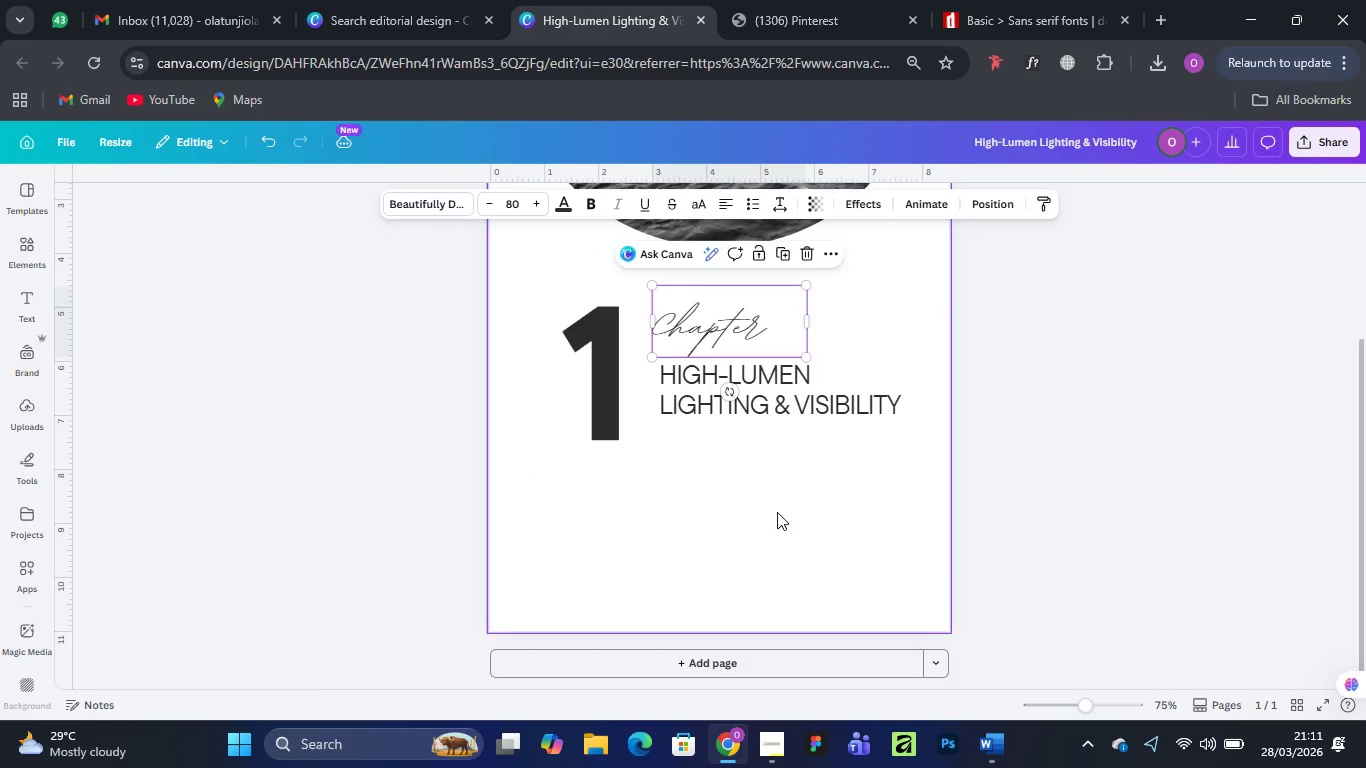 
left_click([778, 513])
 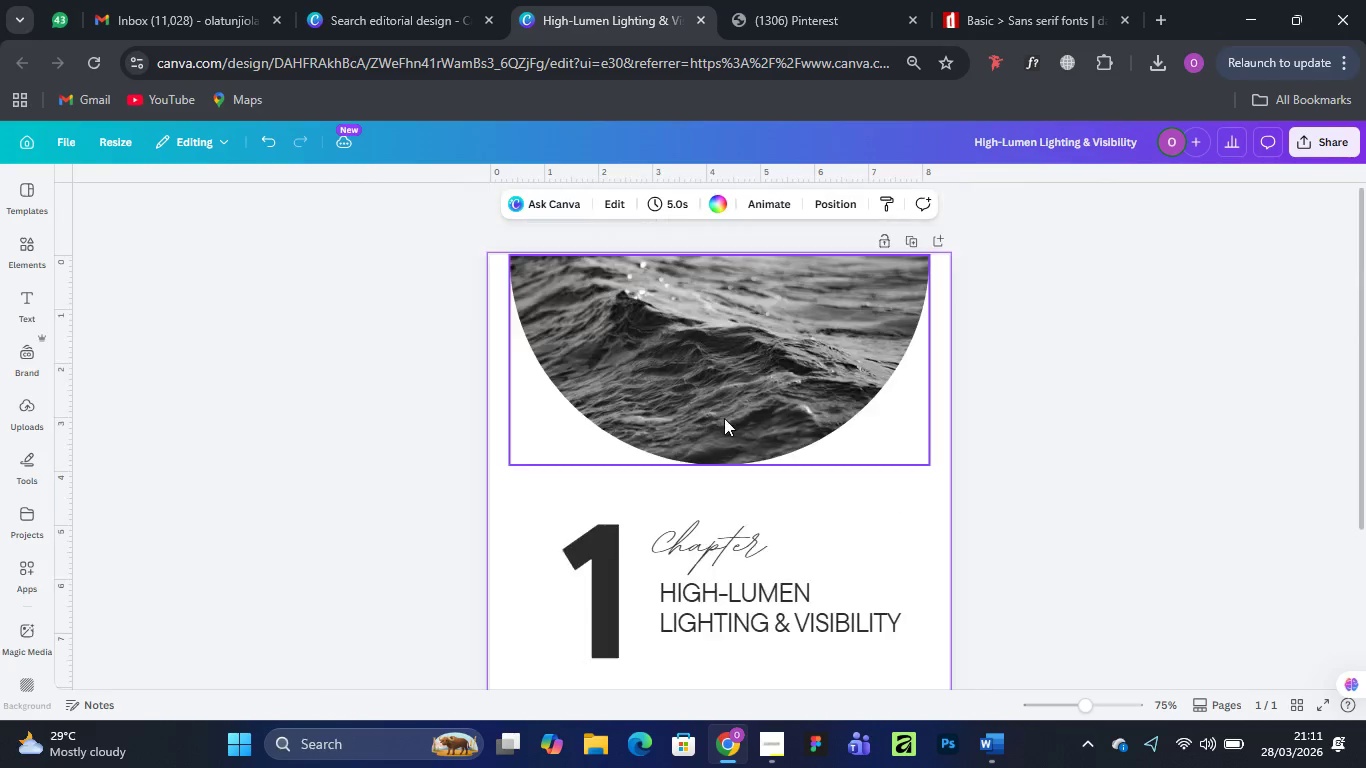 
scroll: coordinate [724, 418], scroll_direction: up, amount: 6.0
 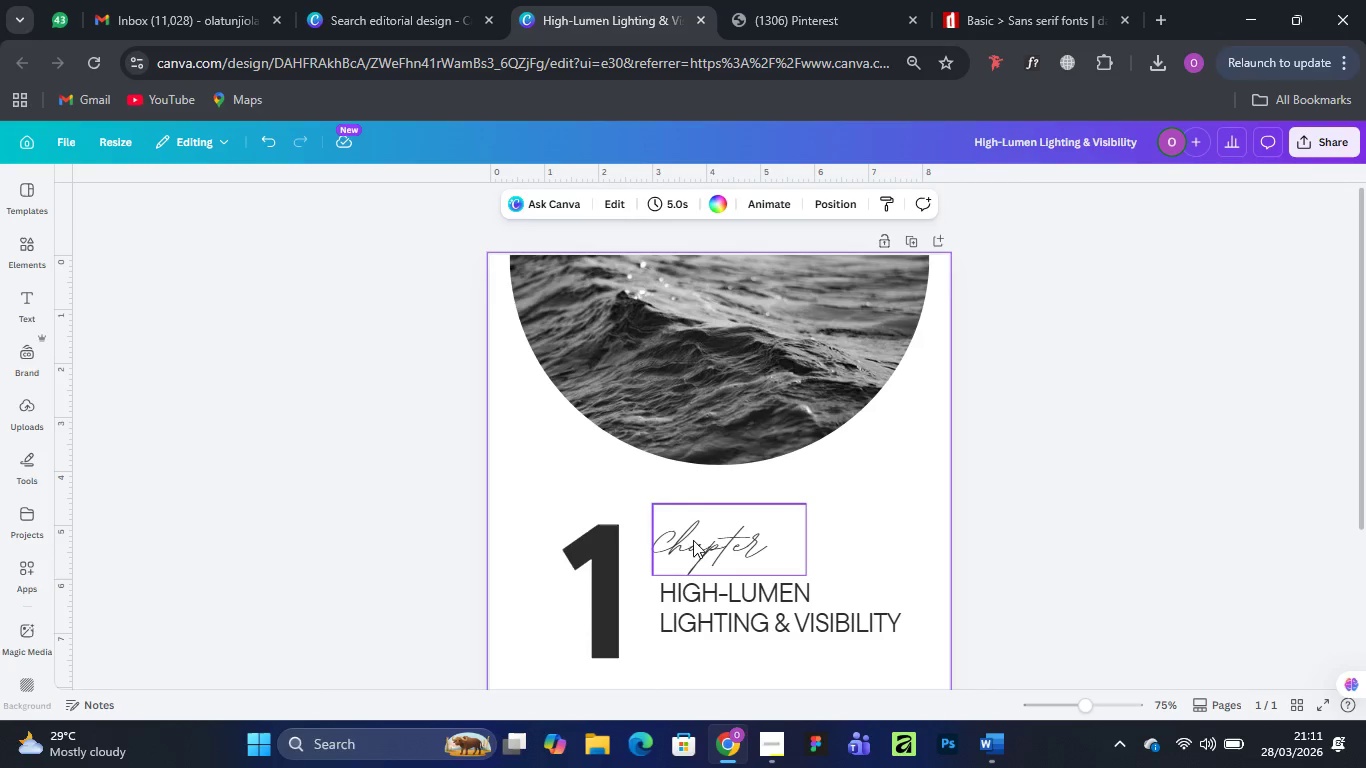 
left_click_drag(start_coordinate=[697, 533], to_coordinate=[578, 489])
 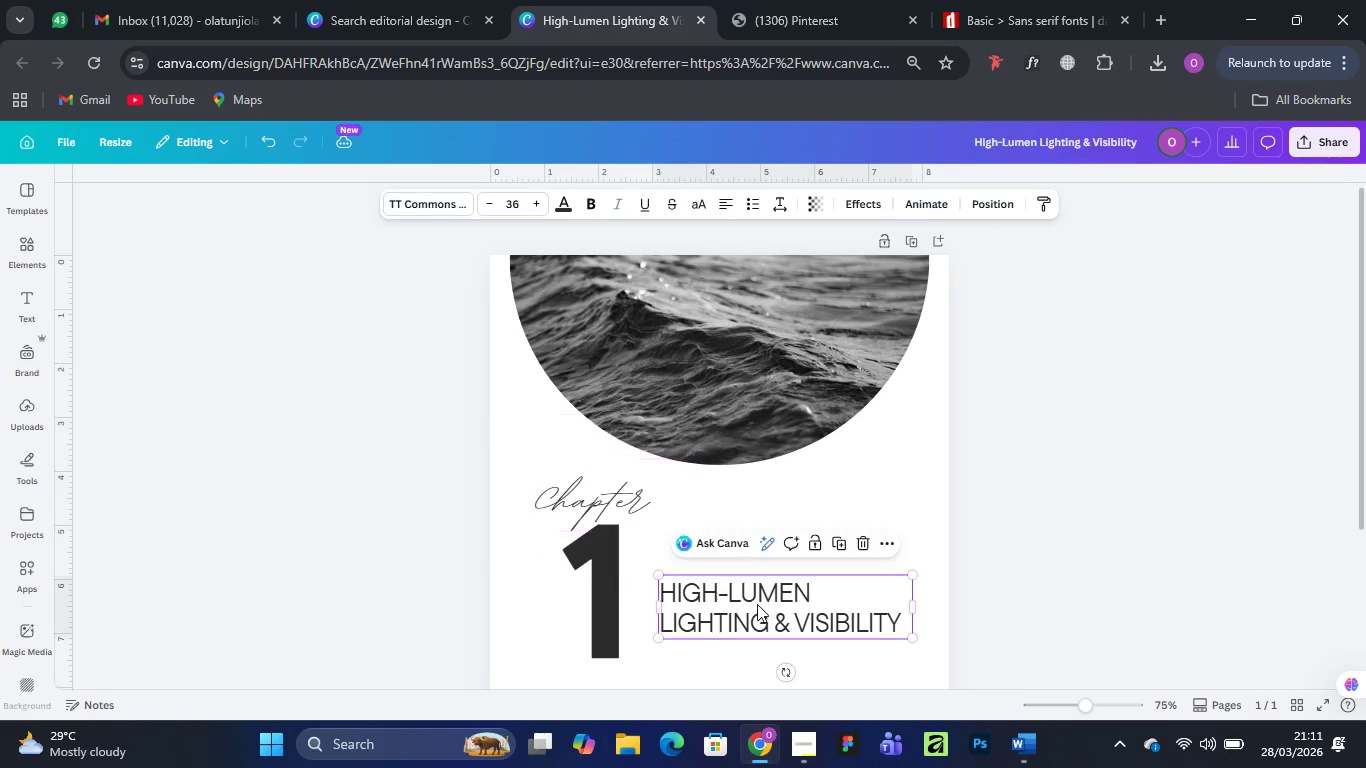 
left_click_drag(start_coordinate=[757, 604], to_coordinate=[763, 591])
 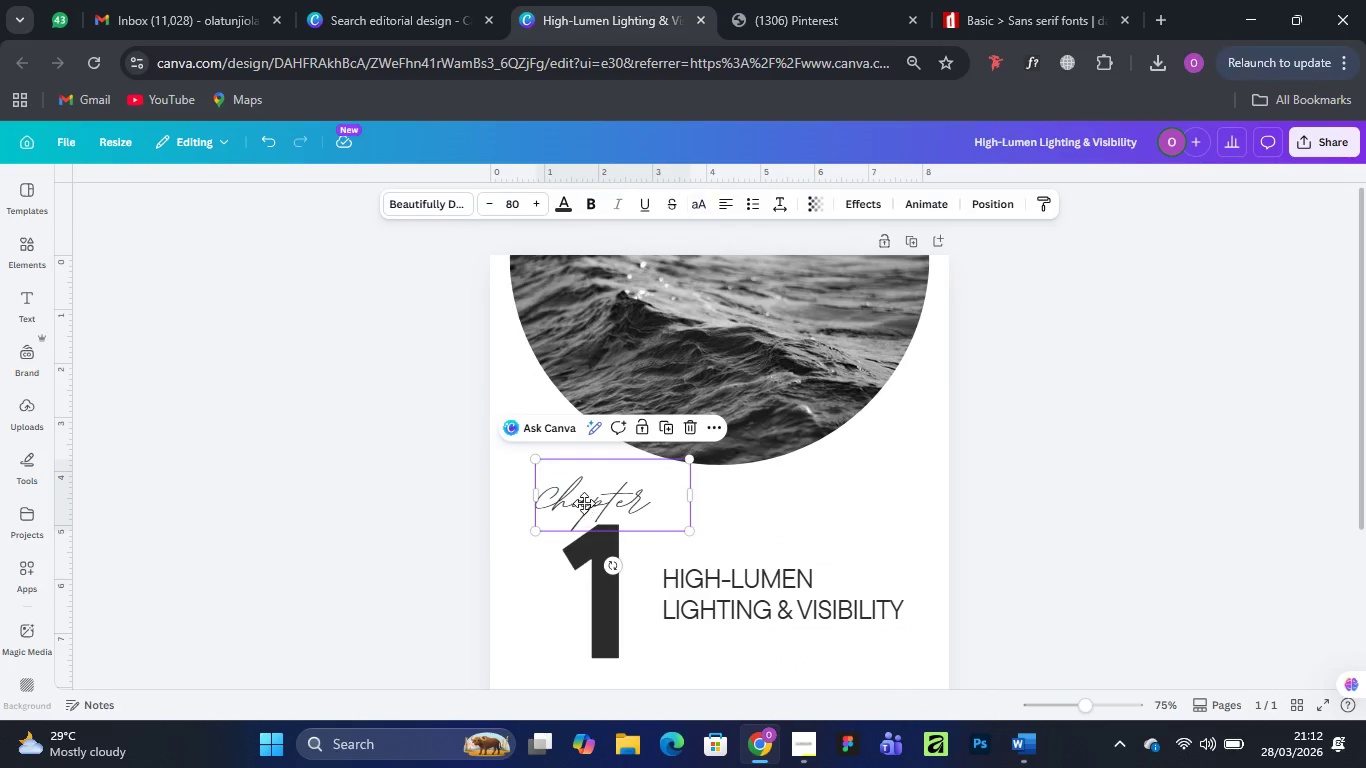 
left_click_drag(start_coordinate=[587, 504], to_coordinate=[579, 558])
 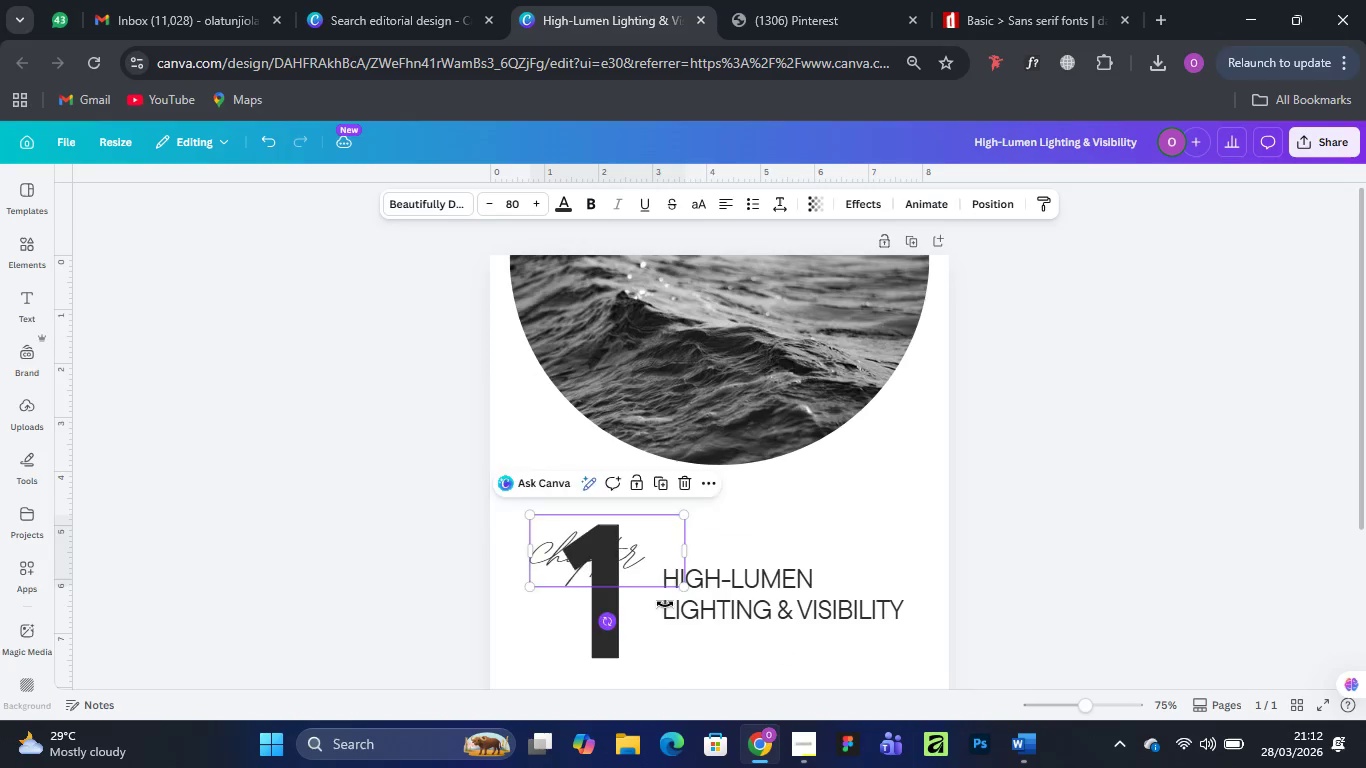 
left_click_drag(start_coordinate=[605, 613], to_coordinate=[673, 594])
 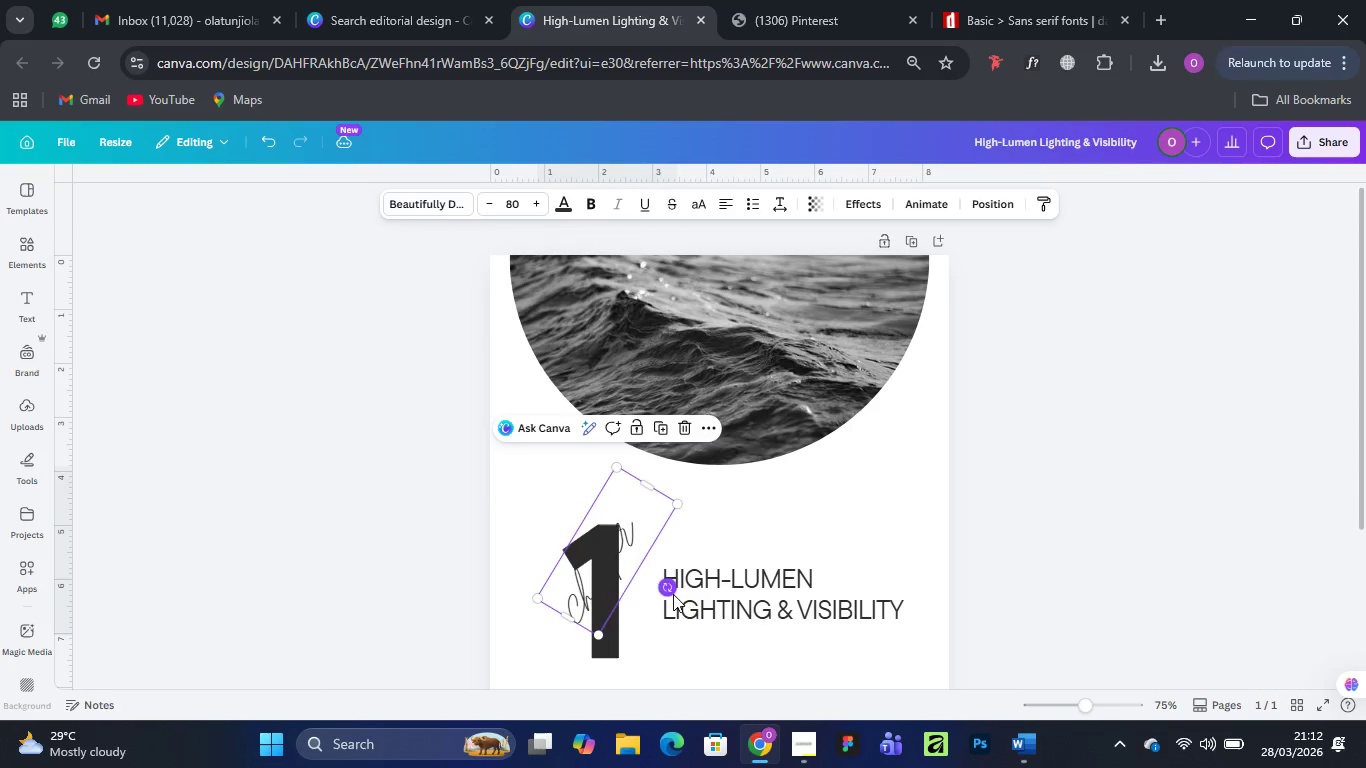 
key(Control+Z)
 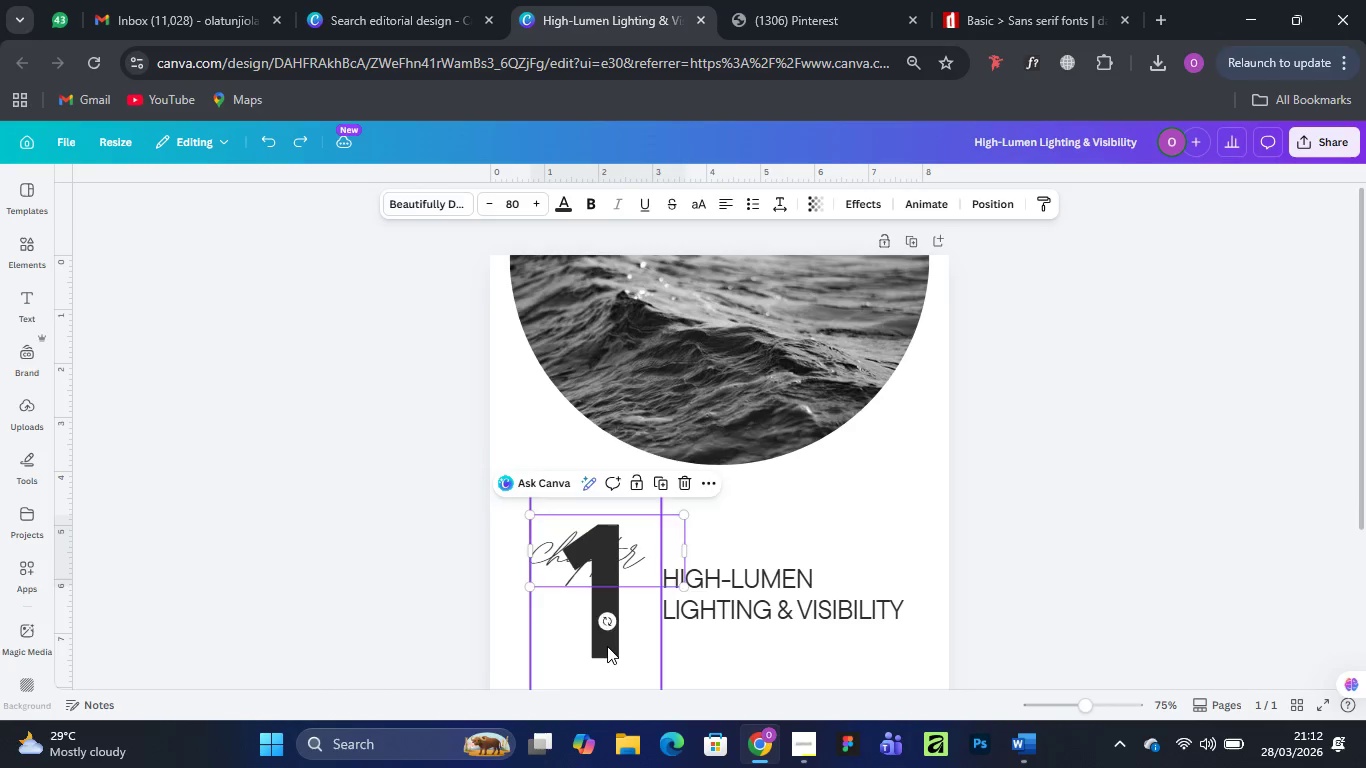 
left_click([607, 647])
 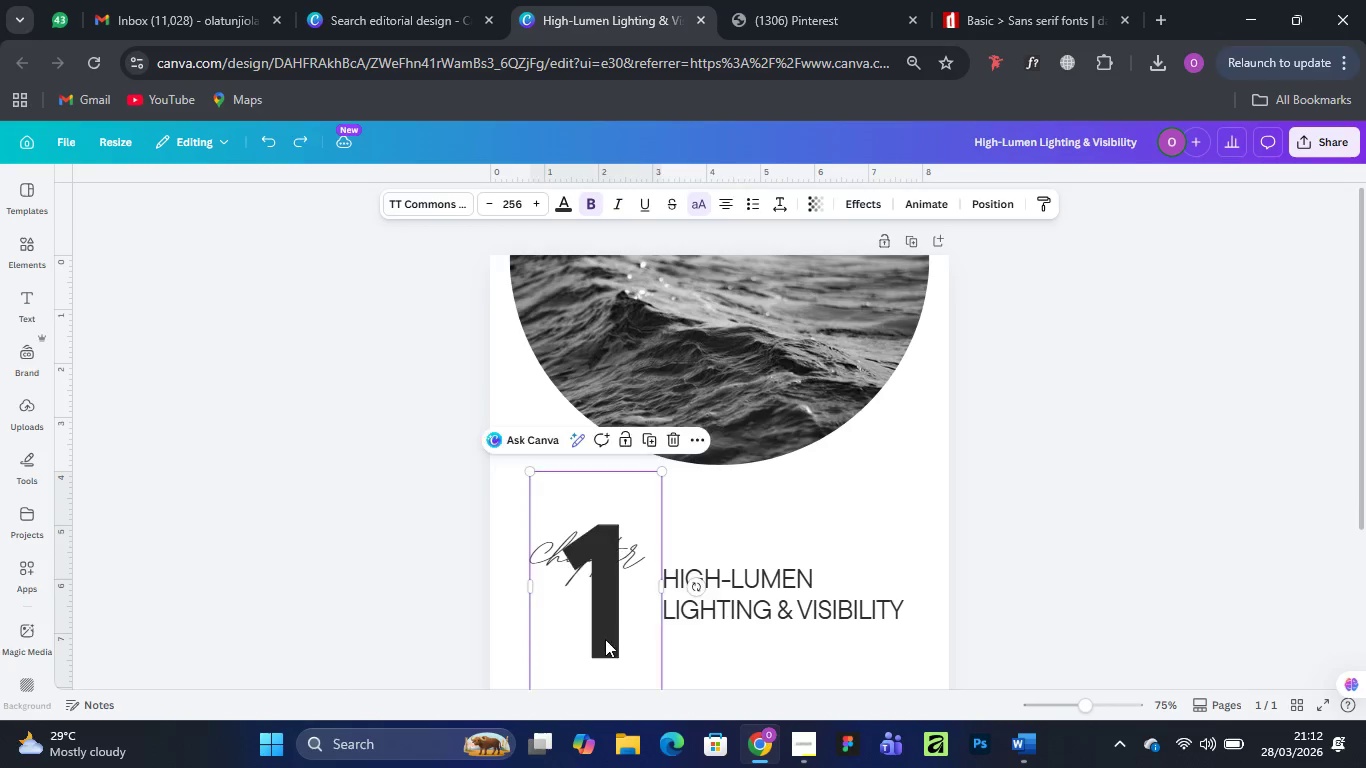 
left_click_drag(start_coordinate=[605, 640], to_coordinate=[684, 628])
 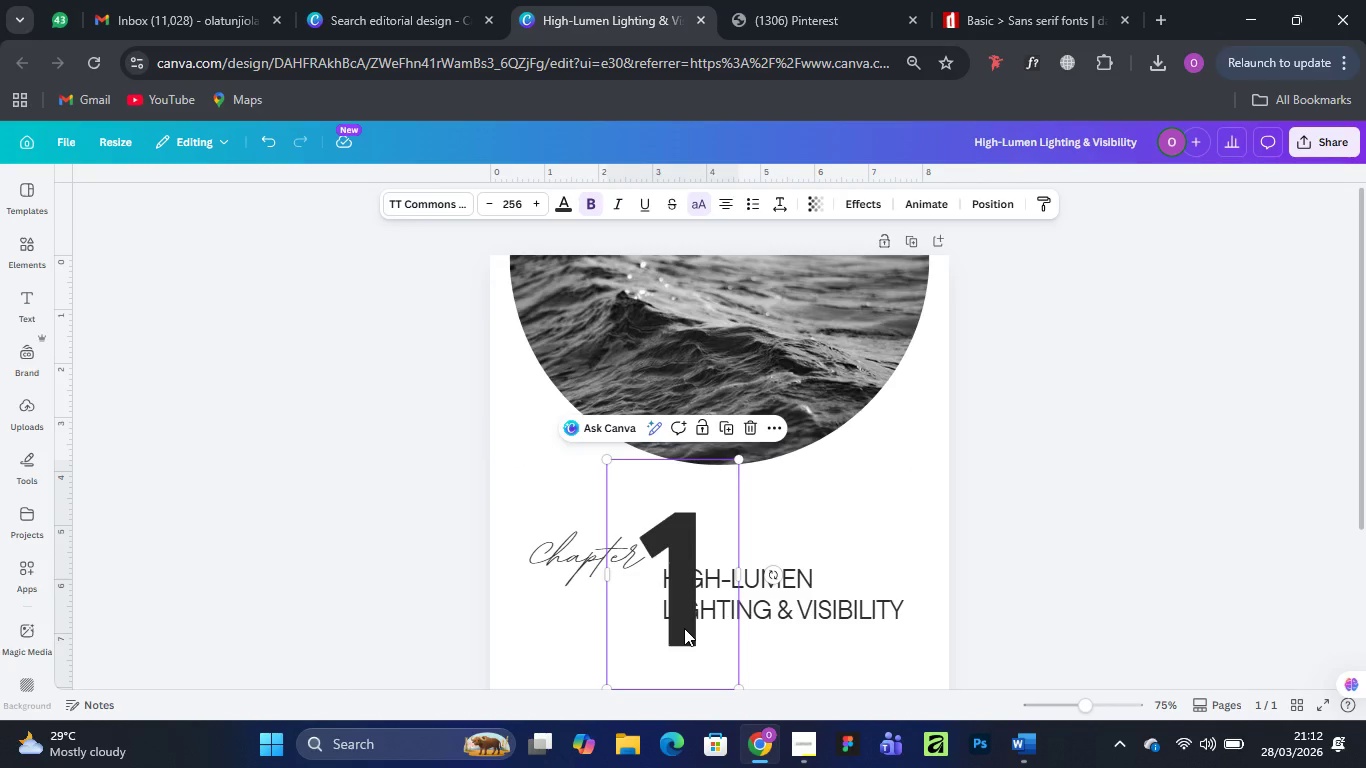 
key(Control+Z)
 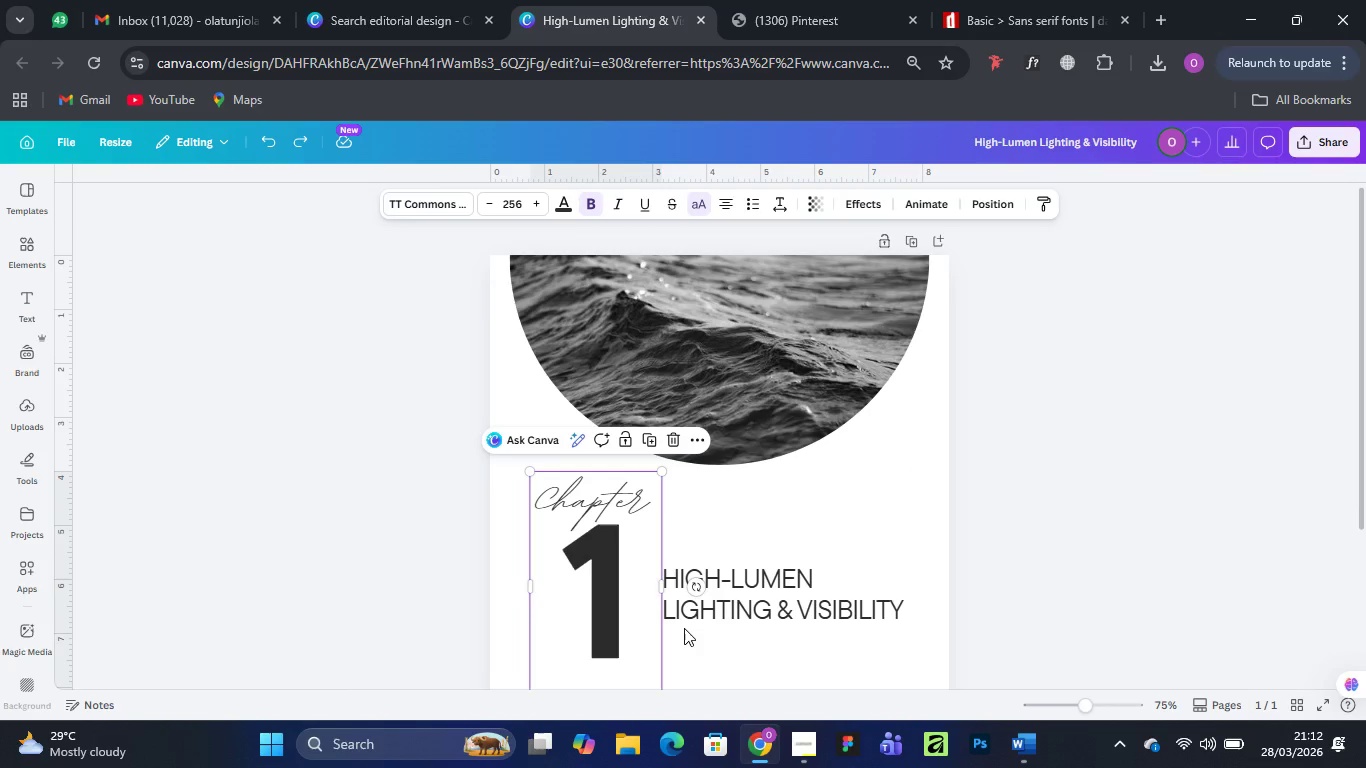 
key(Control+Z)
 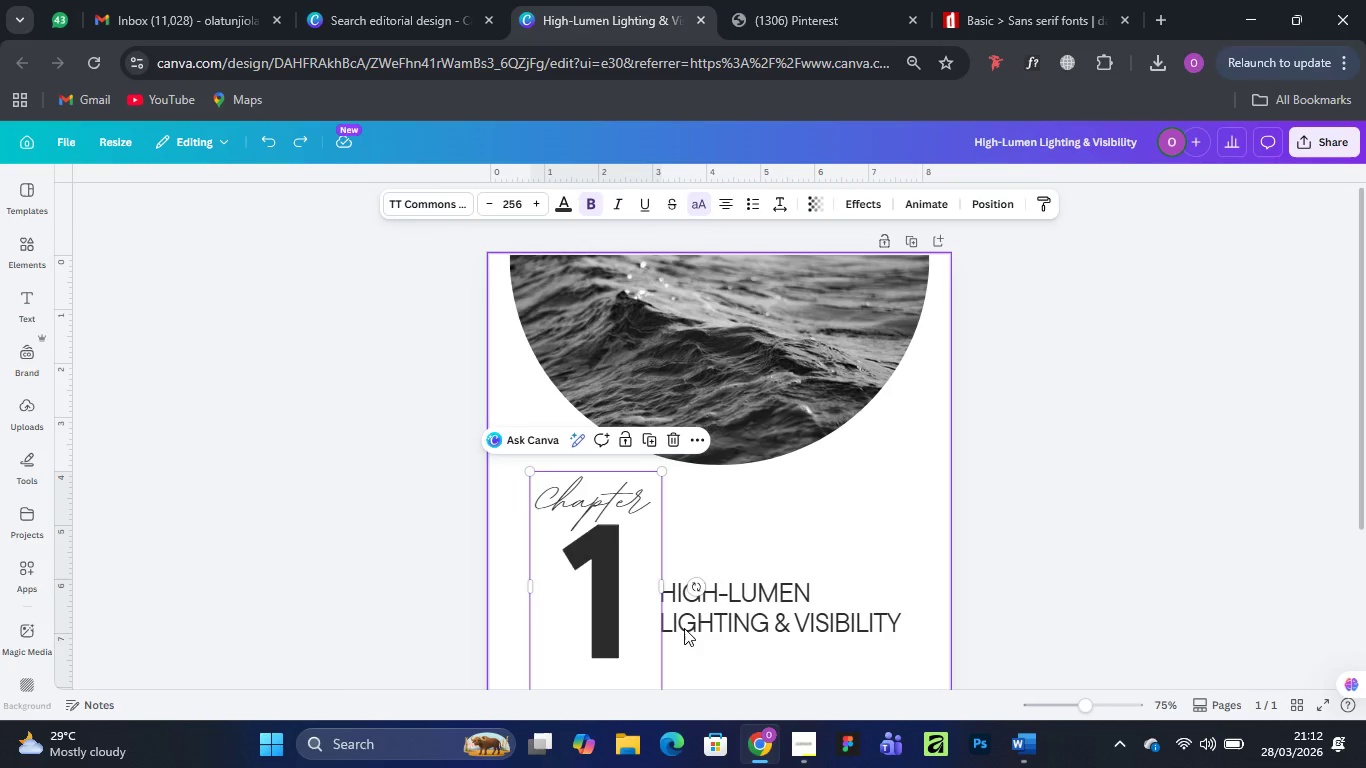 
key(Control+Z)
 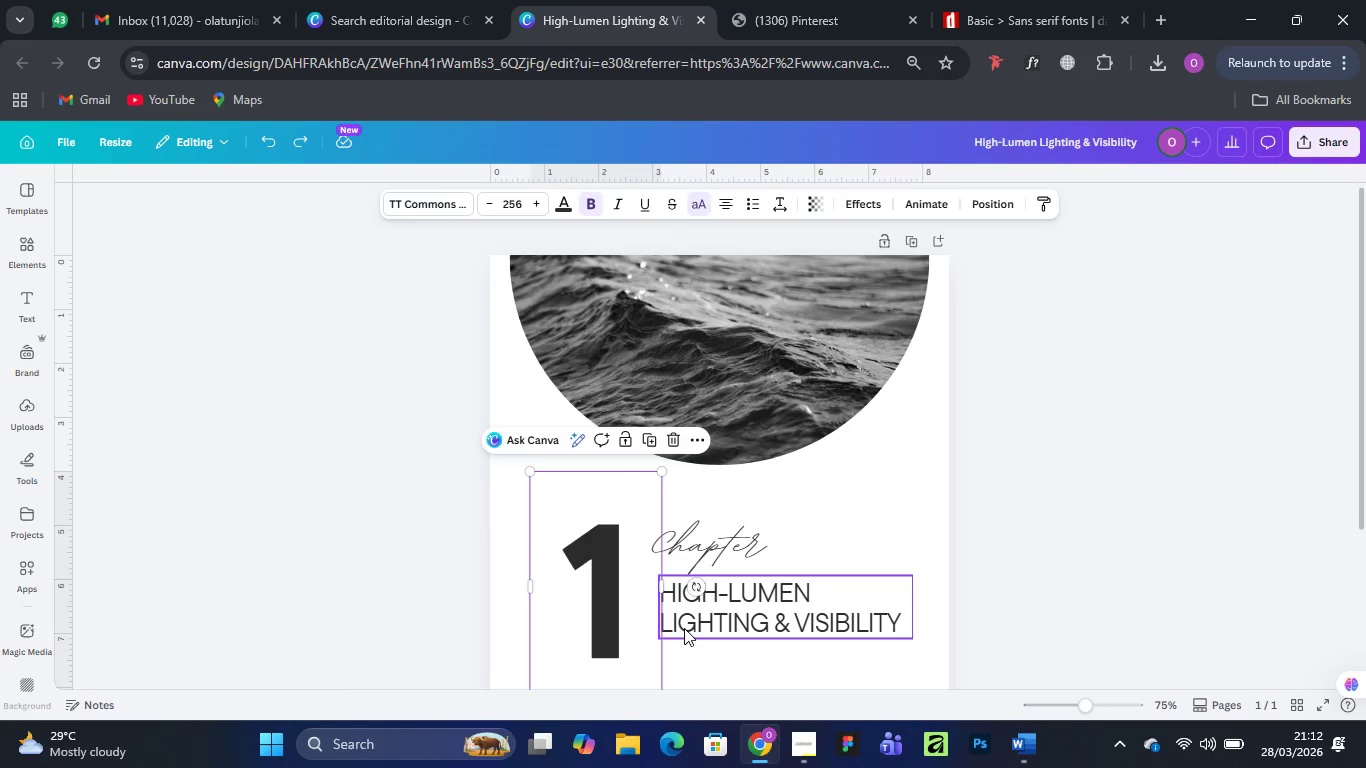 
key(Control+Z)
 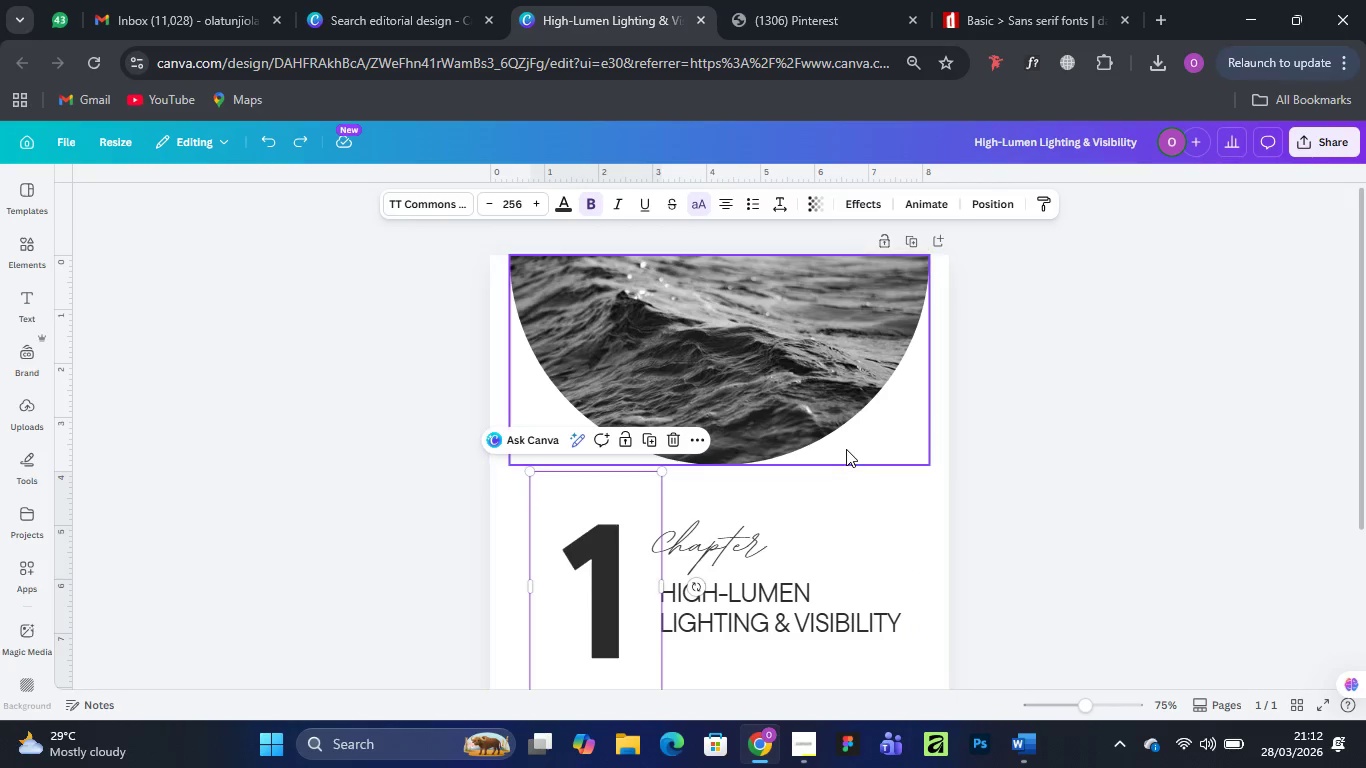 
left_click([846, 449])
 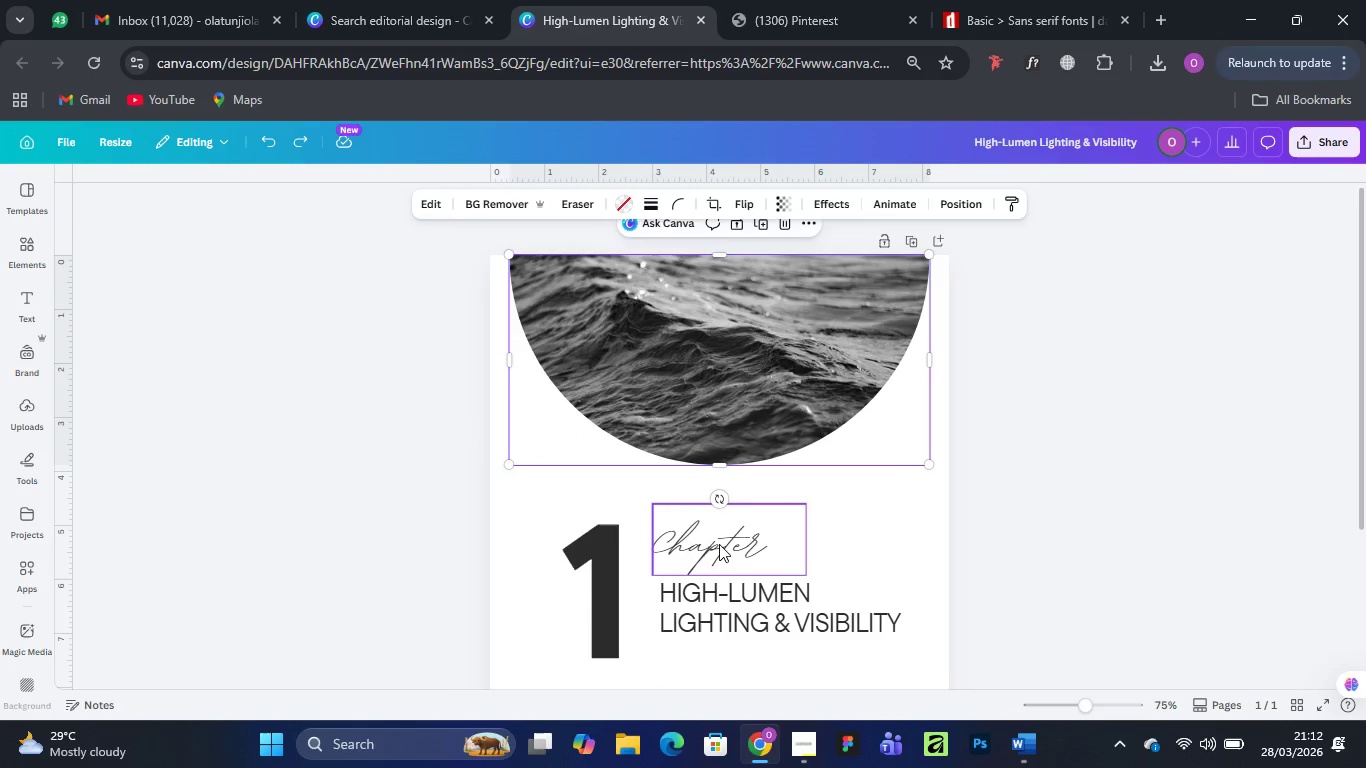 
wait(16.3)
 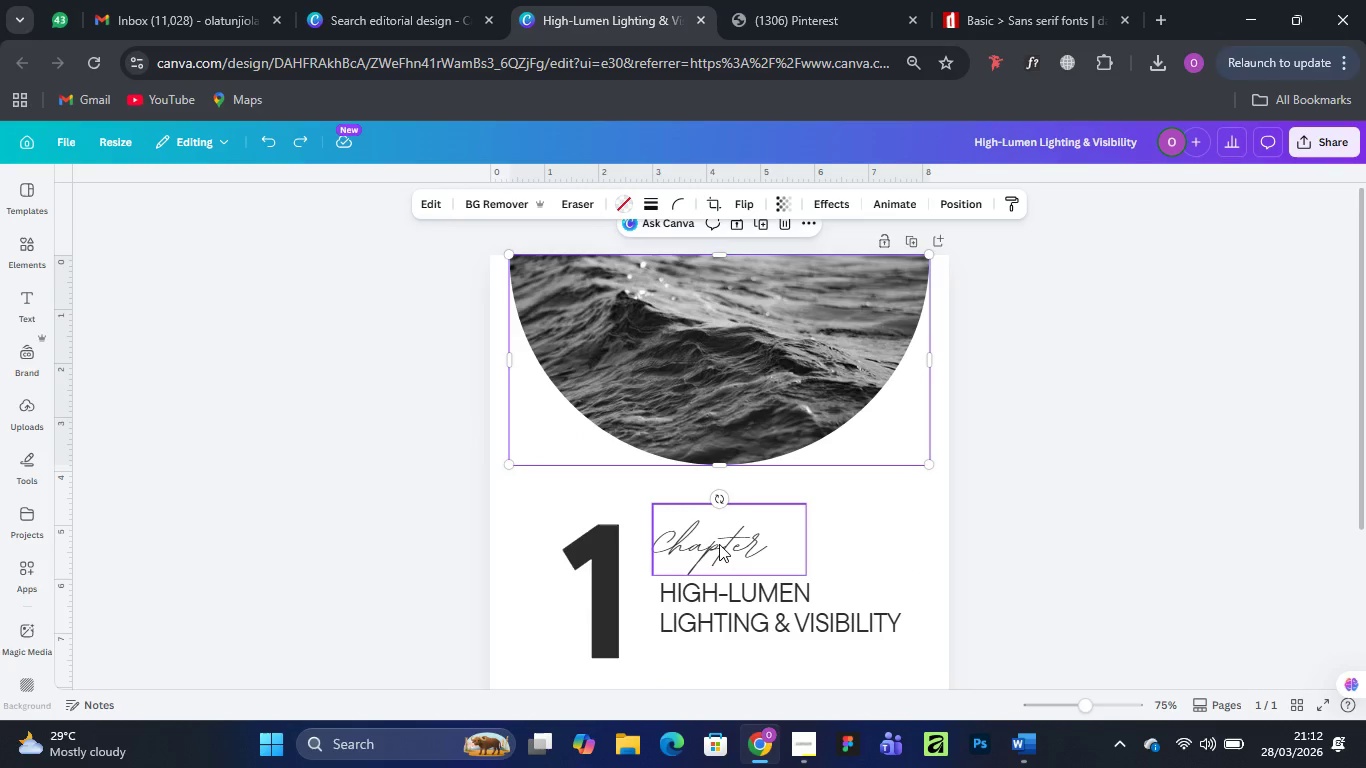 
left_click([753, 617])
 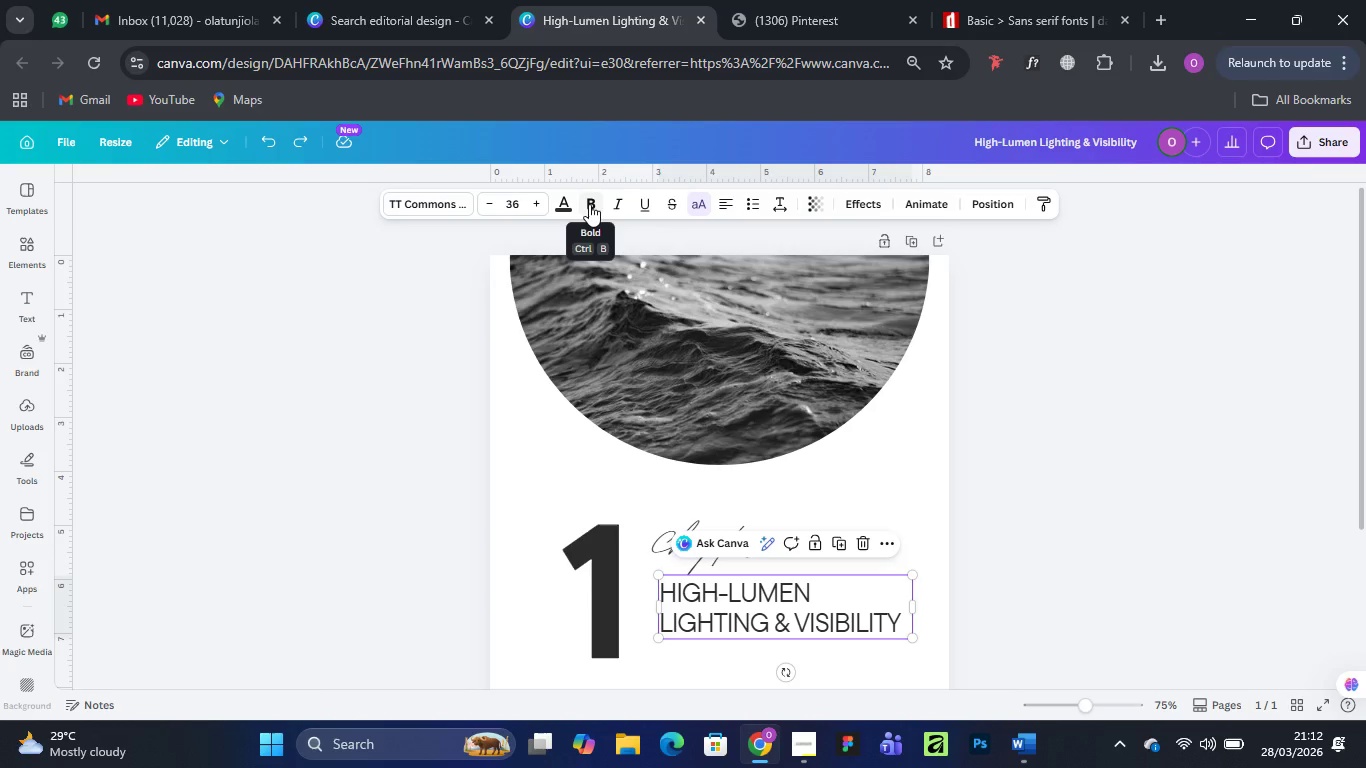 
left_click([589, 204])
 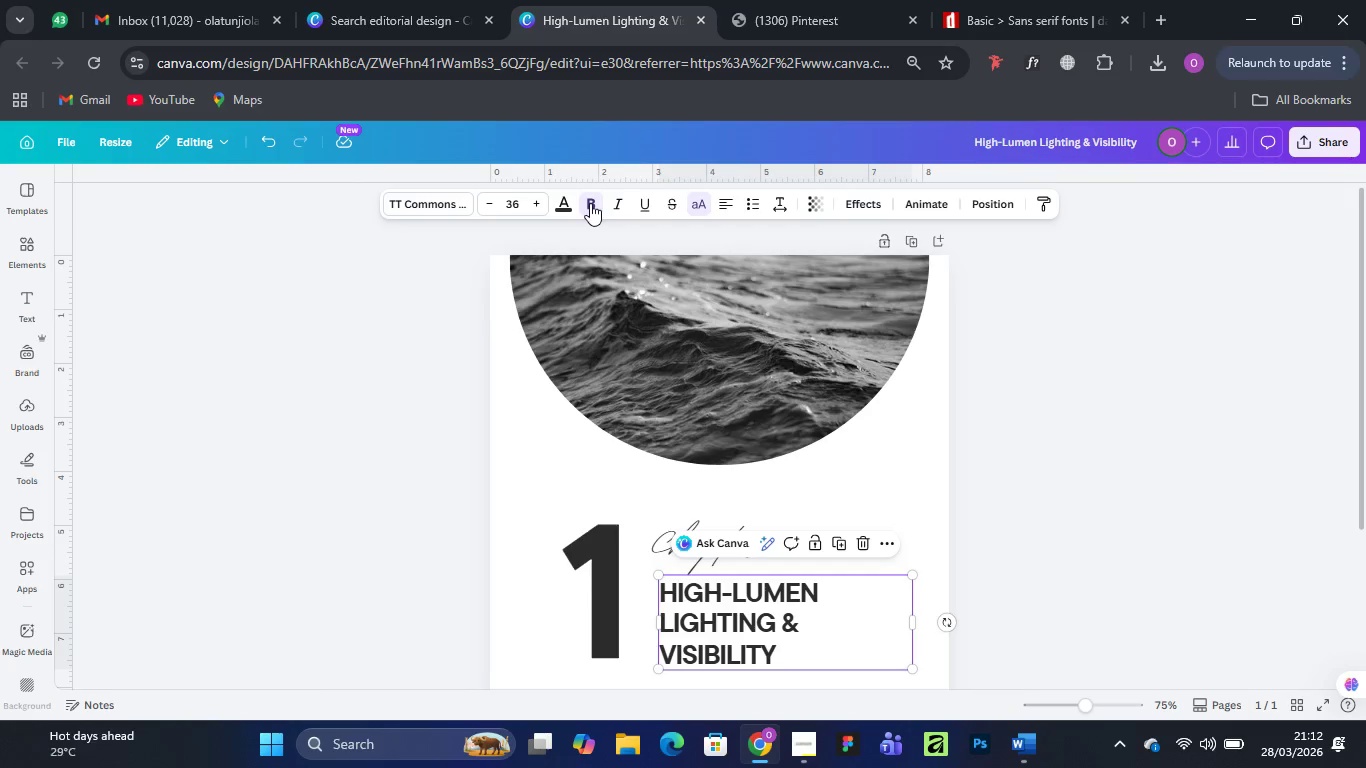 
wait(10.3)
 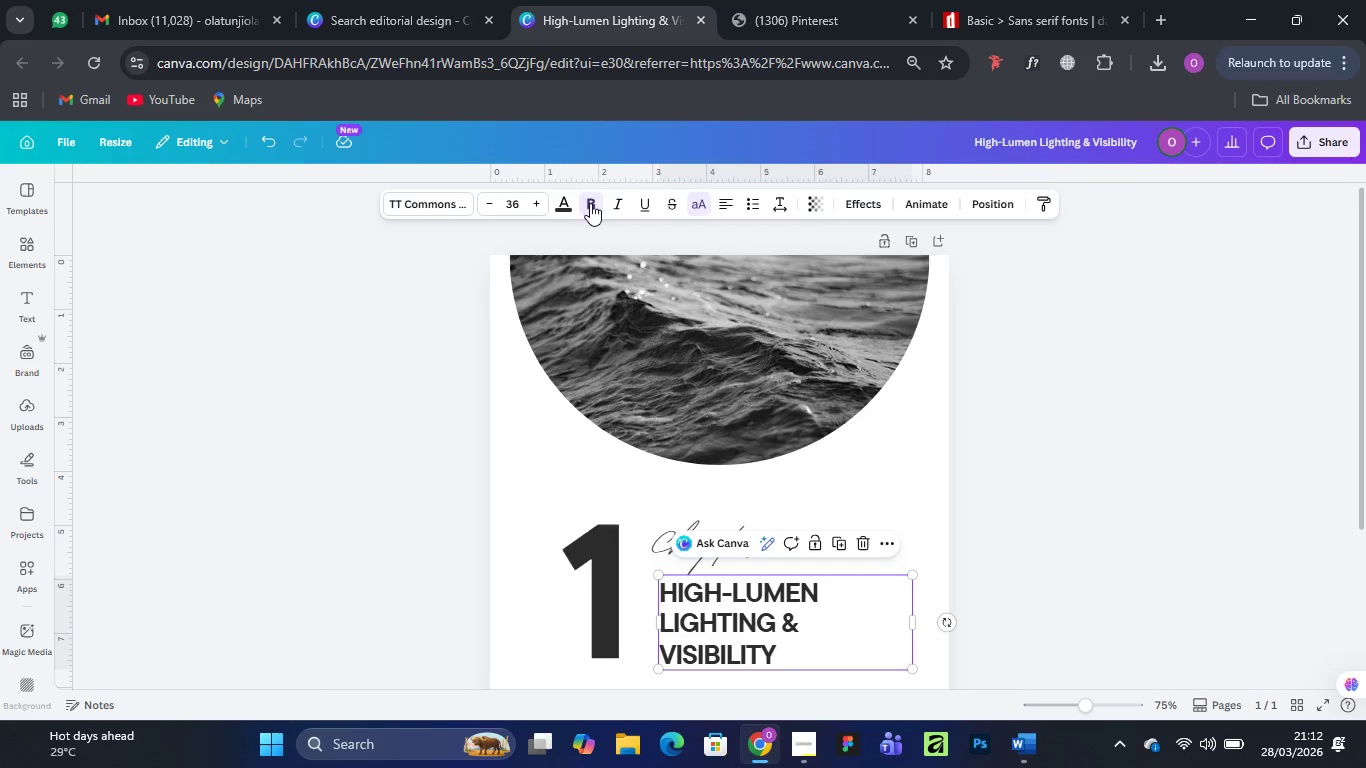 
left_click([913, 445])
 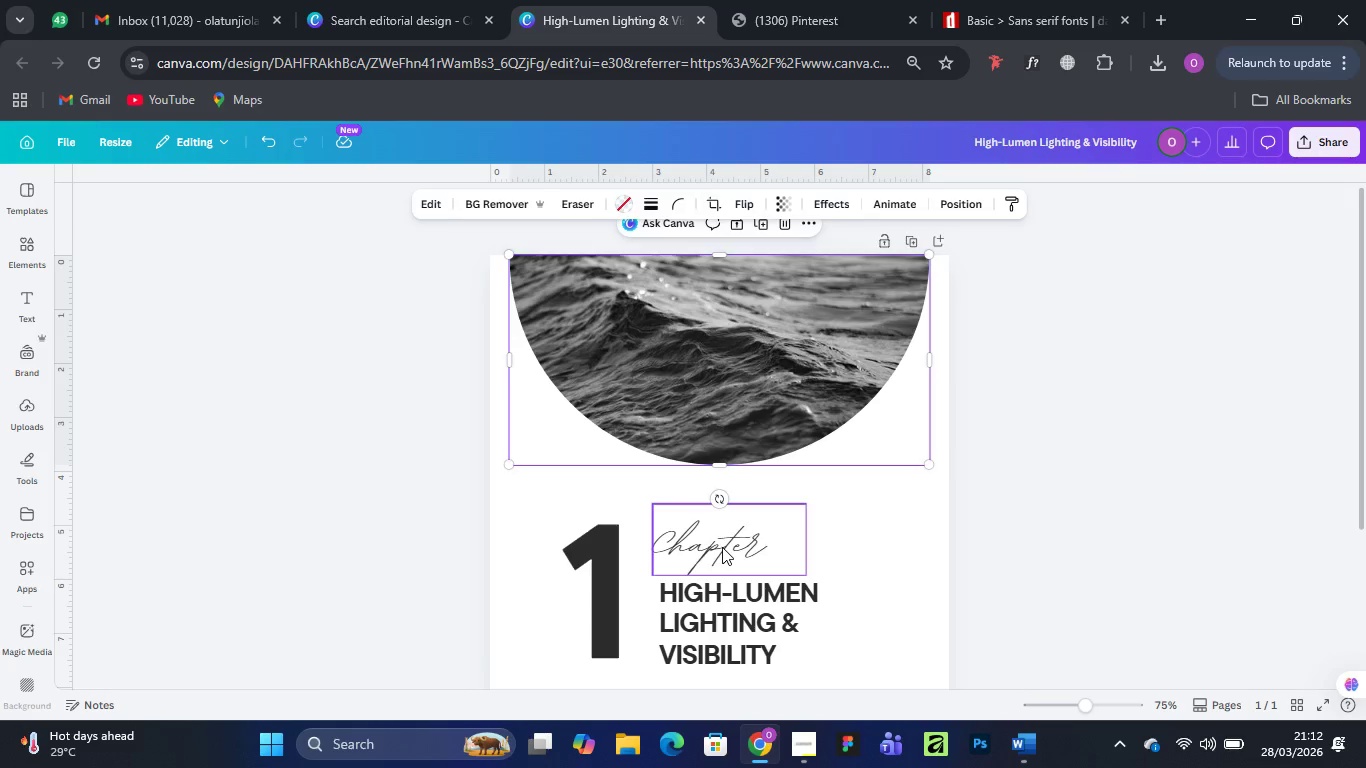 
left_click_drag(start_coordinate=[722, 549], to_coordinate=[719, 540])
 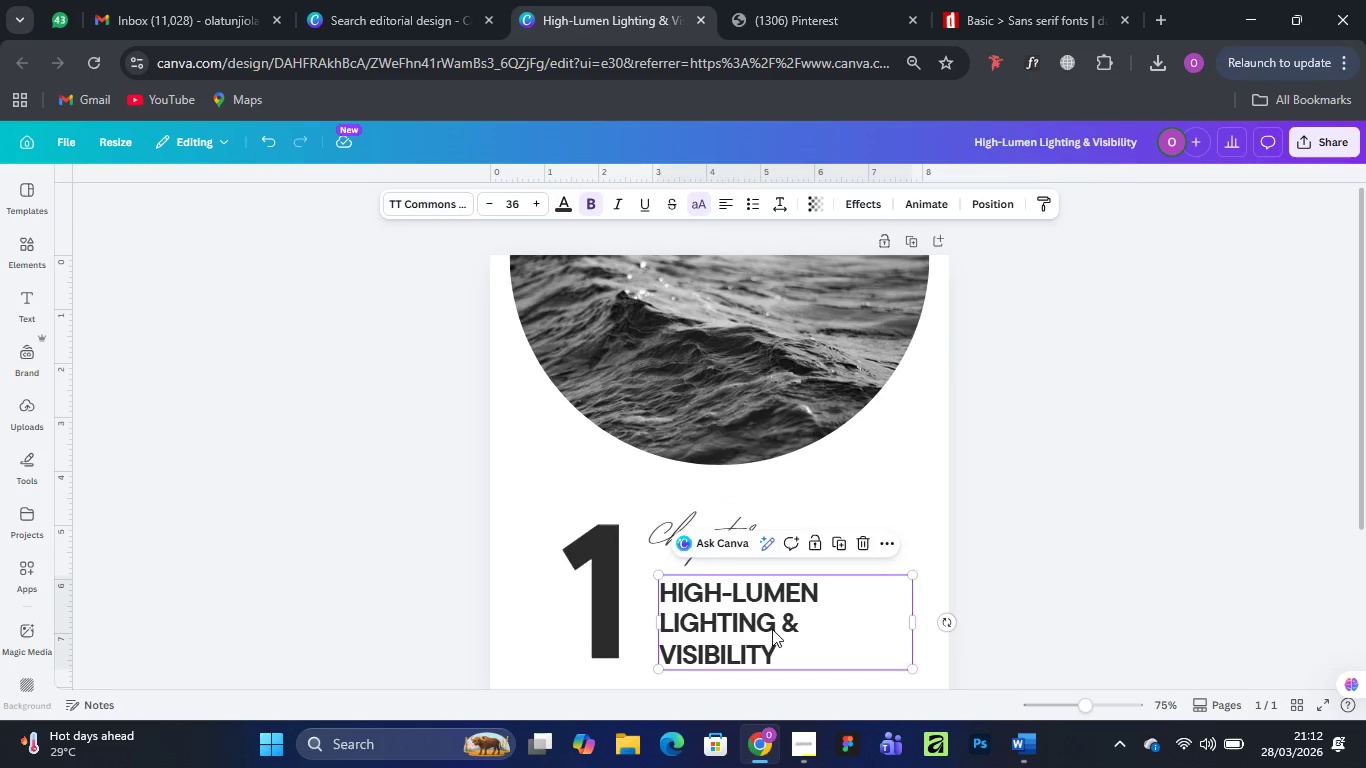 
left_click_drag(start_coordinate=[771, 631], to_coordinate=[761, 618])
 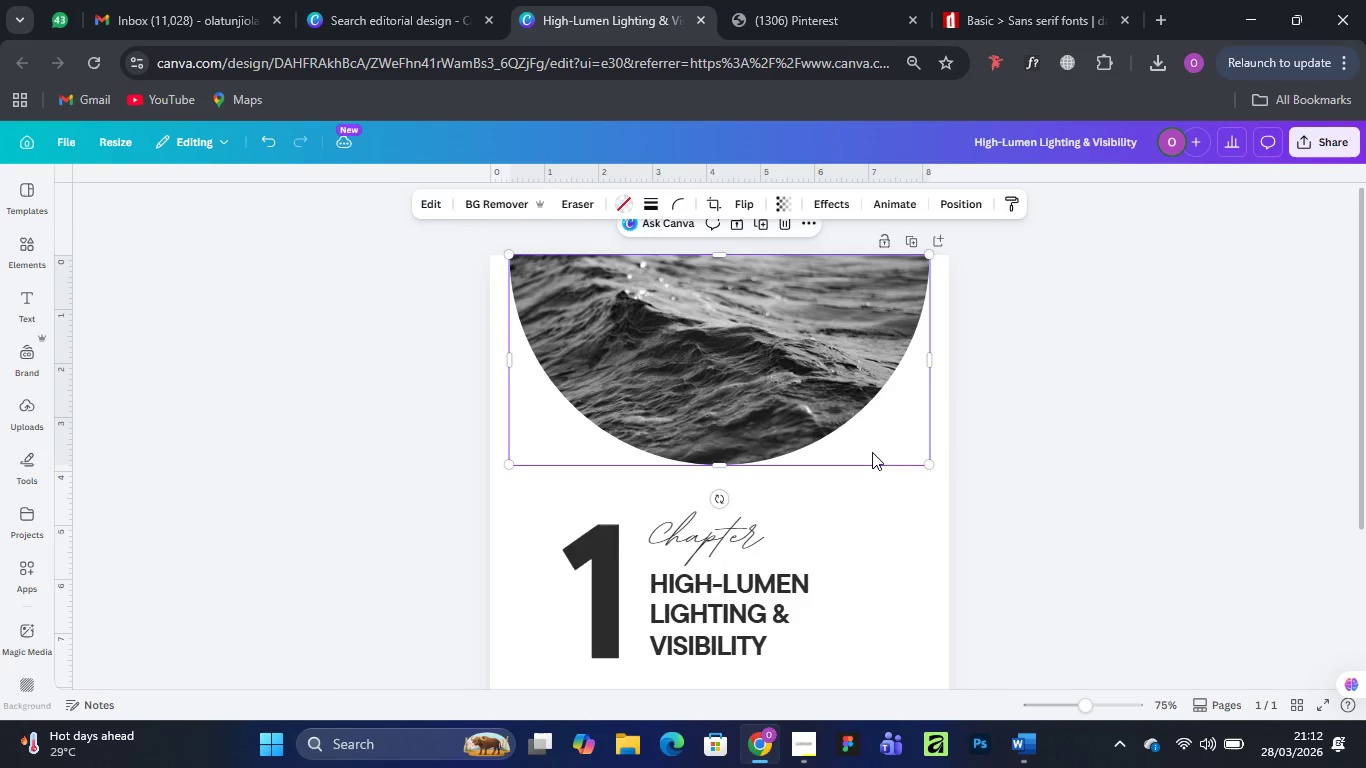 
left_click([872, 452])
 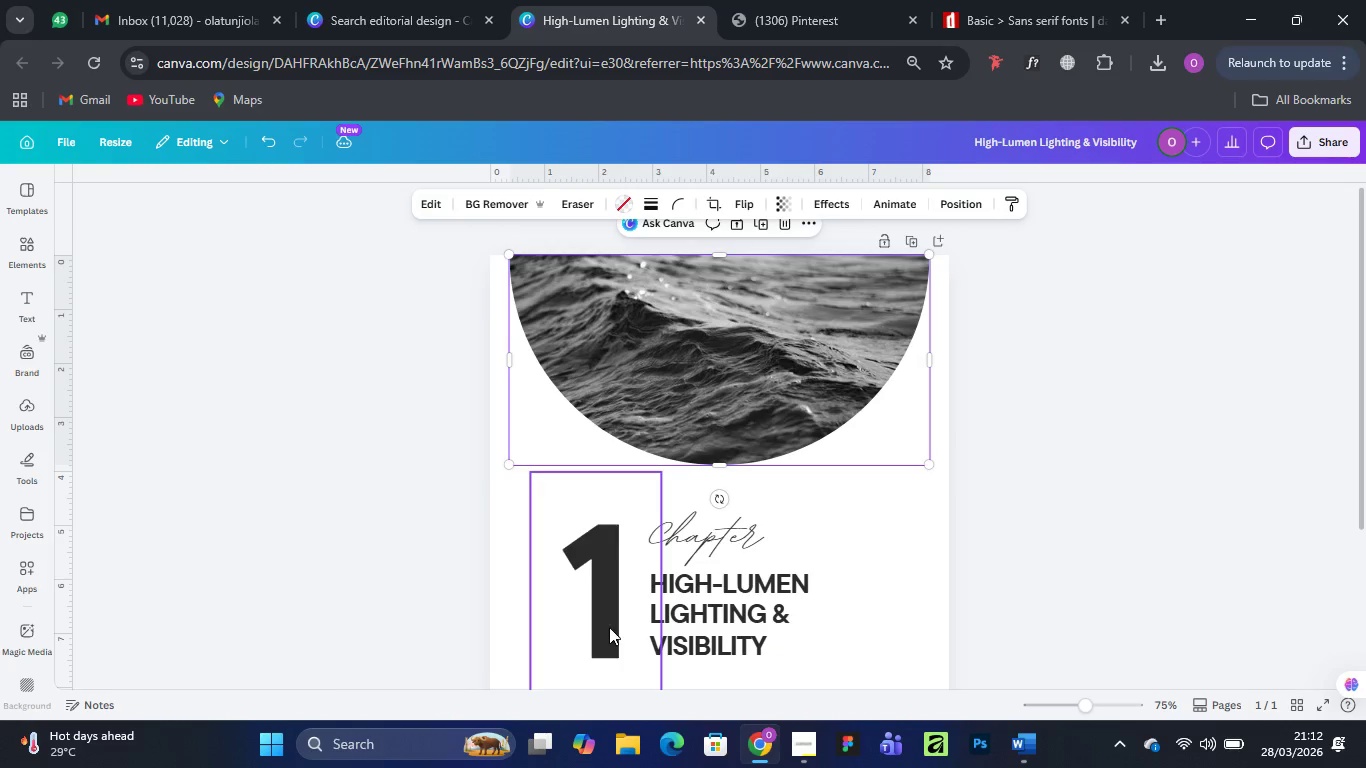 
scroll: coordinate [861, 499], scroll_direction: down, amount: 4.0
 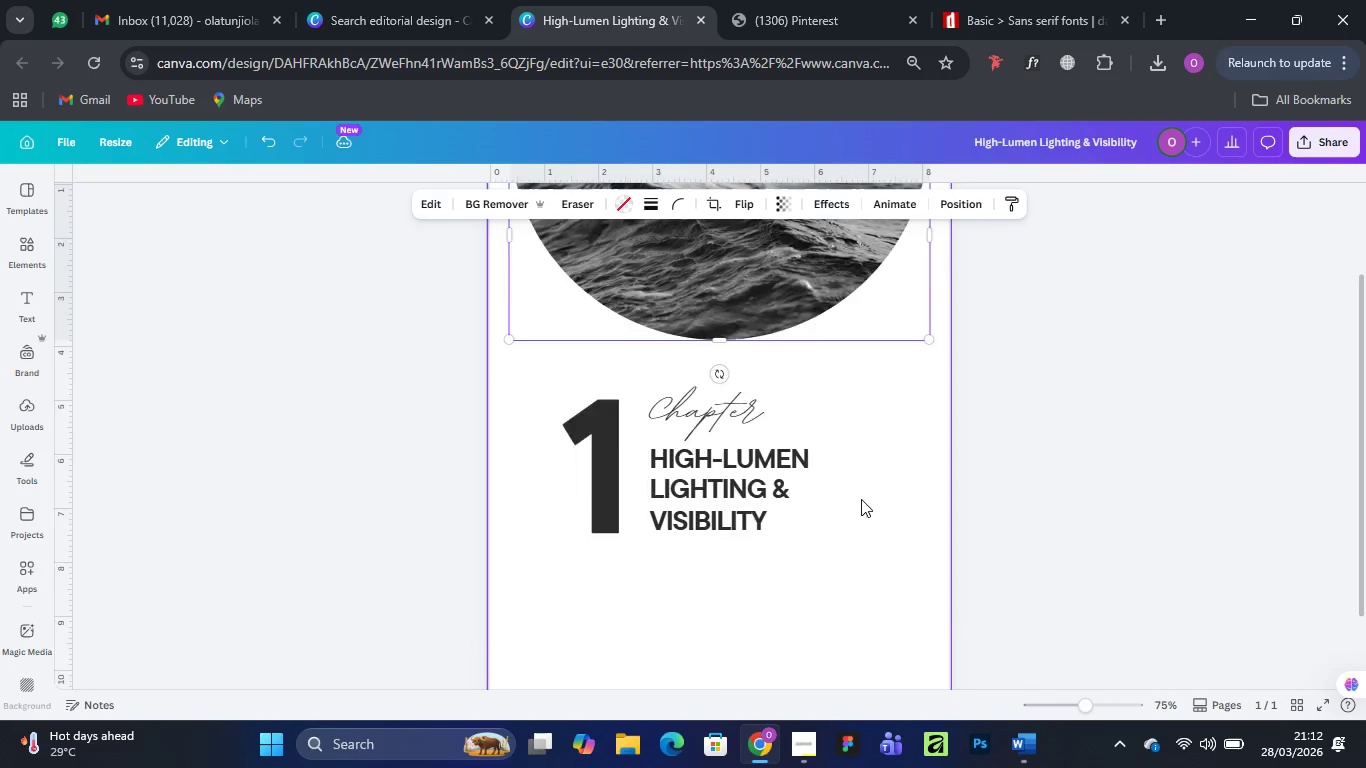 
scroll: coordinate [861, 499], scroll_direction: up, amount: 3.0
 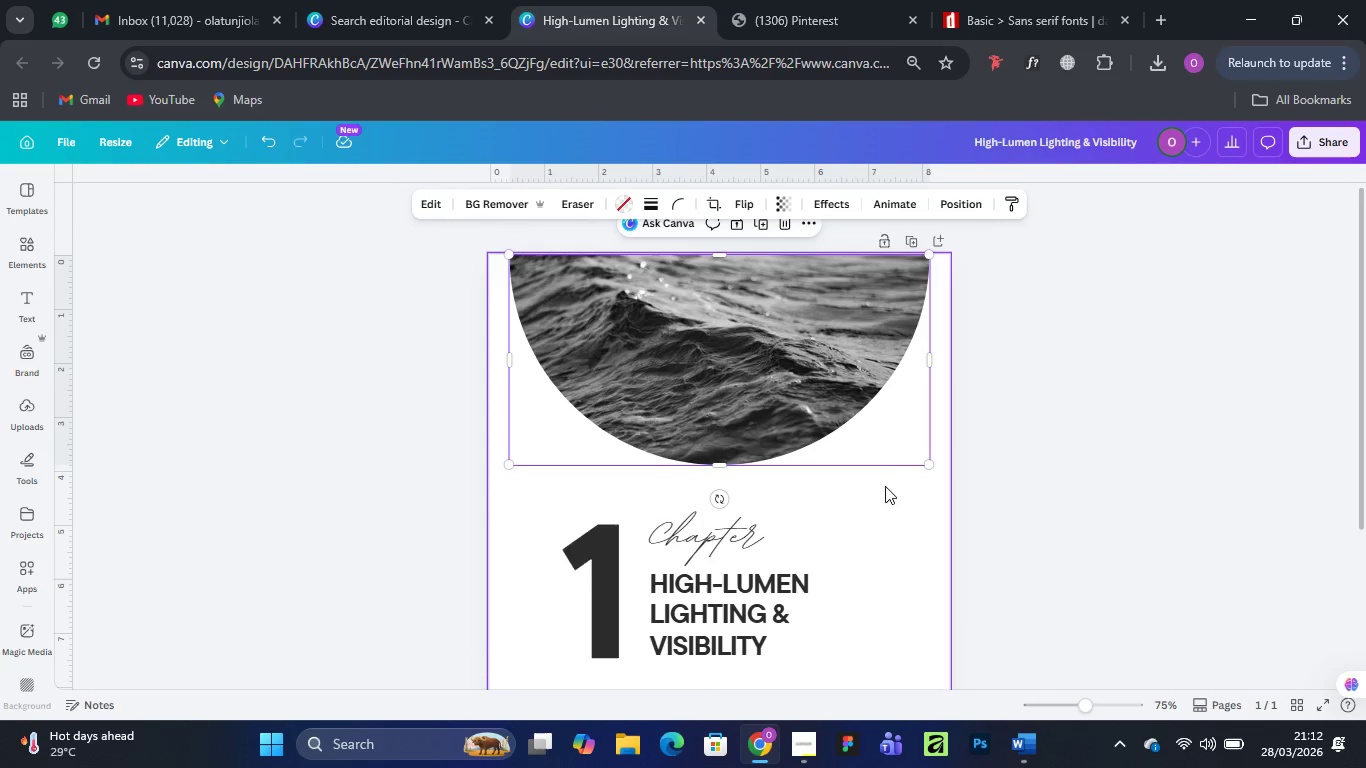 
left_click_drag(start_coordinate=[844, 353], to_coordinate=[844, 310])
 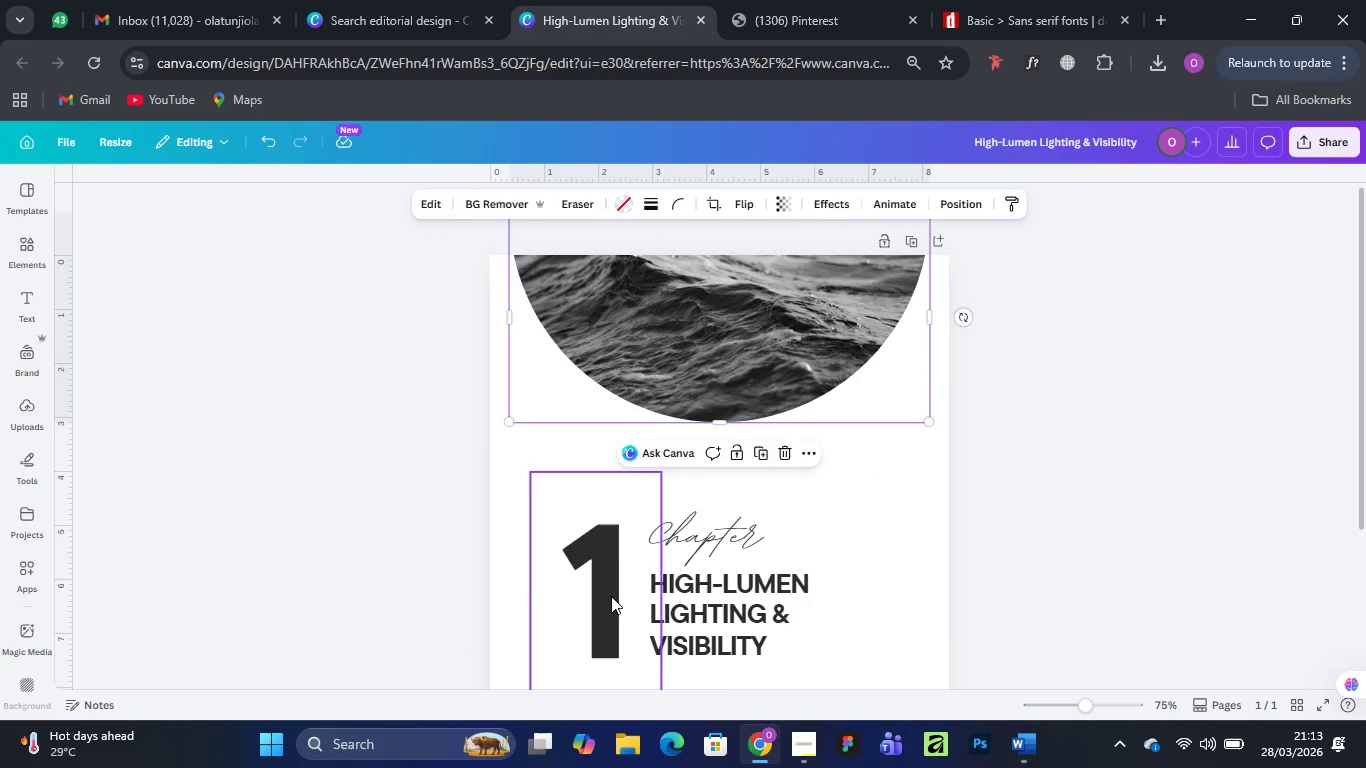 
left_click_drag(start_coordinate=[611, 597], to_coordinate=[606, 536])
 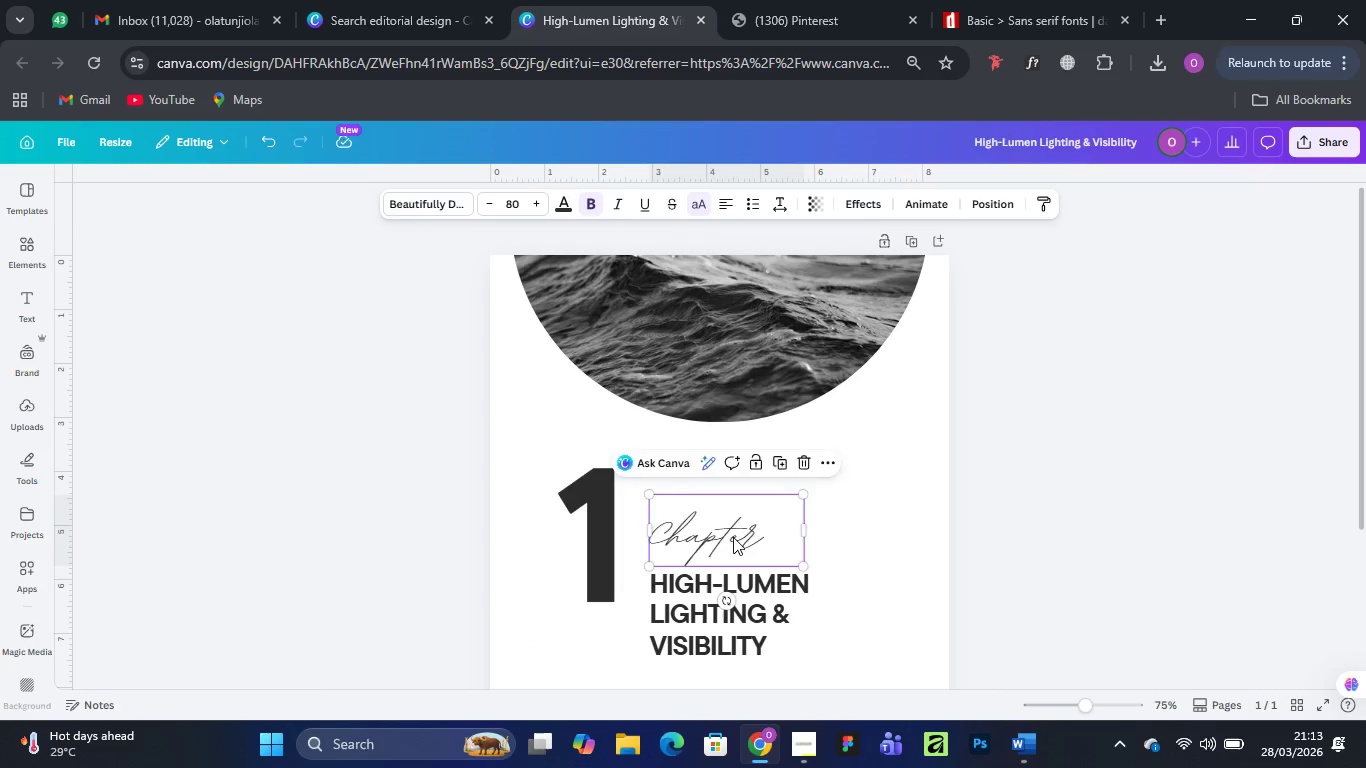 
left_click_drag(start_coordinate=[737, 538], to_coordinate=[720, 486])
 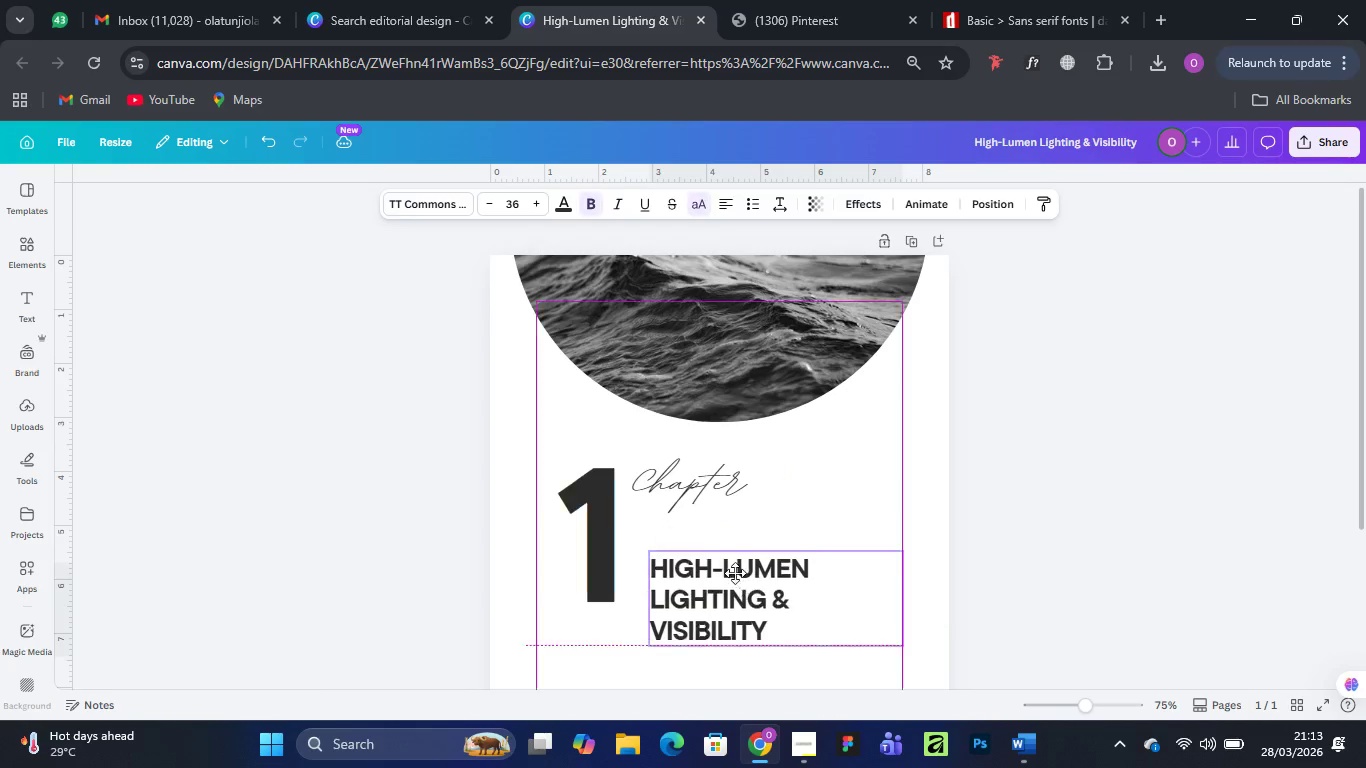 
left_click_drag(start_coordinate=[743, 605], to_coordinate=[728, 553])
 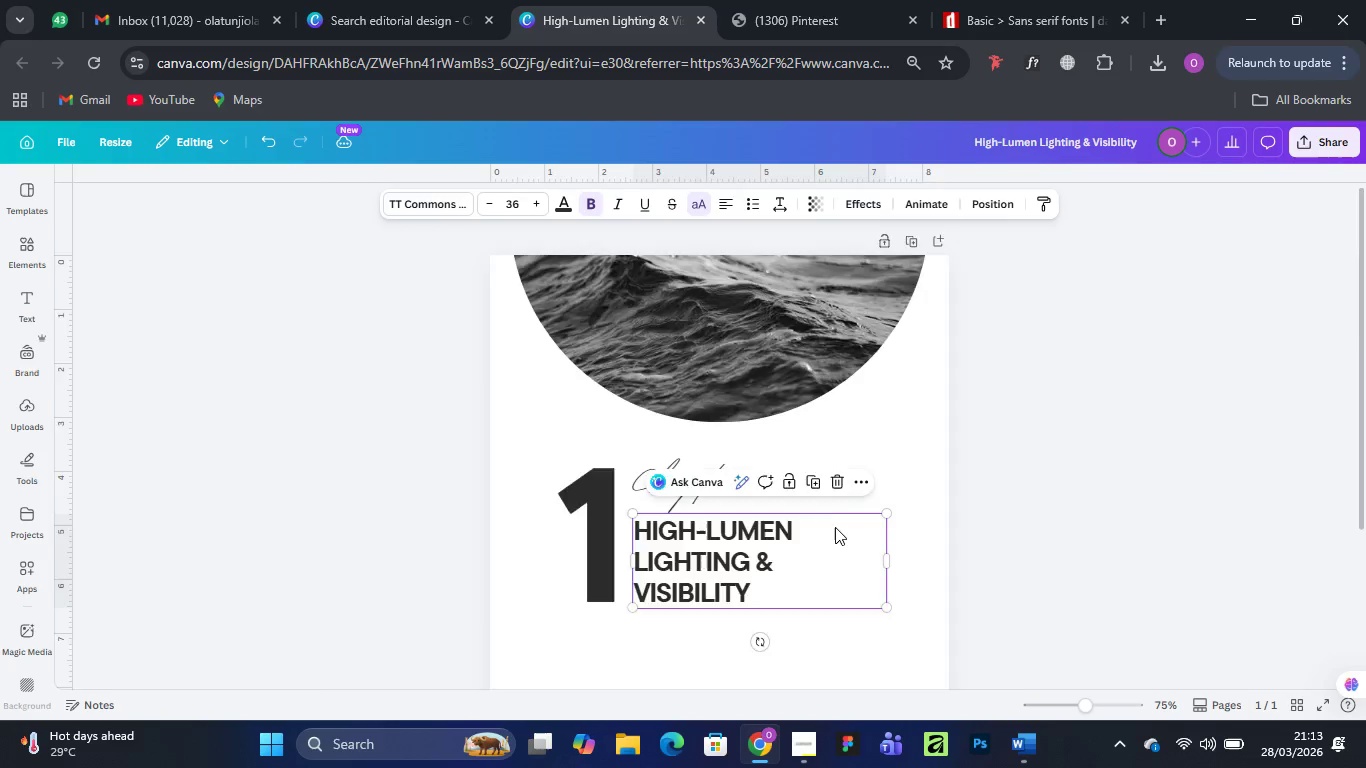 
scroll: coordinate [835, 524], scroll_direction: down, amount: 3.0
 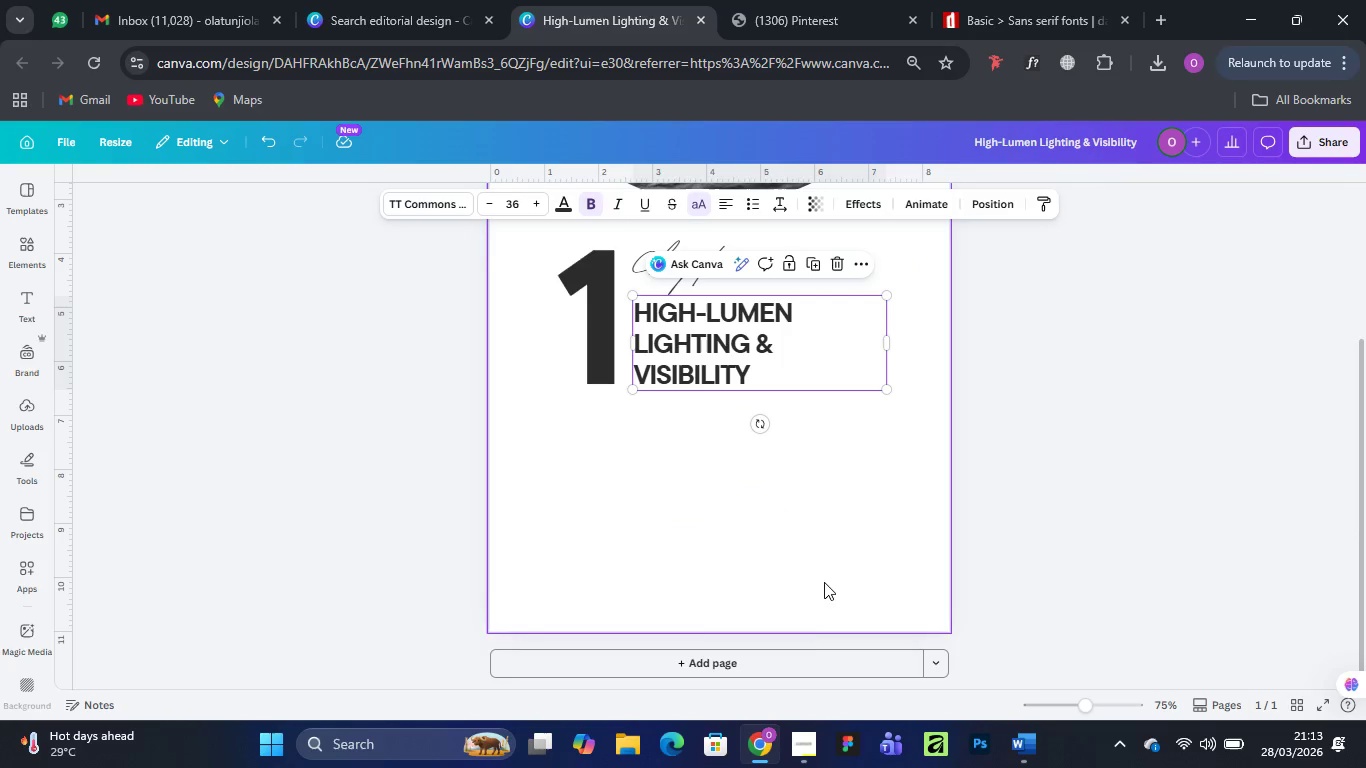 
left_click([802, 746])
 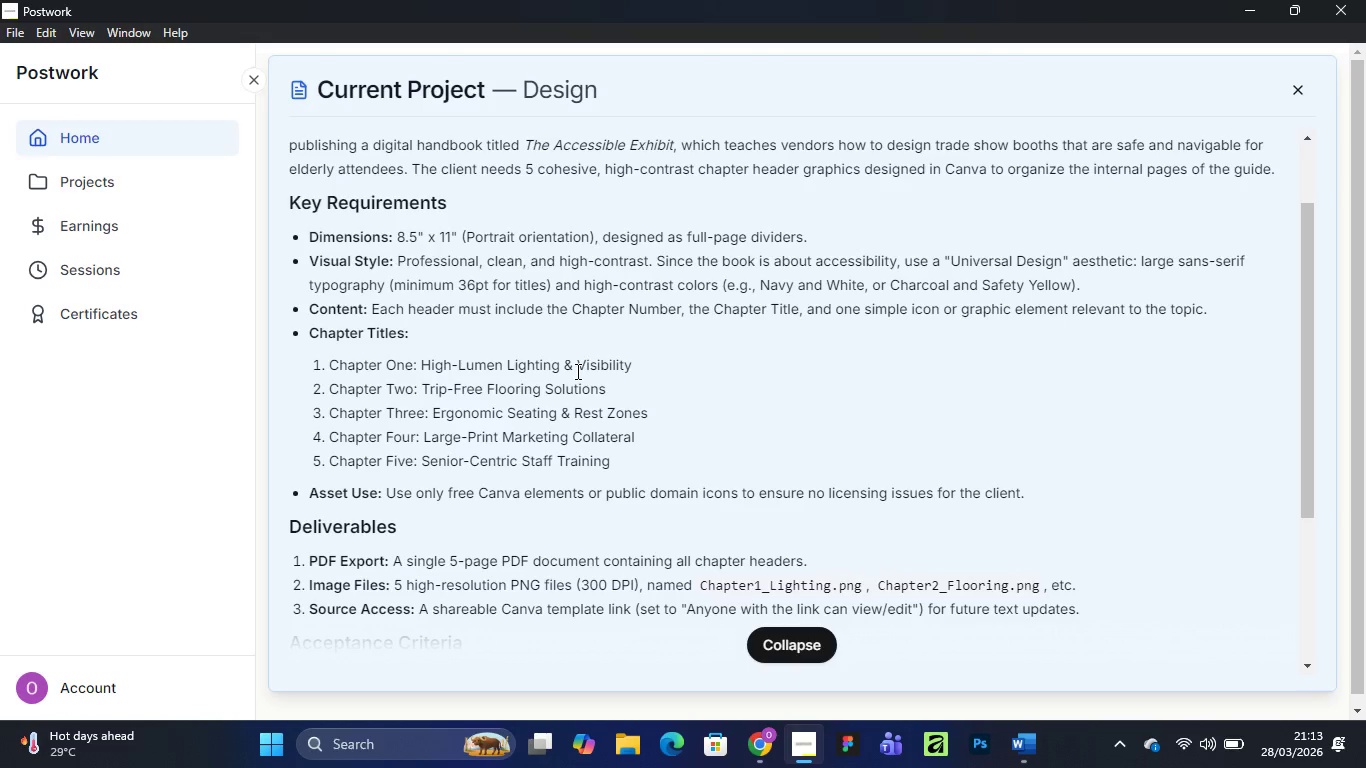 
wait(26.34)
 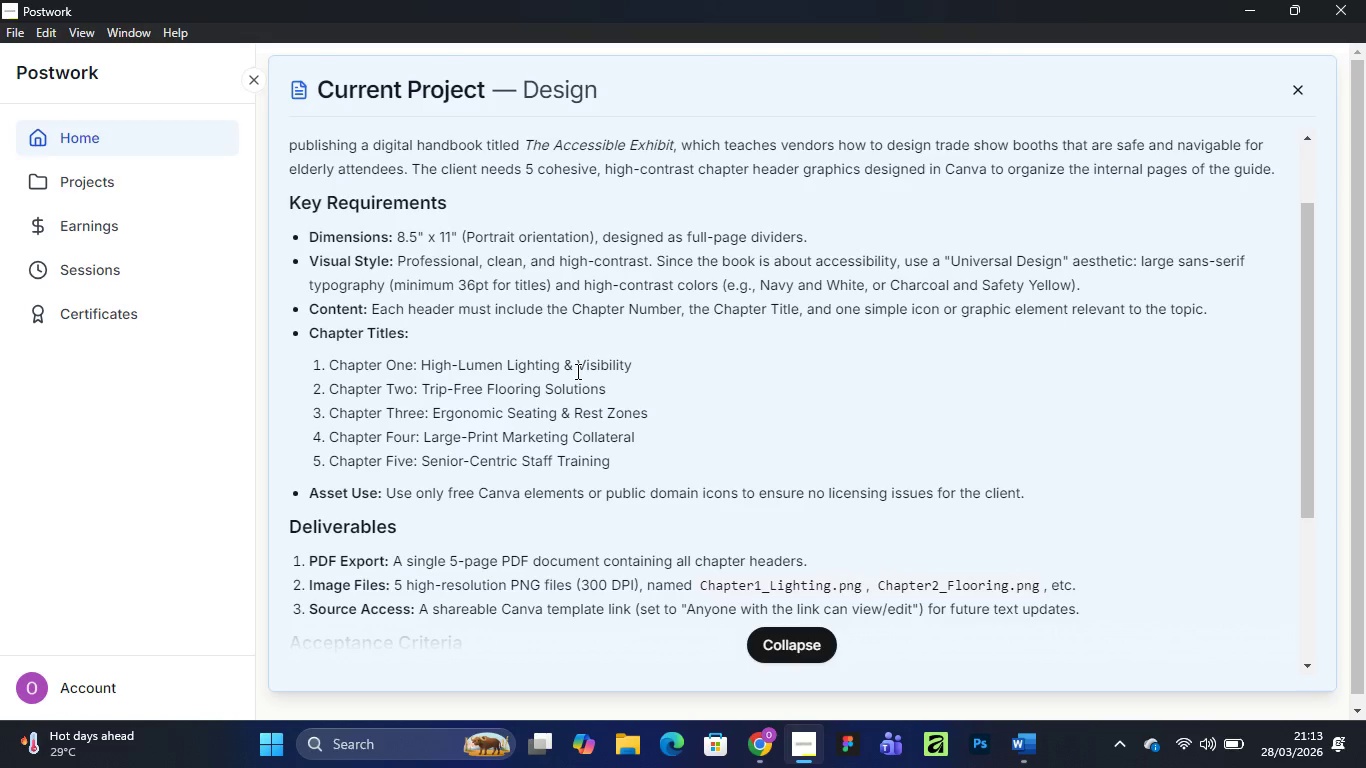 
left_click([752, 666])
 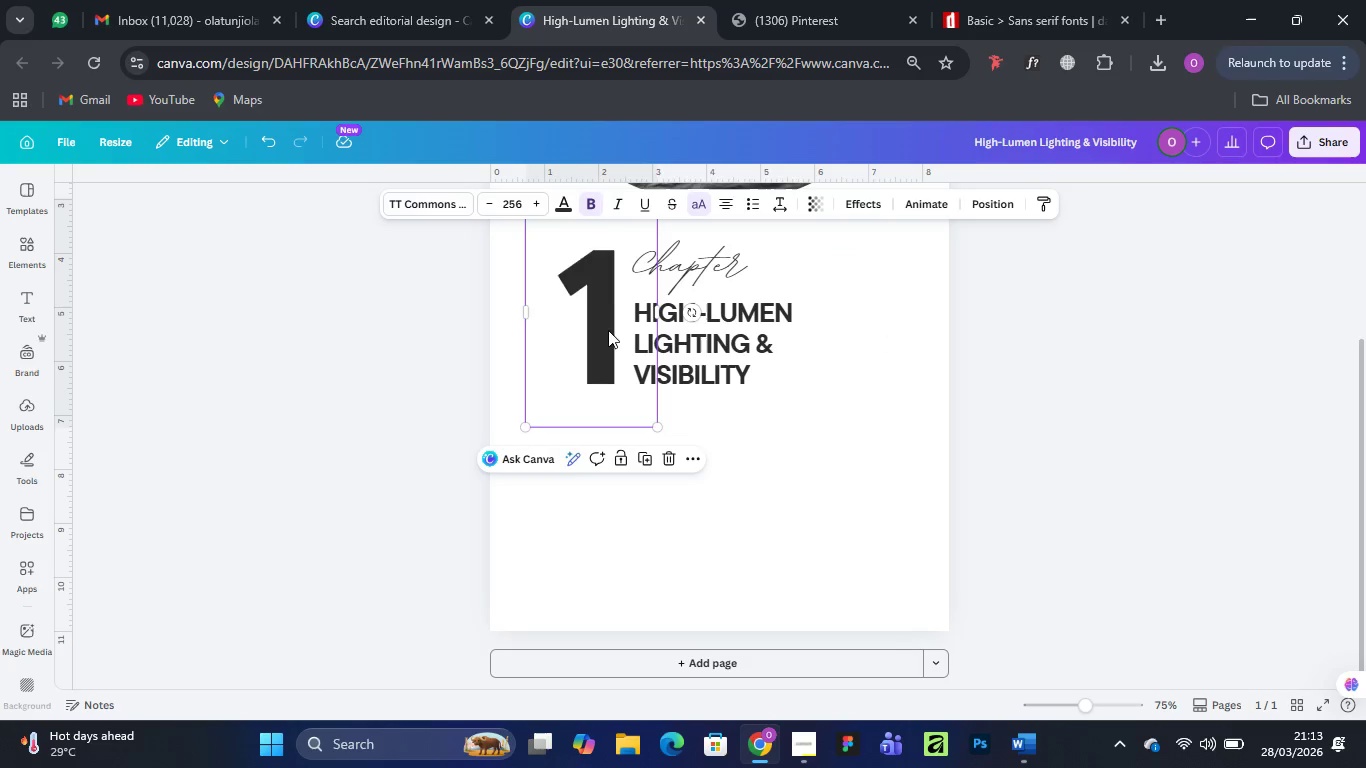 
left_click([608, 330])
 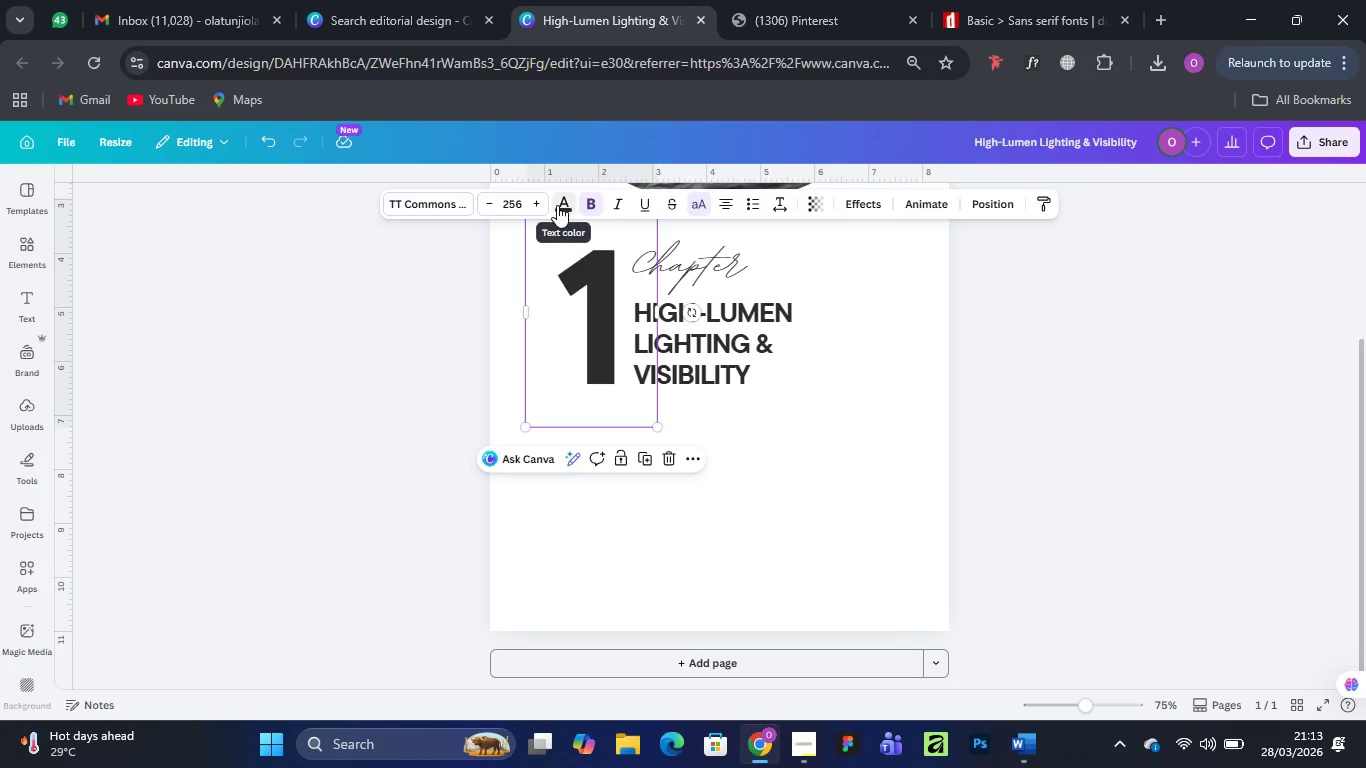 
left_click([557, 205])
 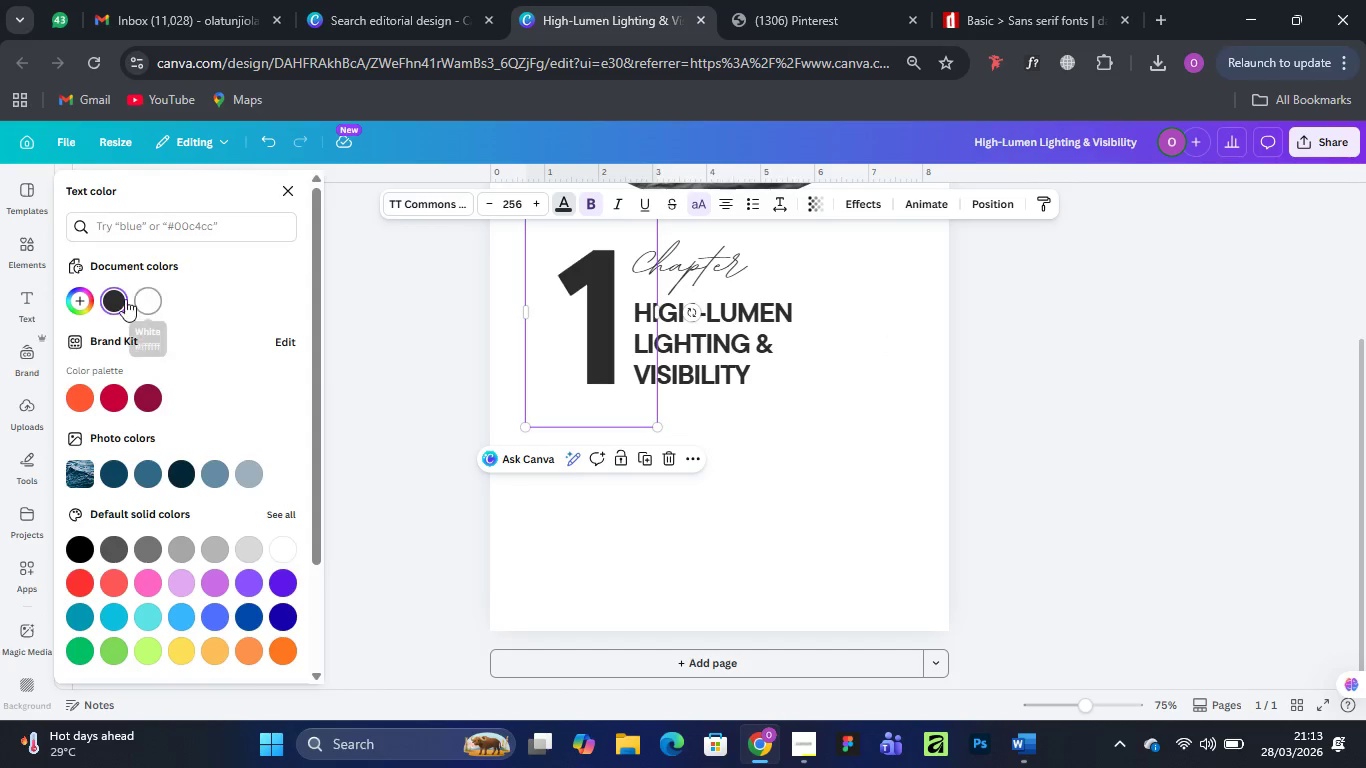 
left_click([85, 298])
 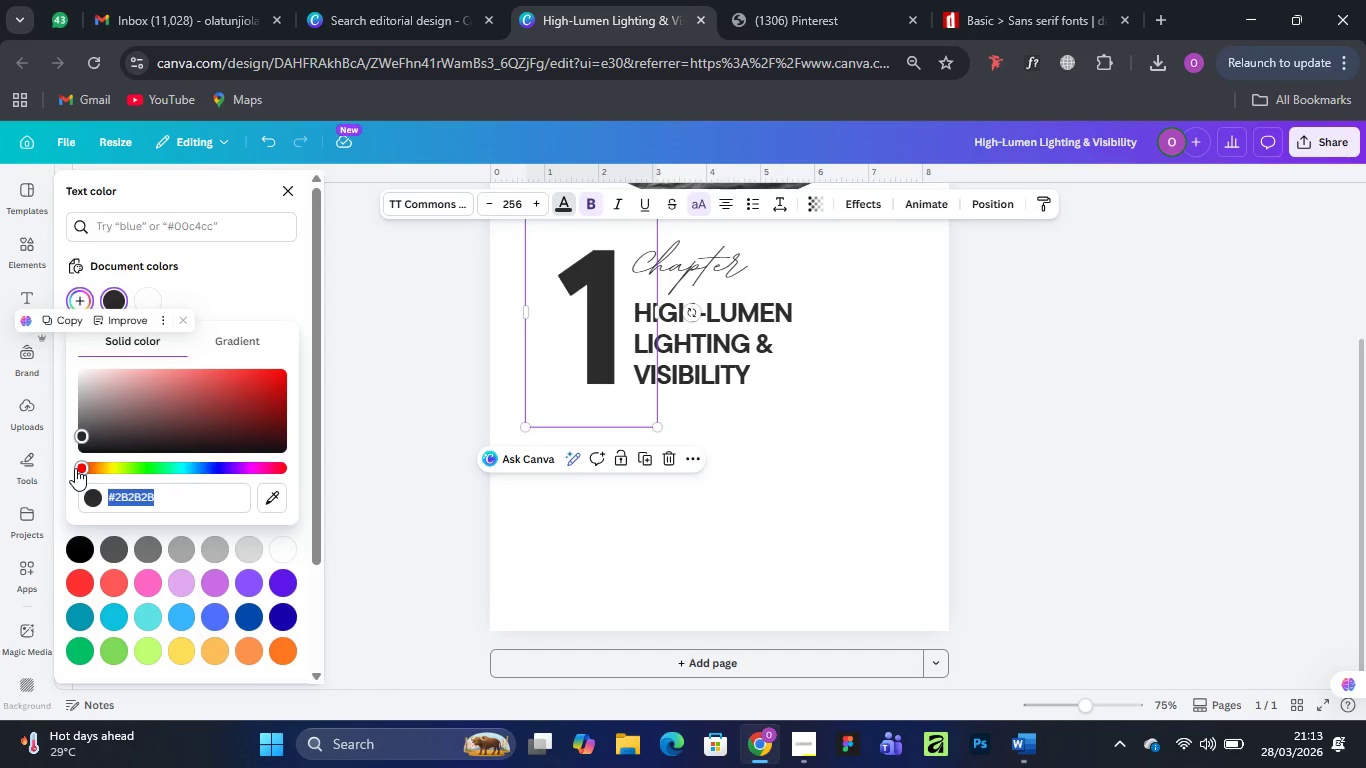 
left_click_drag(start_coordinate=[75, 468], to_coordinate=[131, 468])
 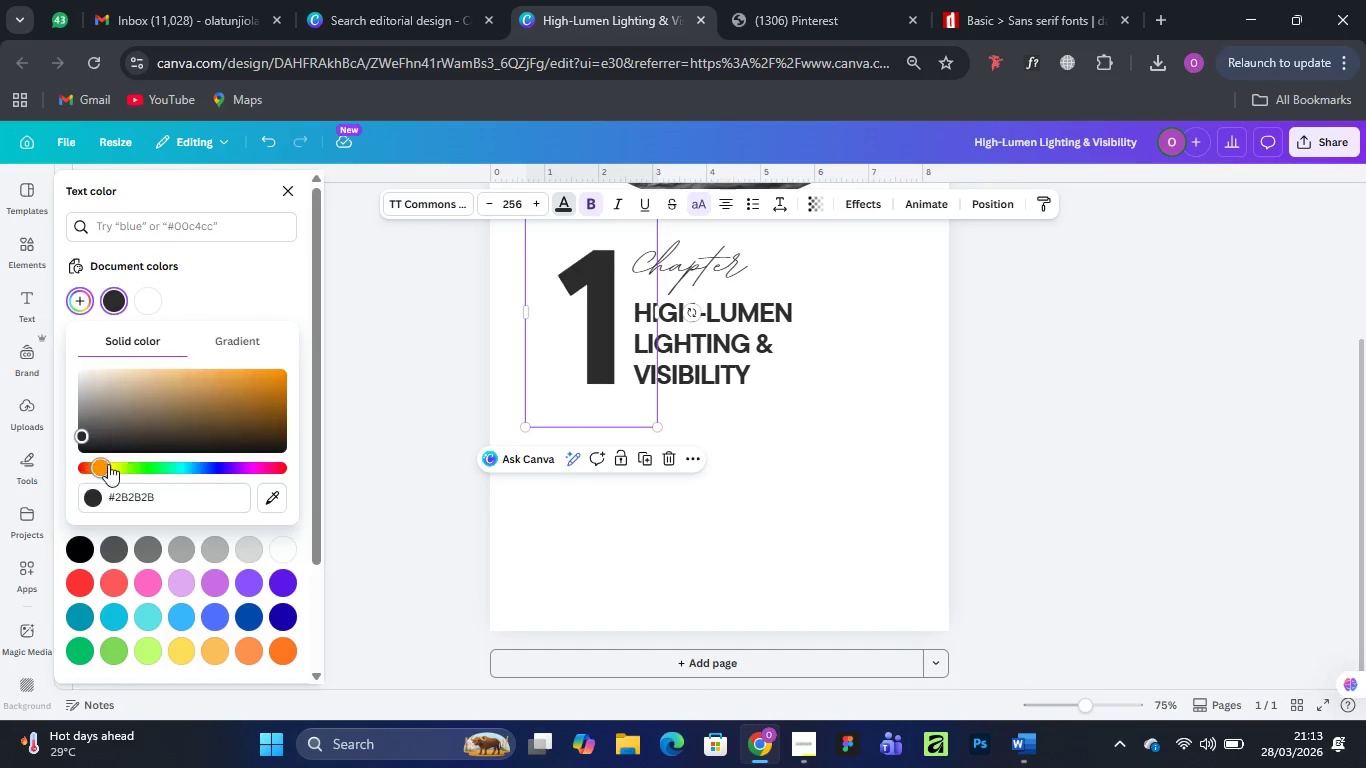 
left_click_drag(start_coordinate=[83, 465], to_coordinate=[213, 475])
 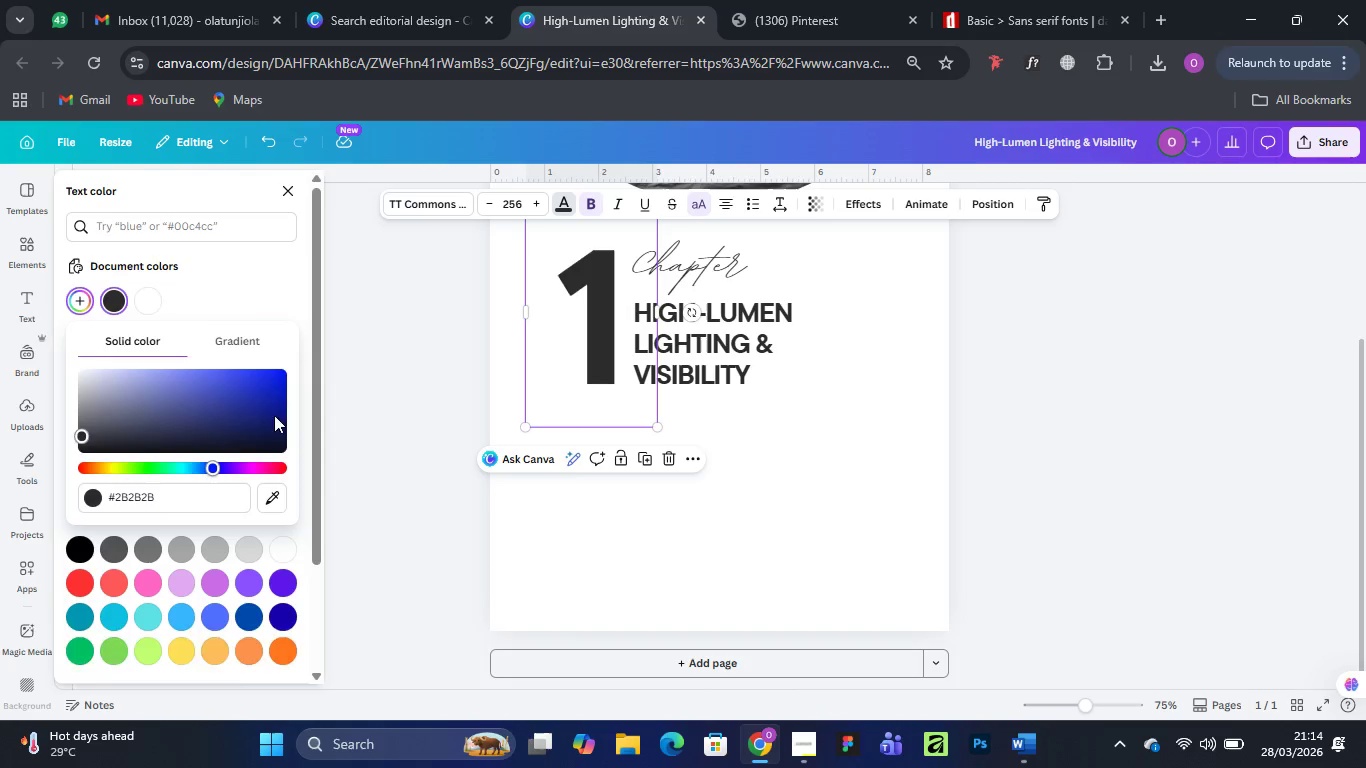 
left_click([274, 415])
 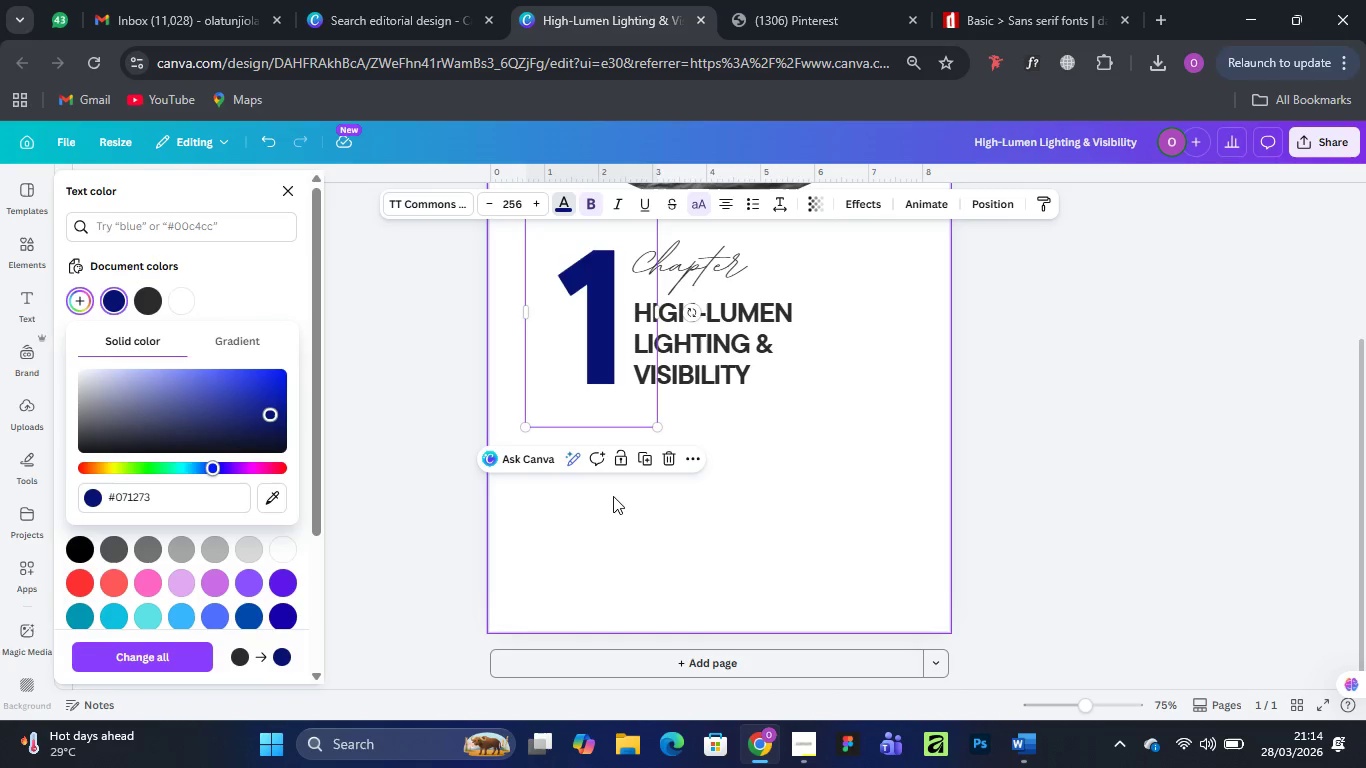 
left_click([800, 409])
 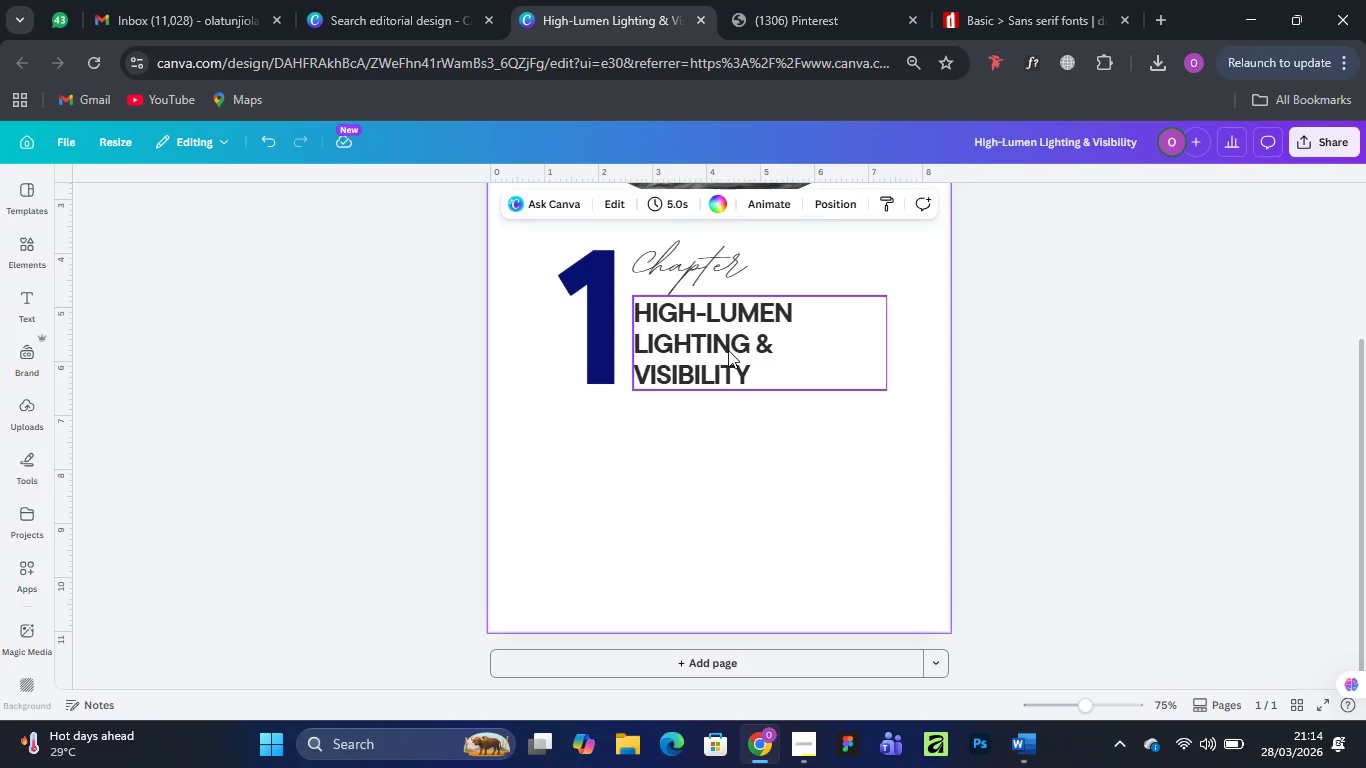 
scroll: coordinate [728, 353], scroll_direction: up, amount: 5.0
 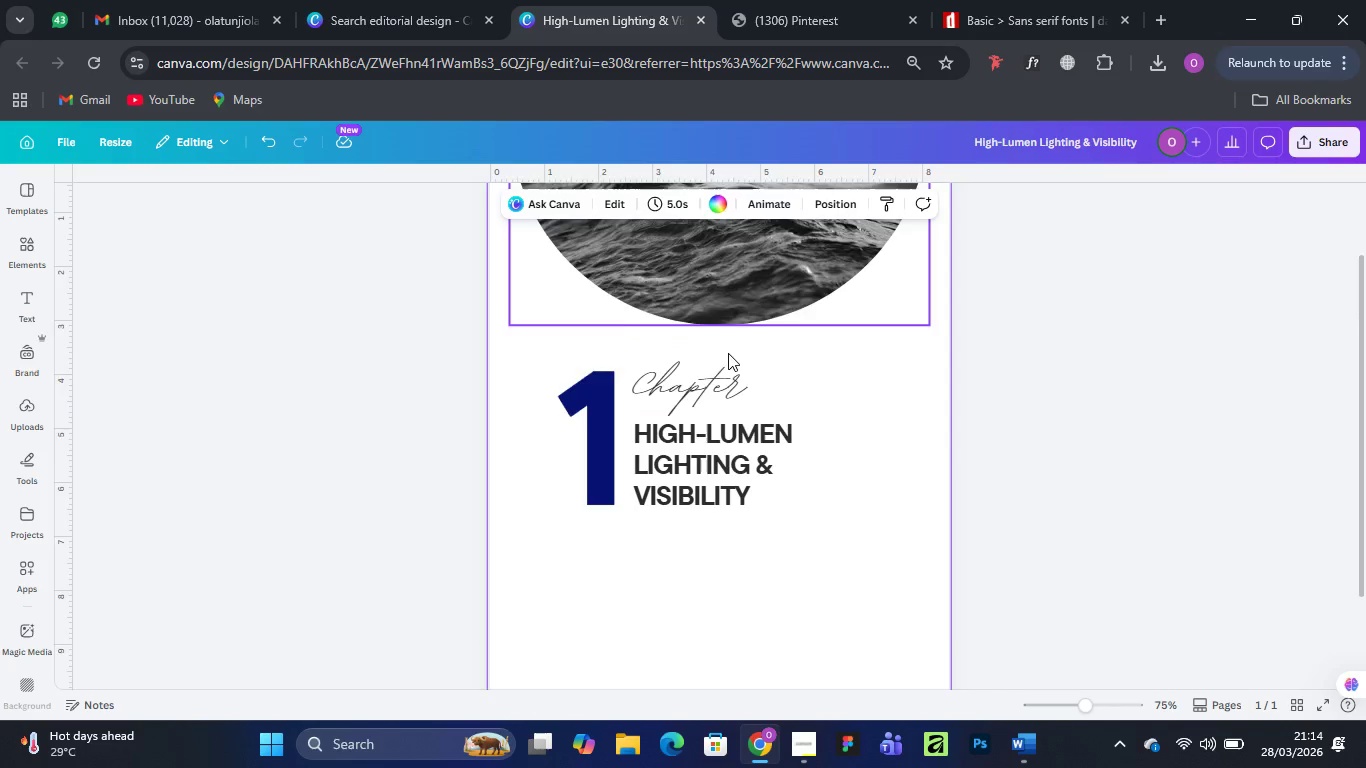 
scroll: coordinate [728, 353], scroll_direction: down, amount: 3.0
 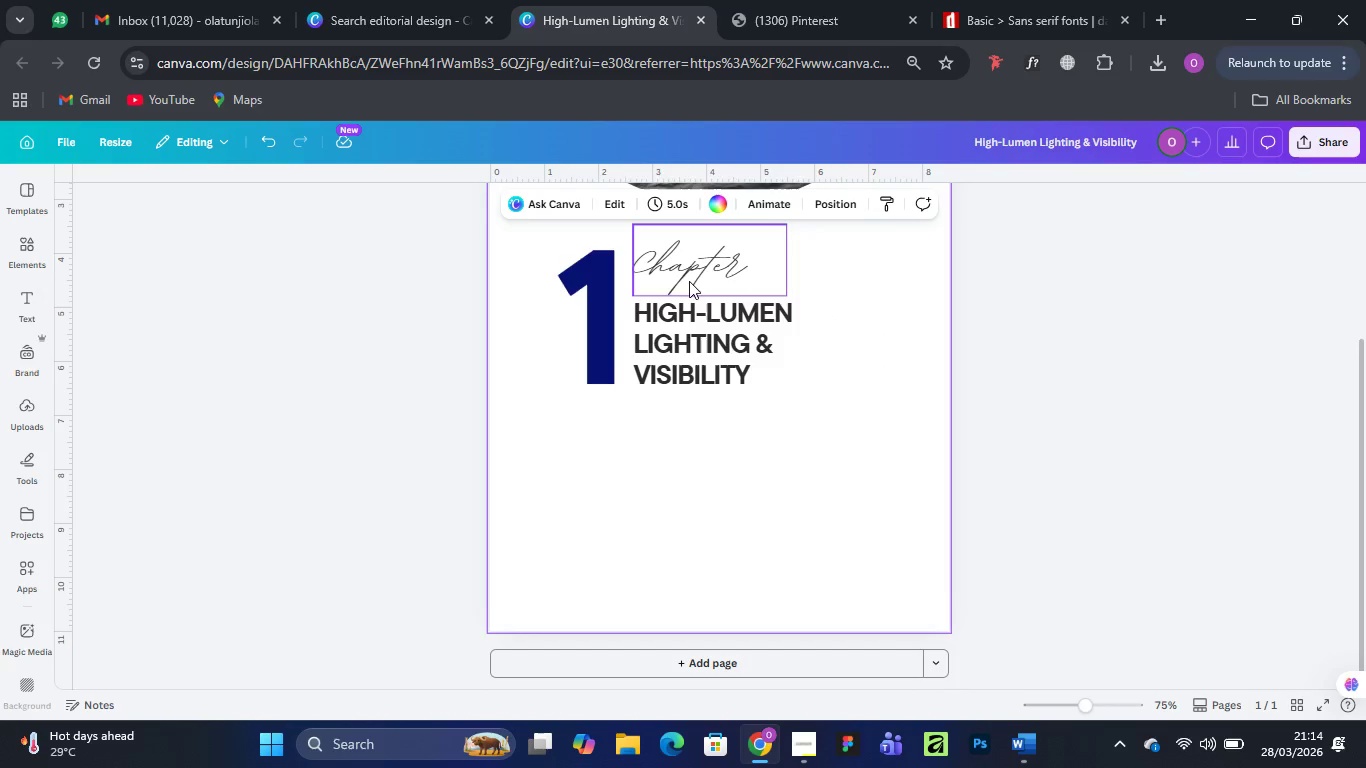 
scroll: coordinate [689, 266], scroll_direction: up, amount: 2.0
 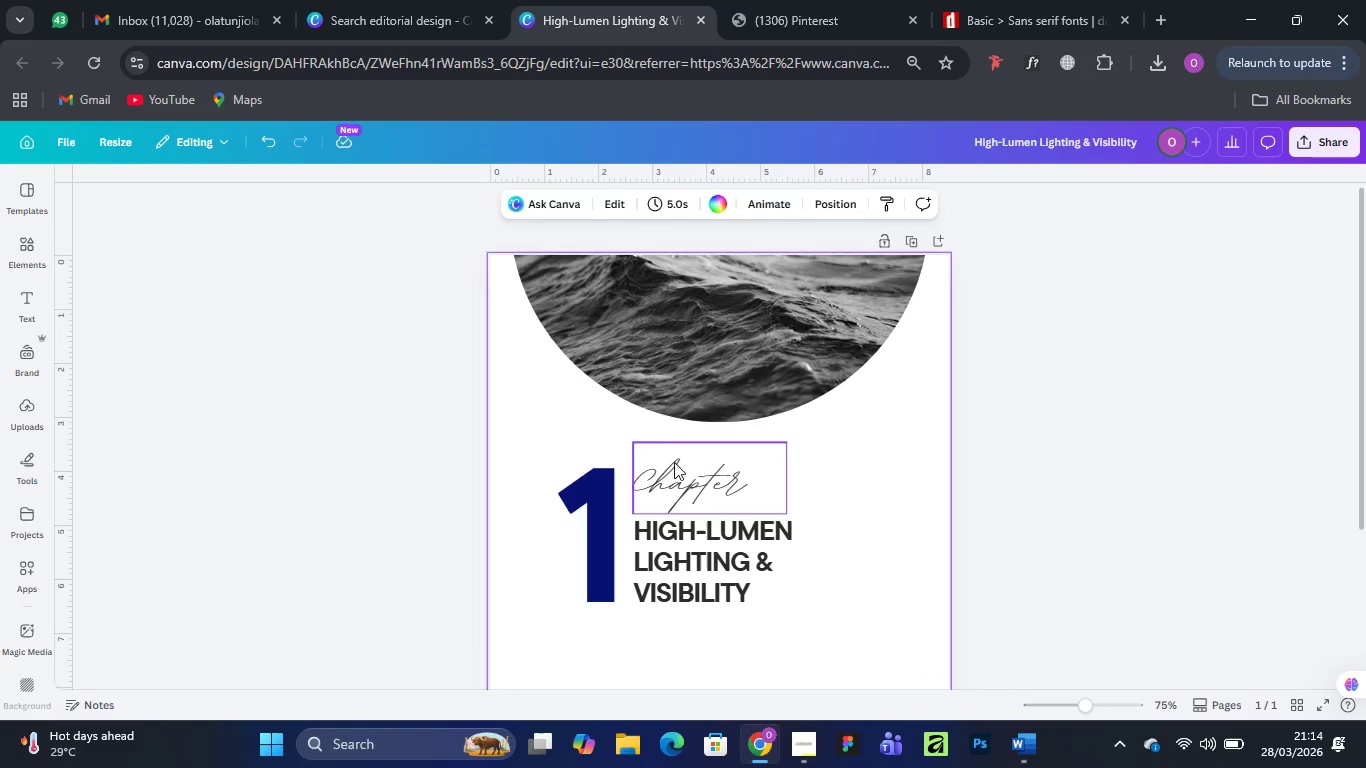 
left_click_drag(start_coordinate=[695, 477], to_coordinate=[592, 435])
 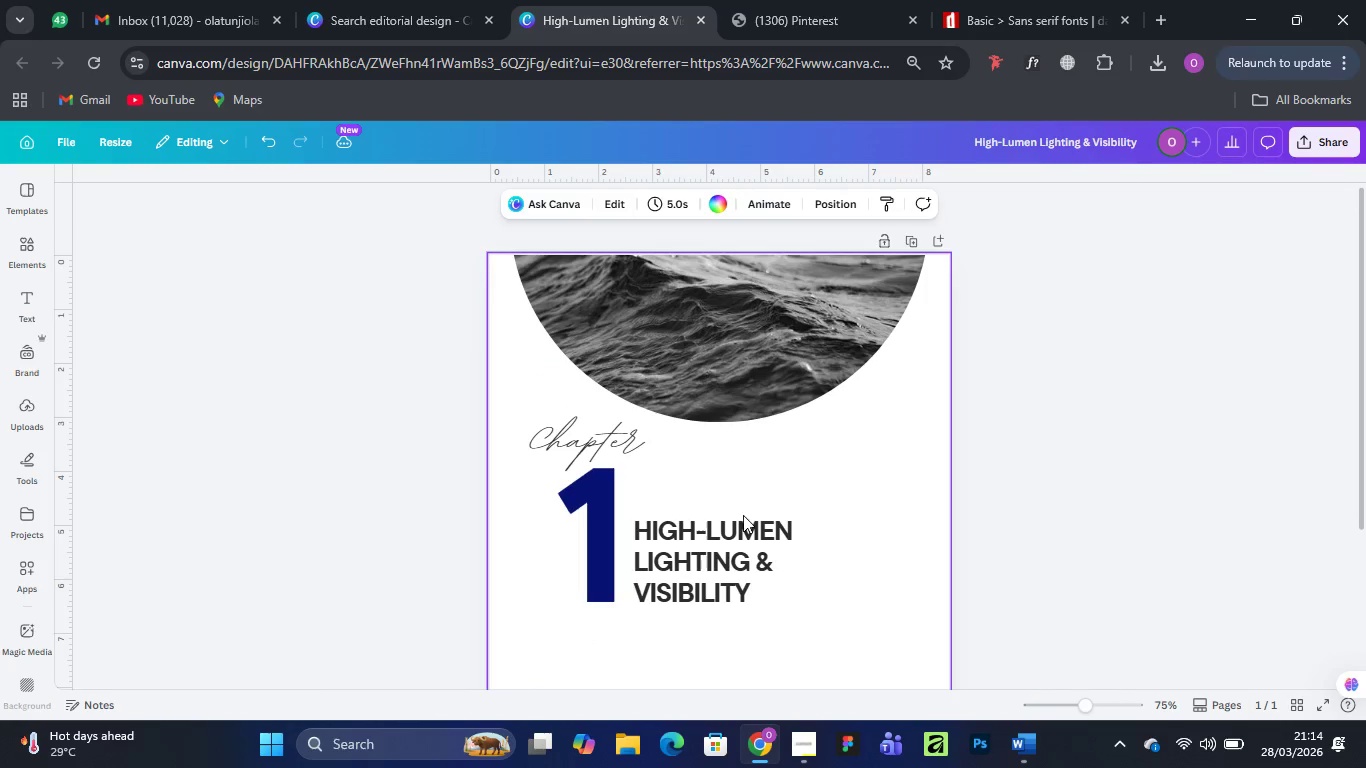 
left_click([850, 501])
 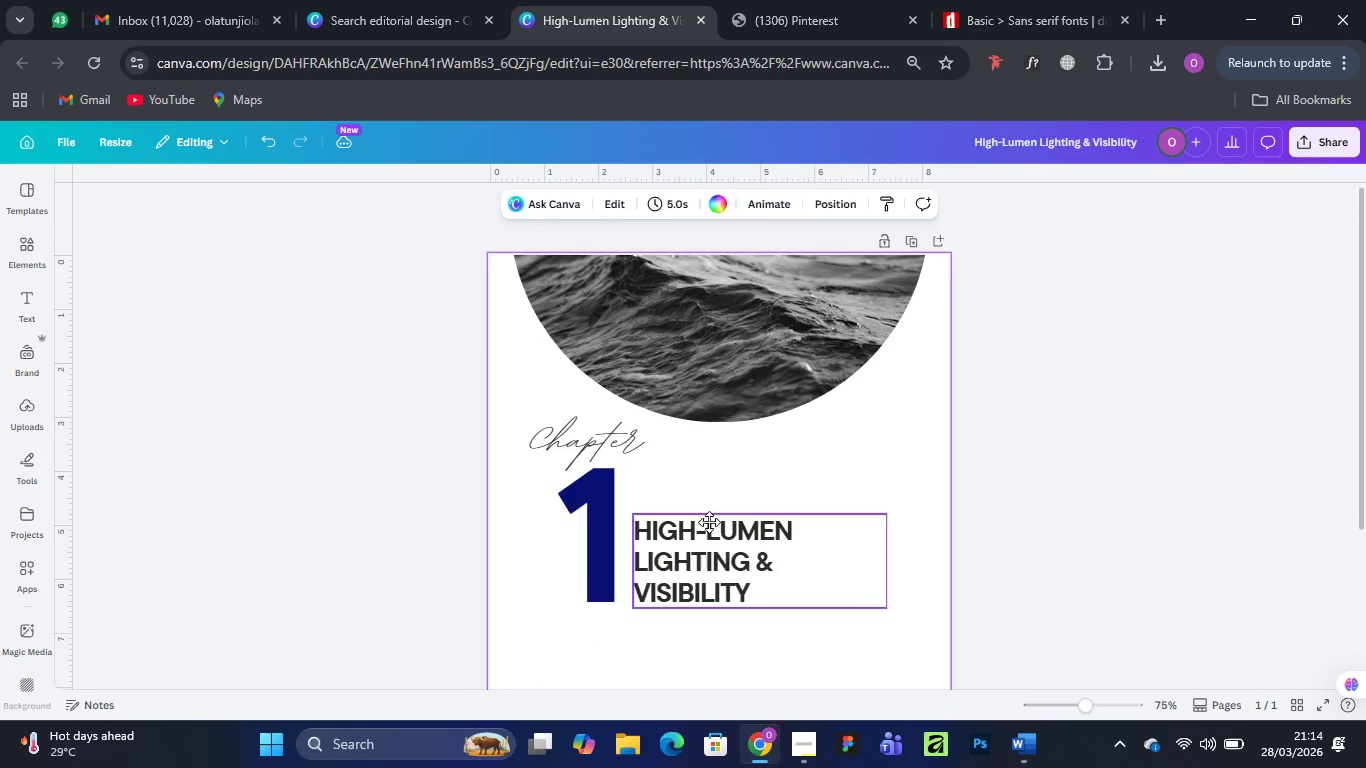 
left_click_drag(start_coordinate=[714, 545], to_coordinate=[721, 525])
 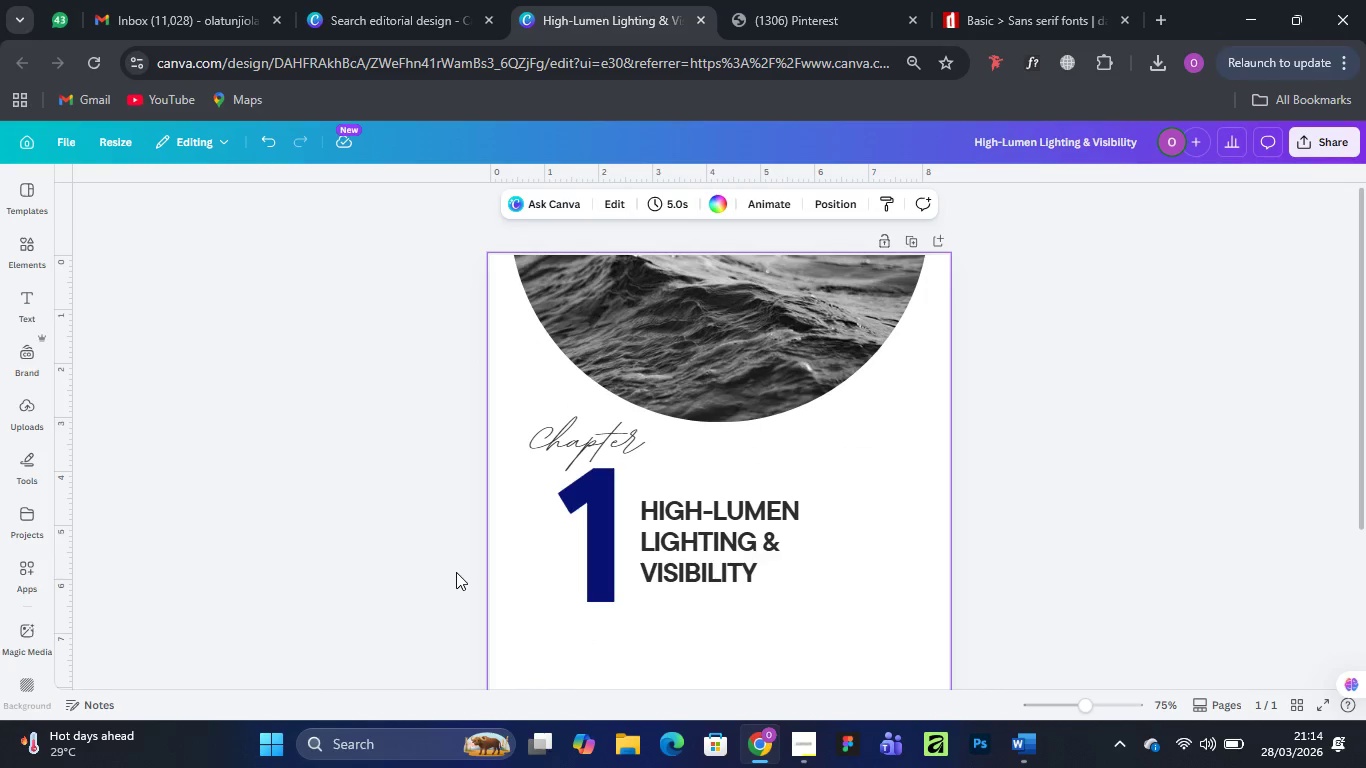 
key(Control+Z)
 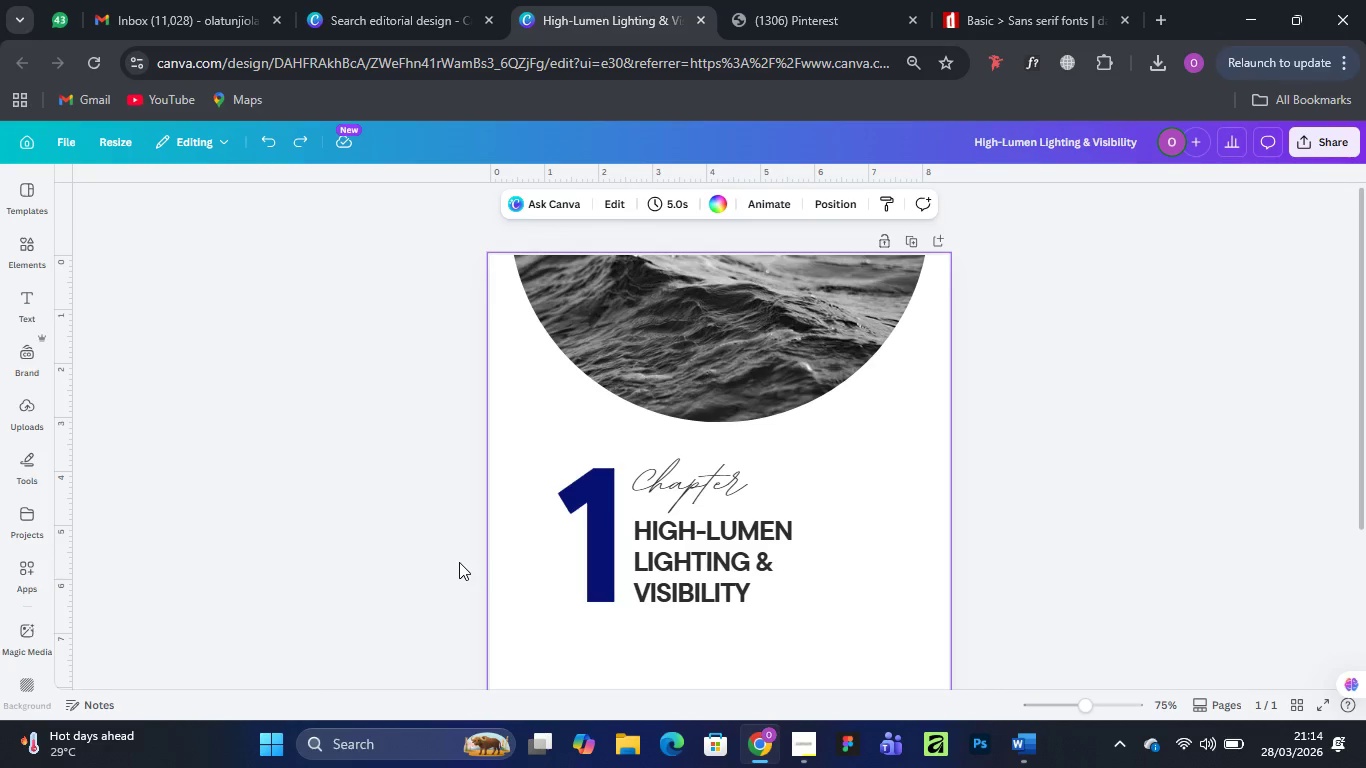 
key(Control+Z)
 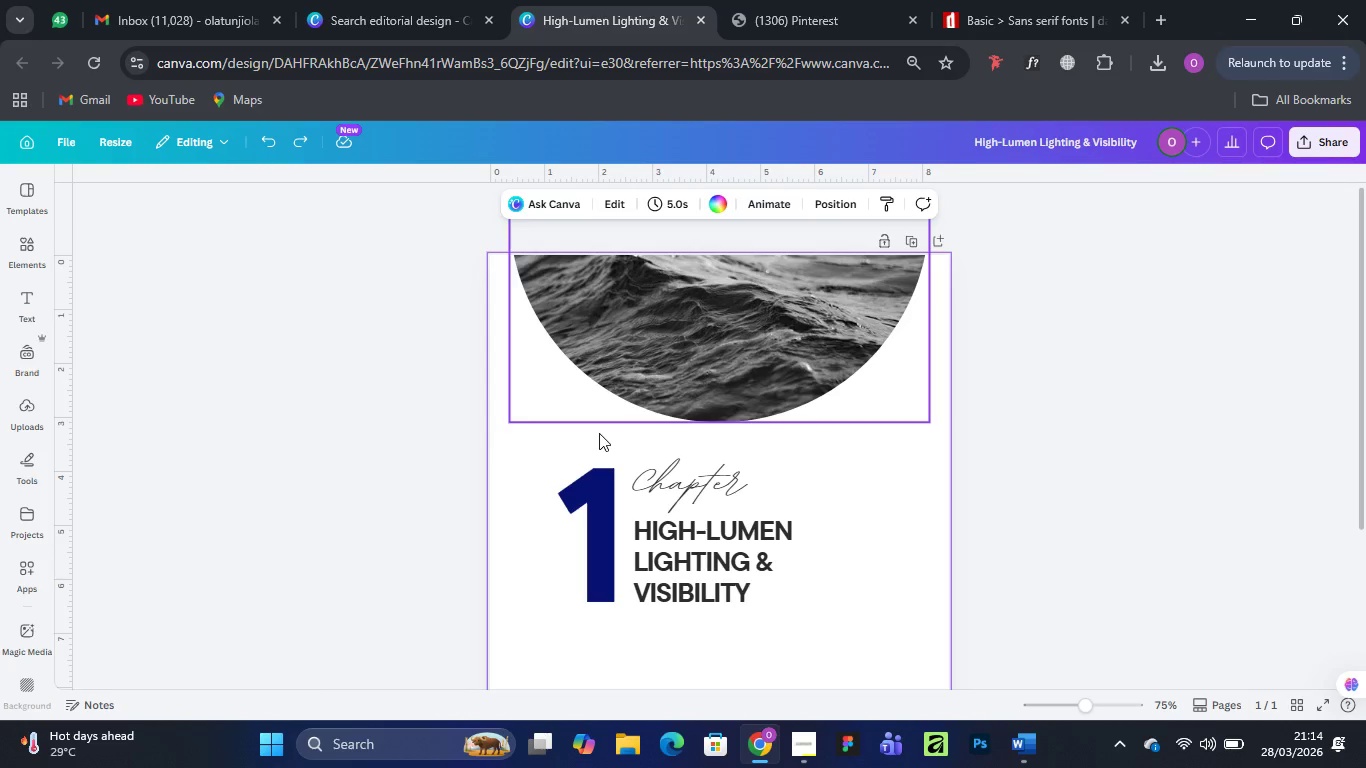 
scroll: coordinate [608, 459], scroll_direction: down, amount: 5.0
 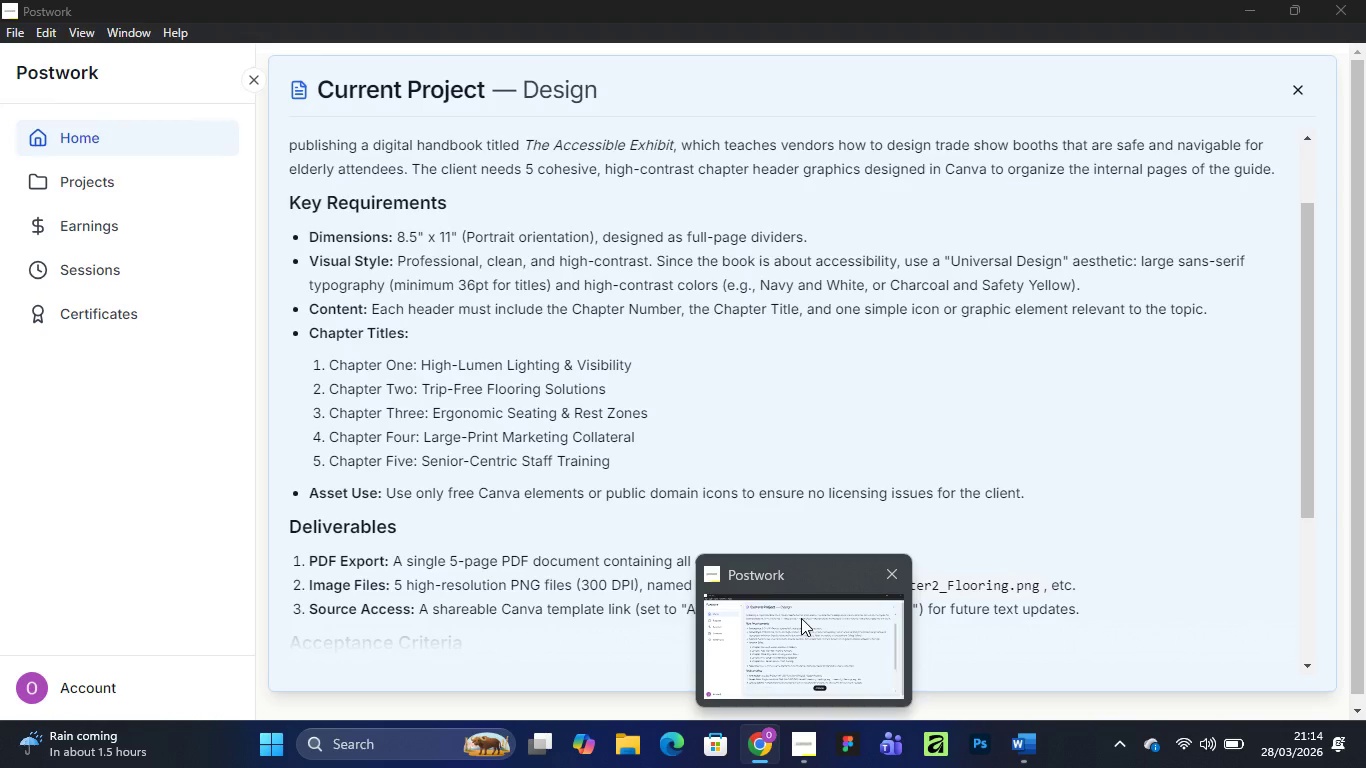 
wait(24.36)
 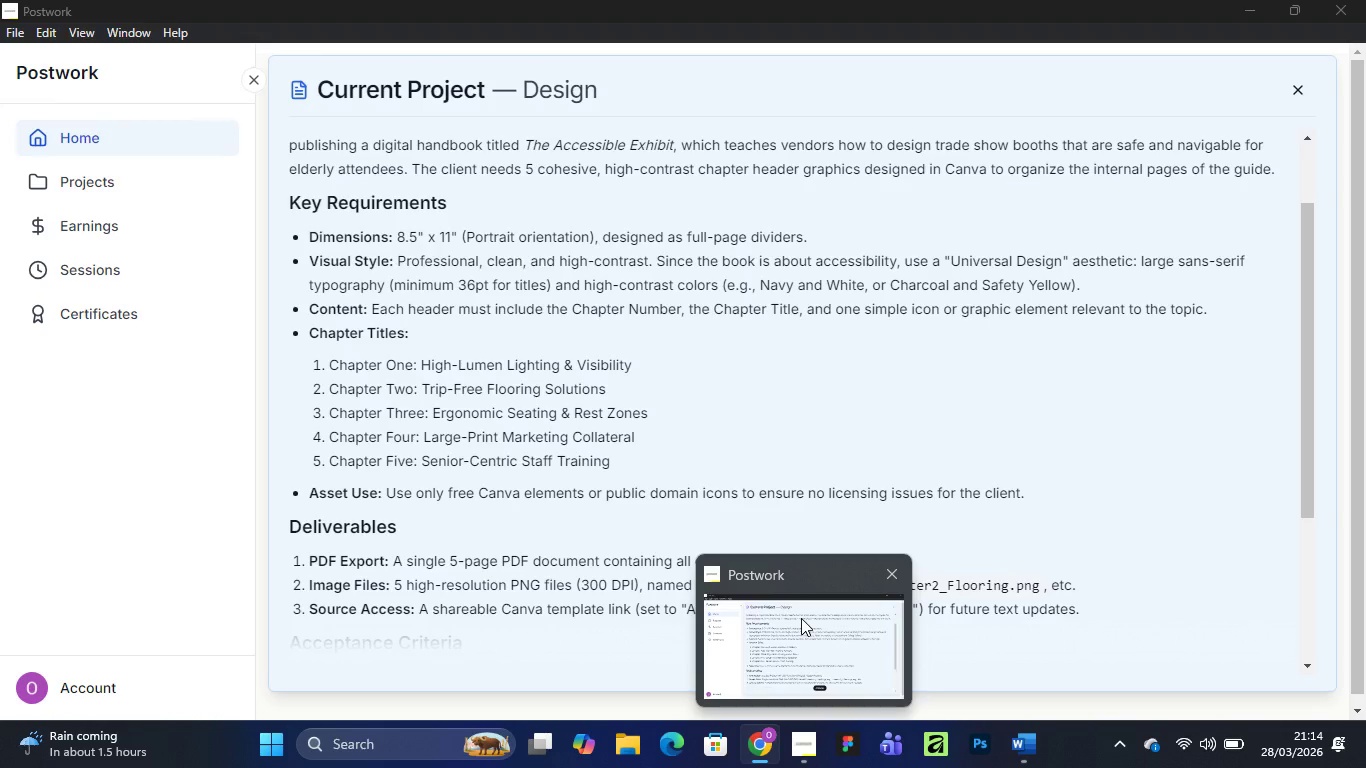 
scroll: coordinate [700, 377], scroll_direction: up, amount: 2.0
 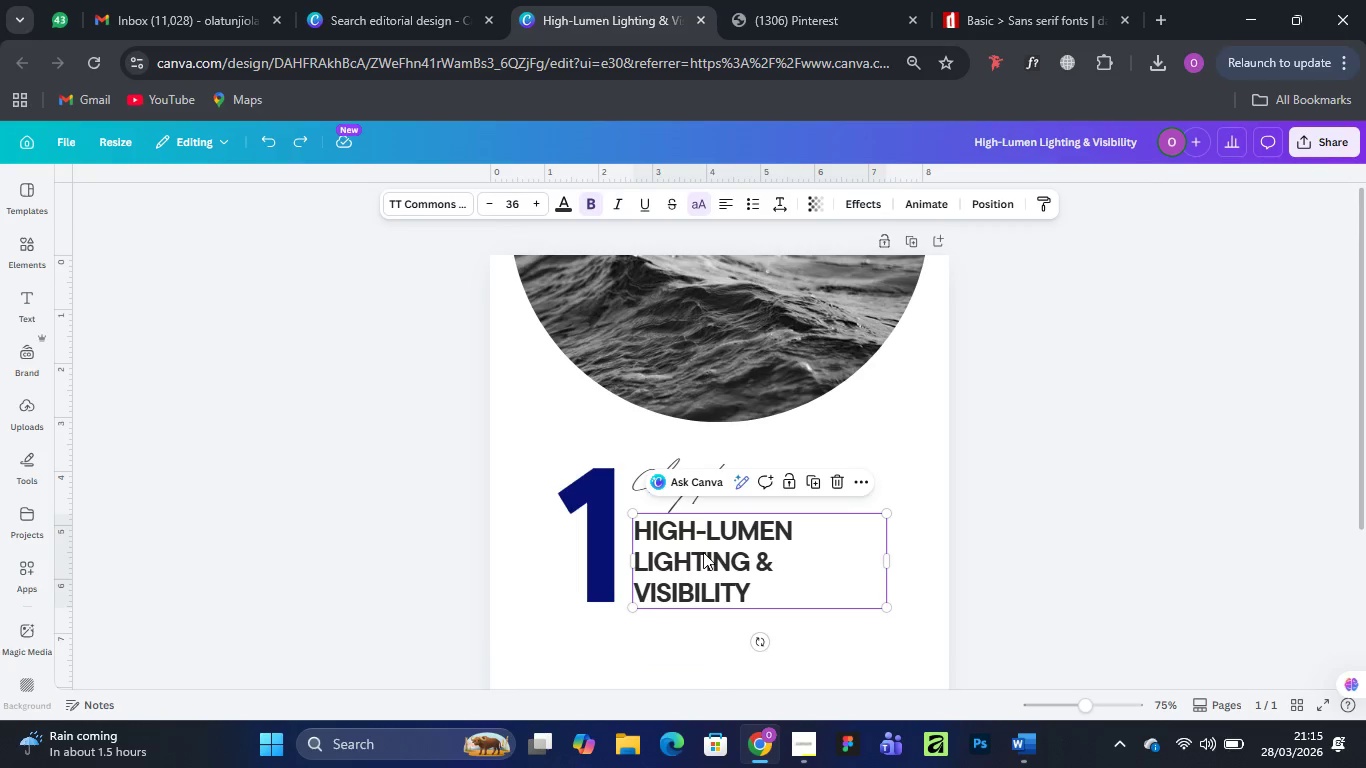 
double_click([703, 552])
 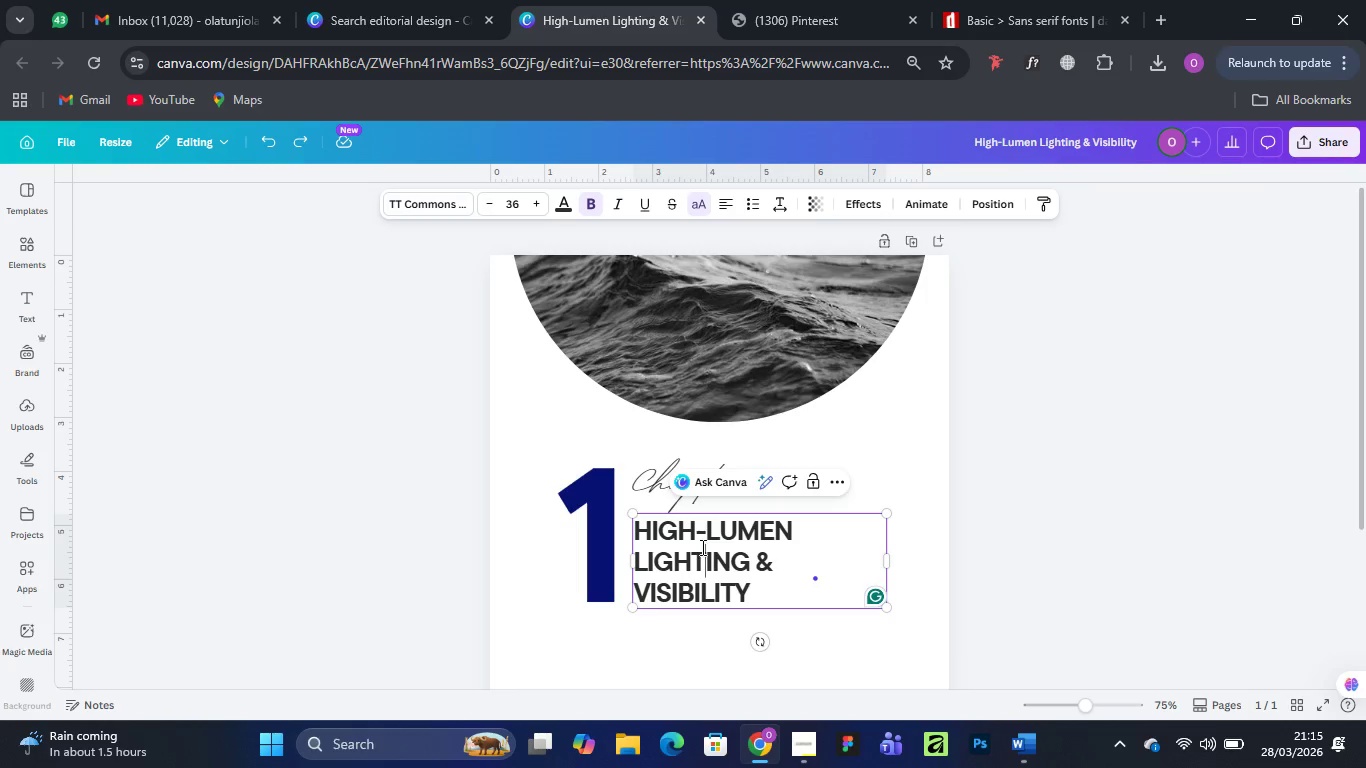 
key(Control+A)
 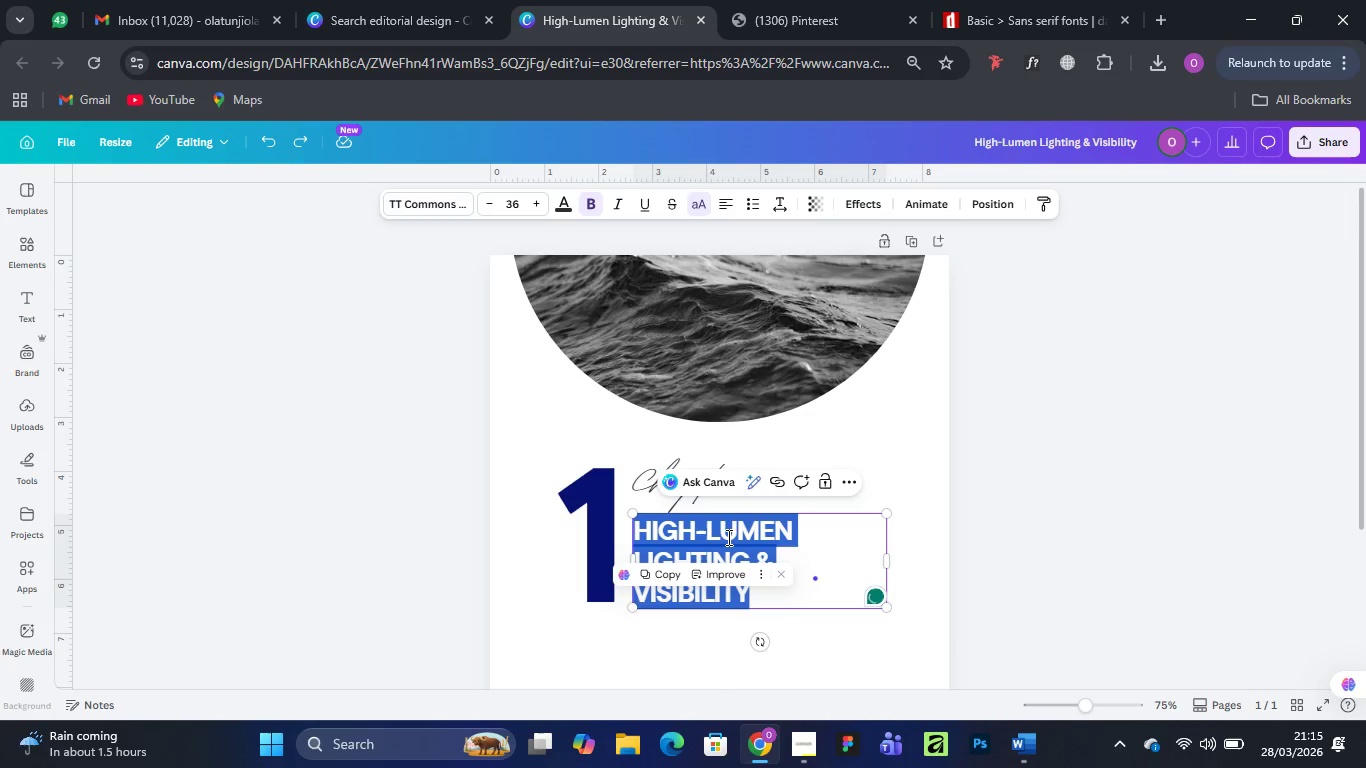 
right_click([726, 530])
 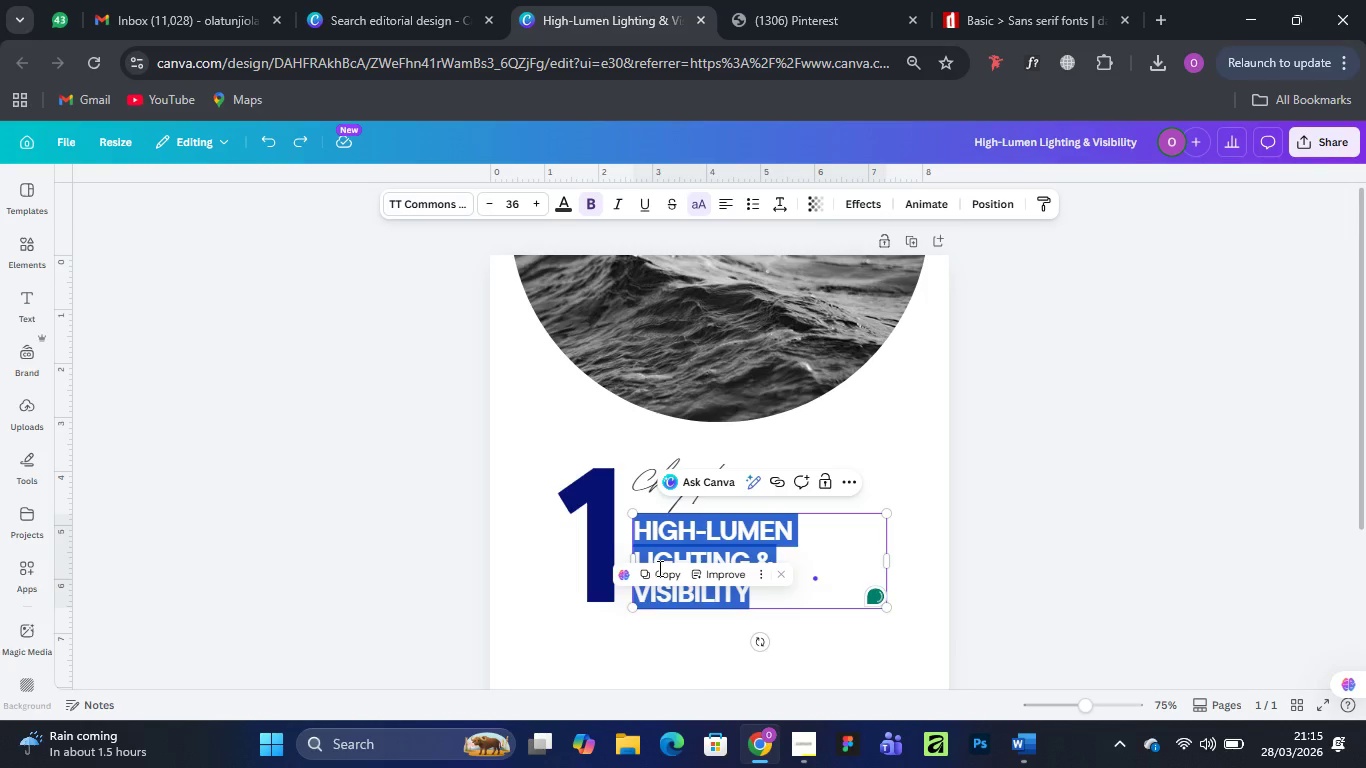 
mouse_move([660, 541])
 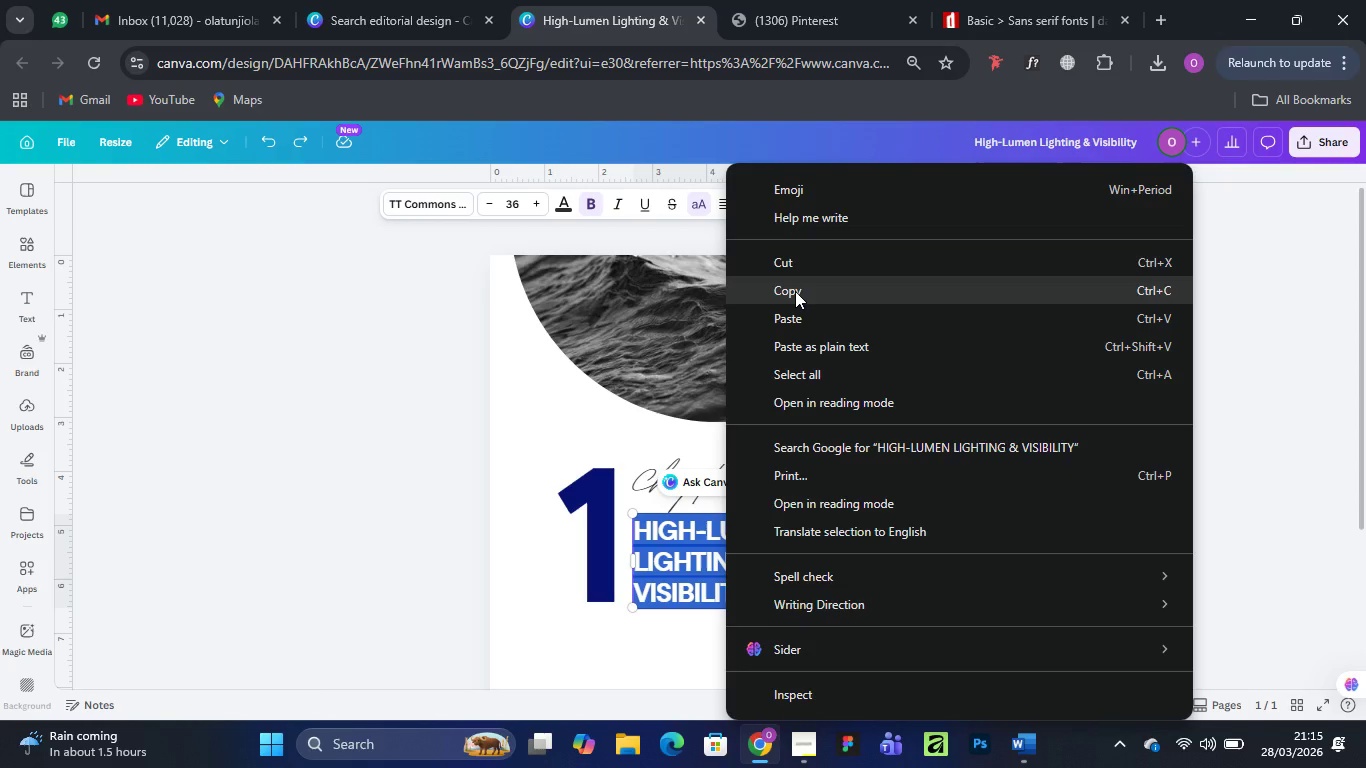 
left_click([795, 291])
 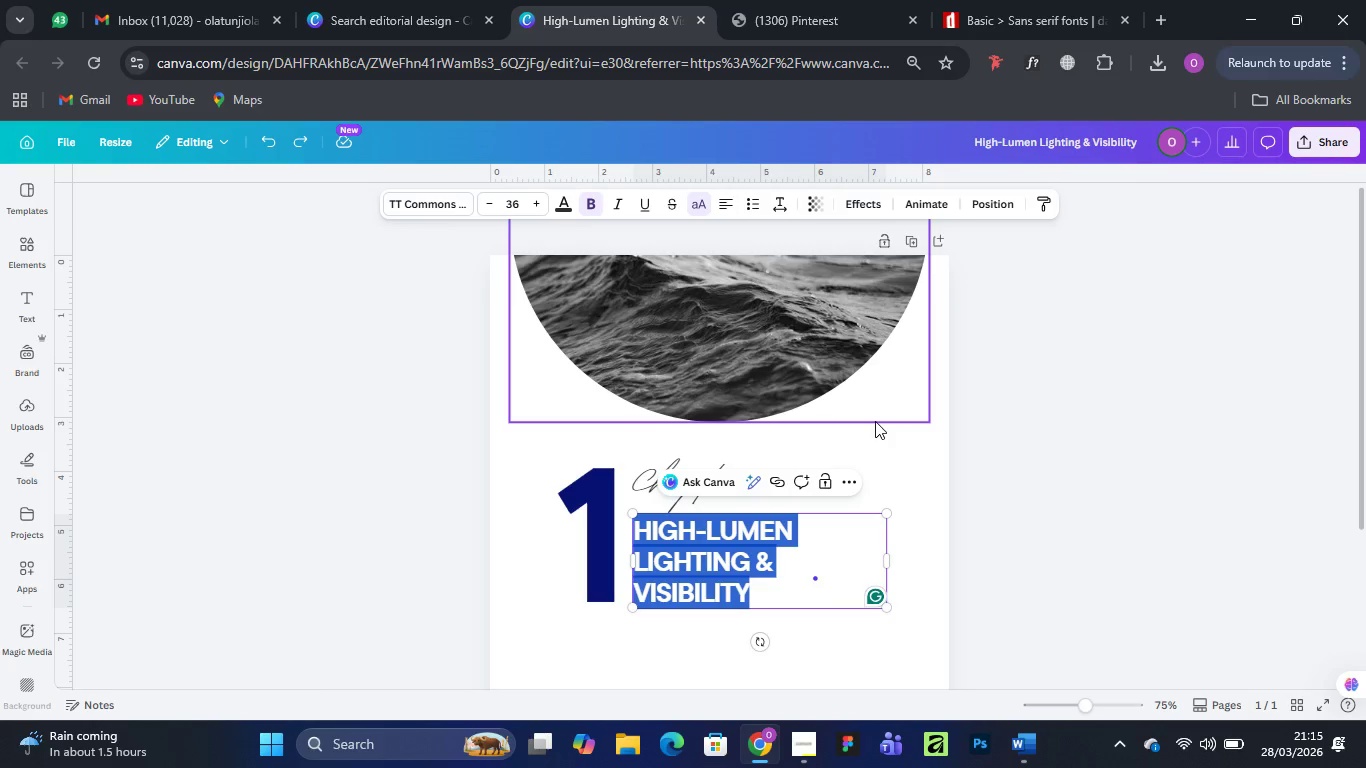 
left_click([875, 421])
 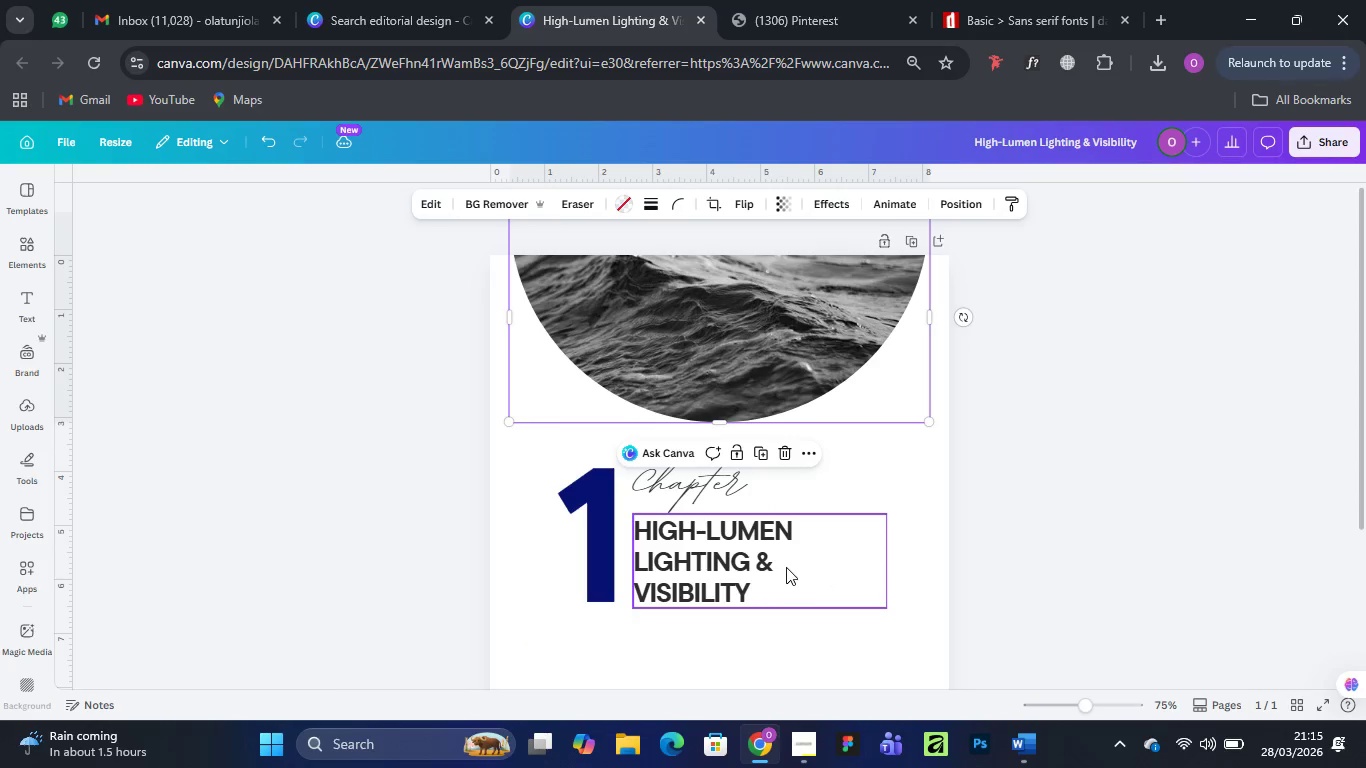 
wait(8.11)
 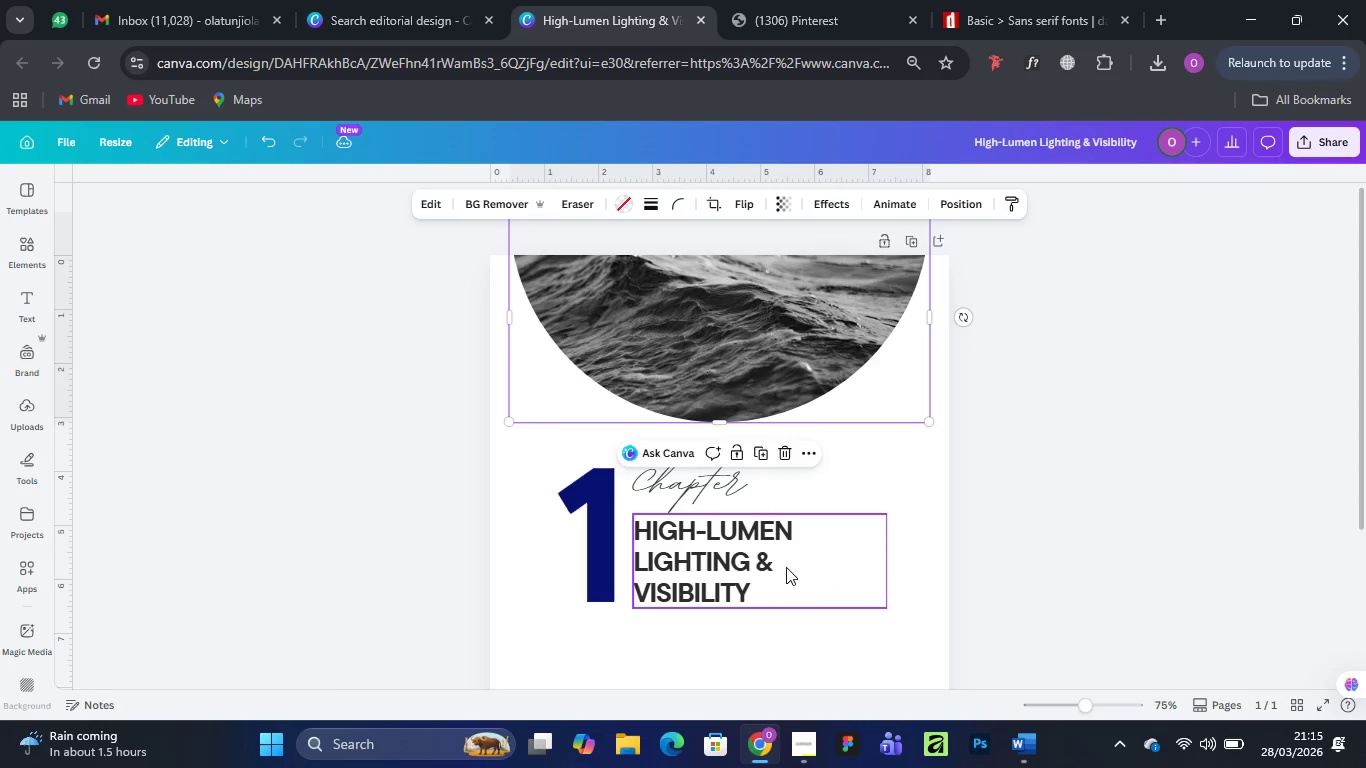 
left_click([35, 238])
 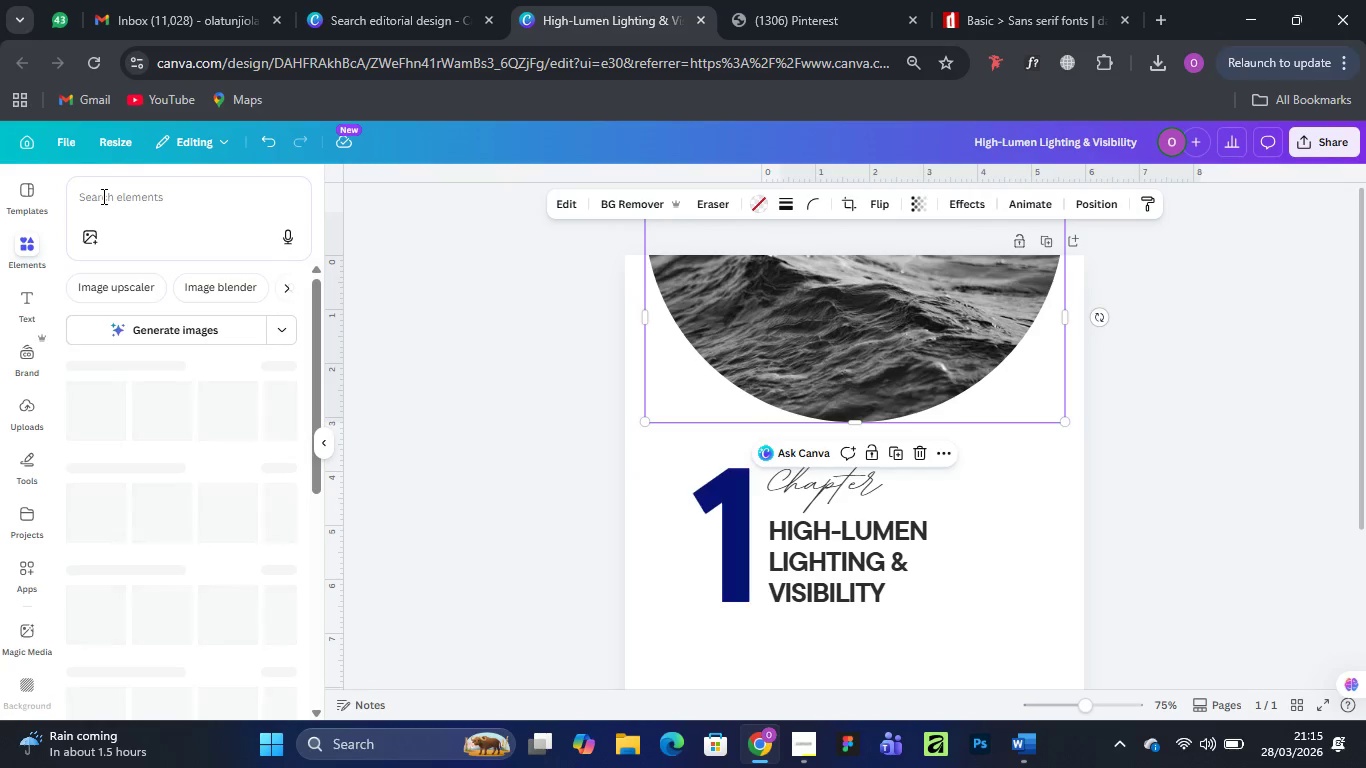 
left_click([102, 196])
 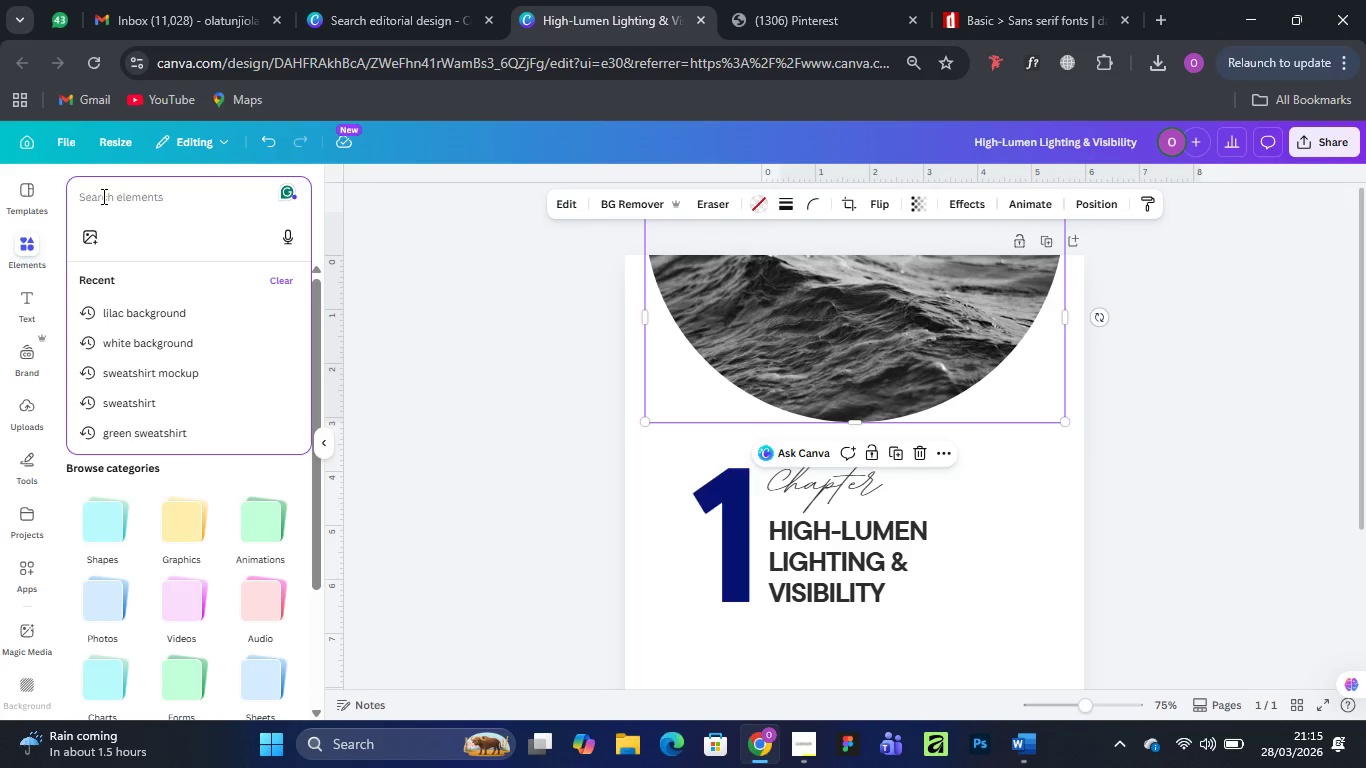 
key(Control+V)
 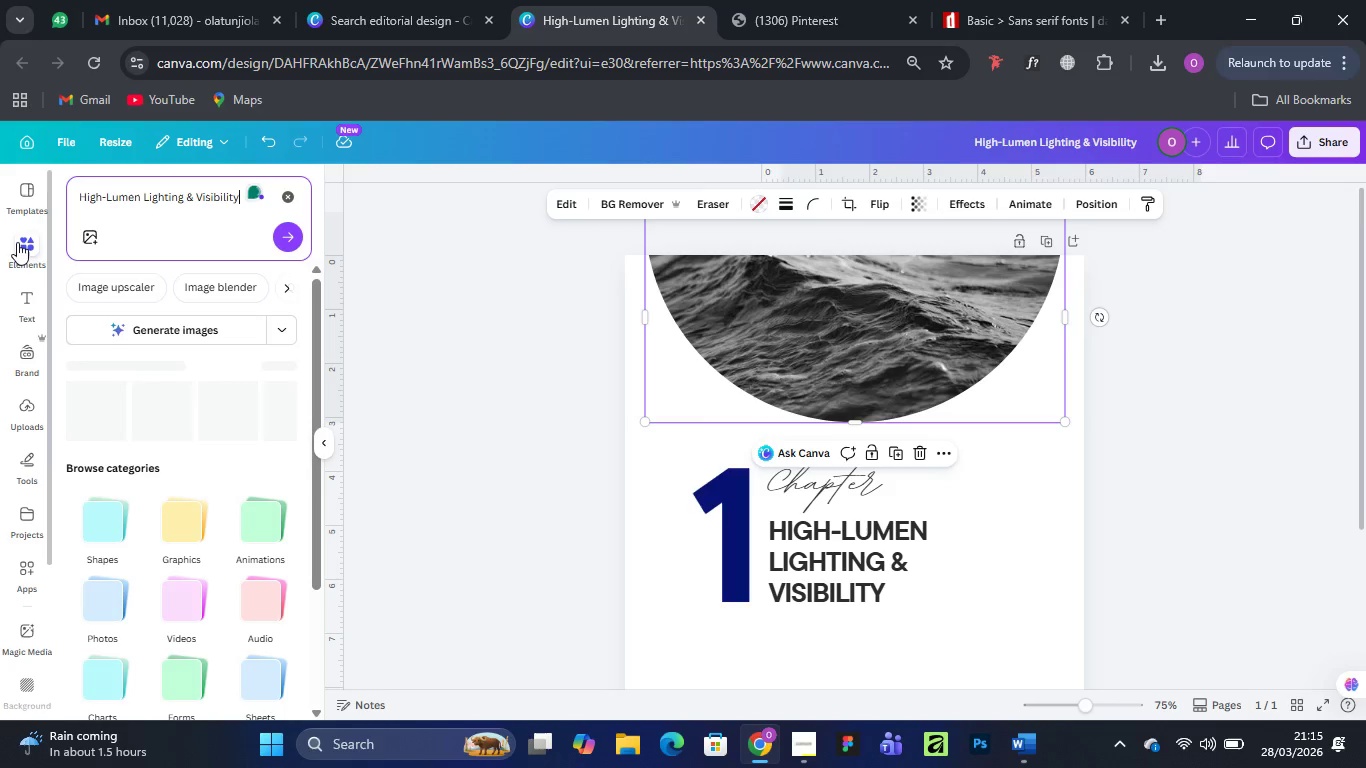 
wait(8.59)
 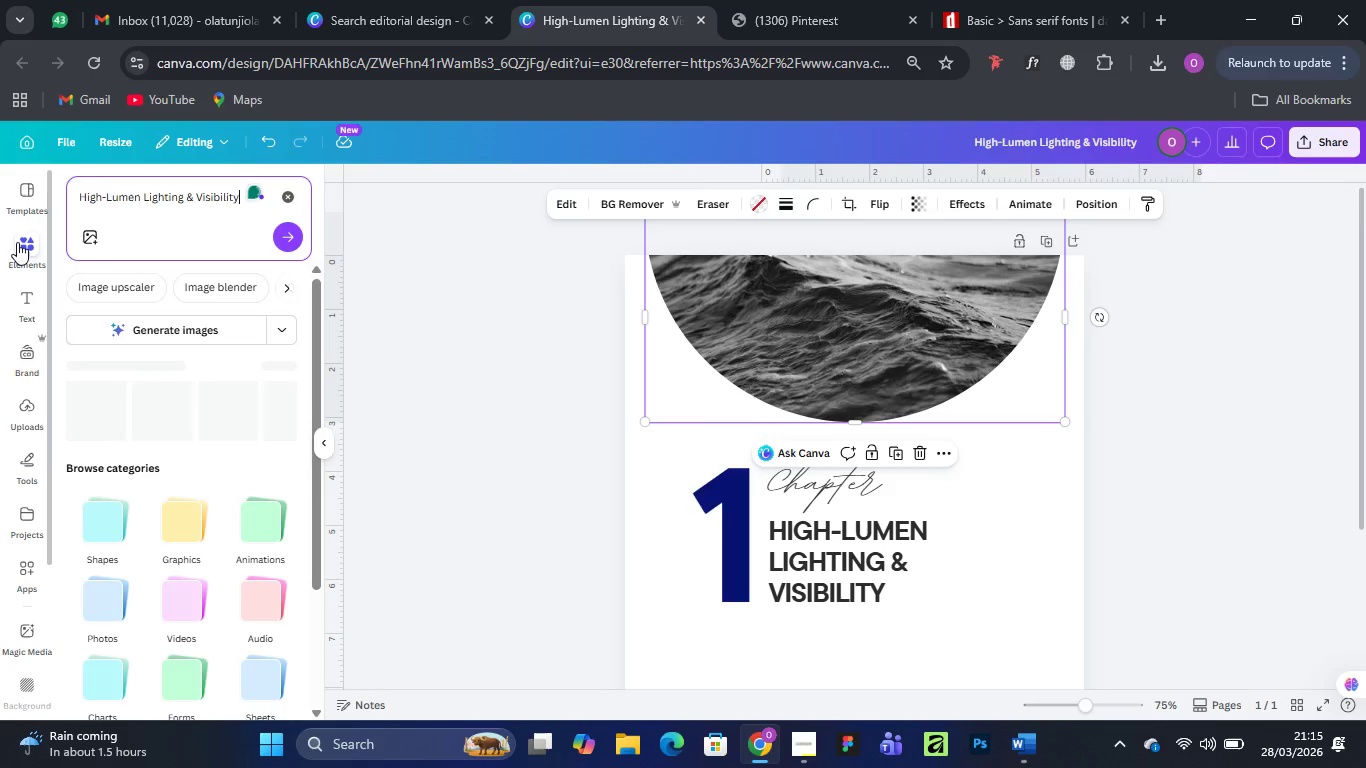 
left_click([285, 232])
 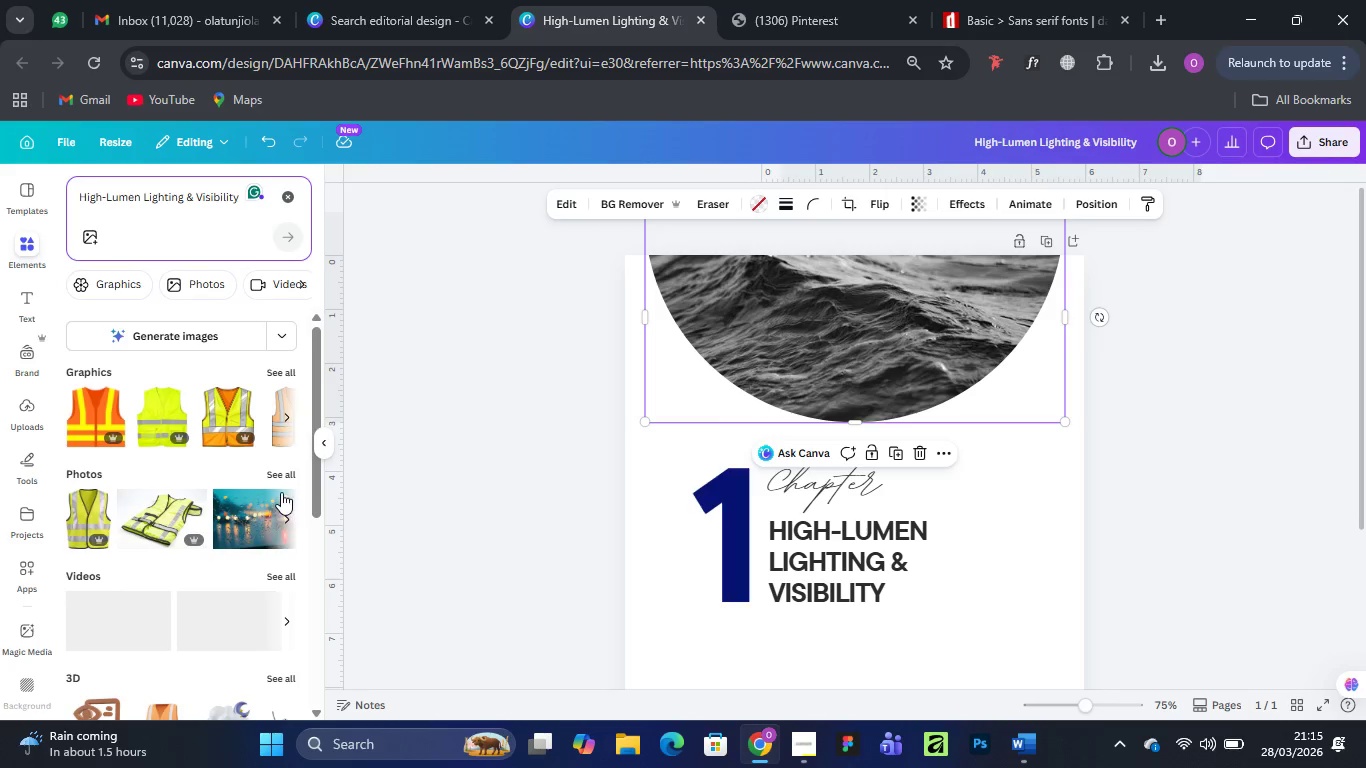 
wait(12.17)
 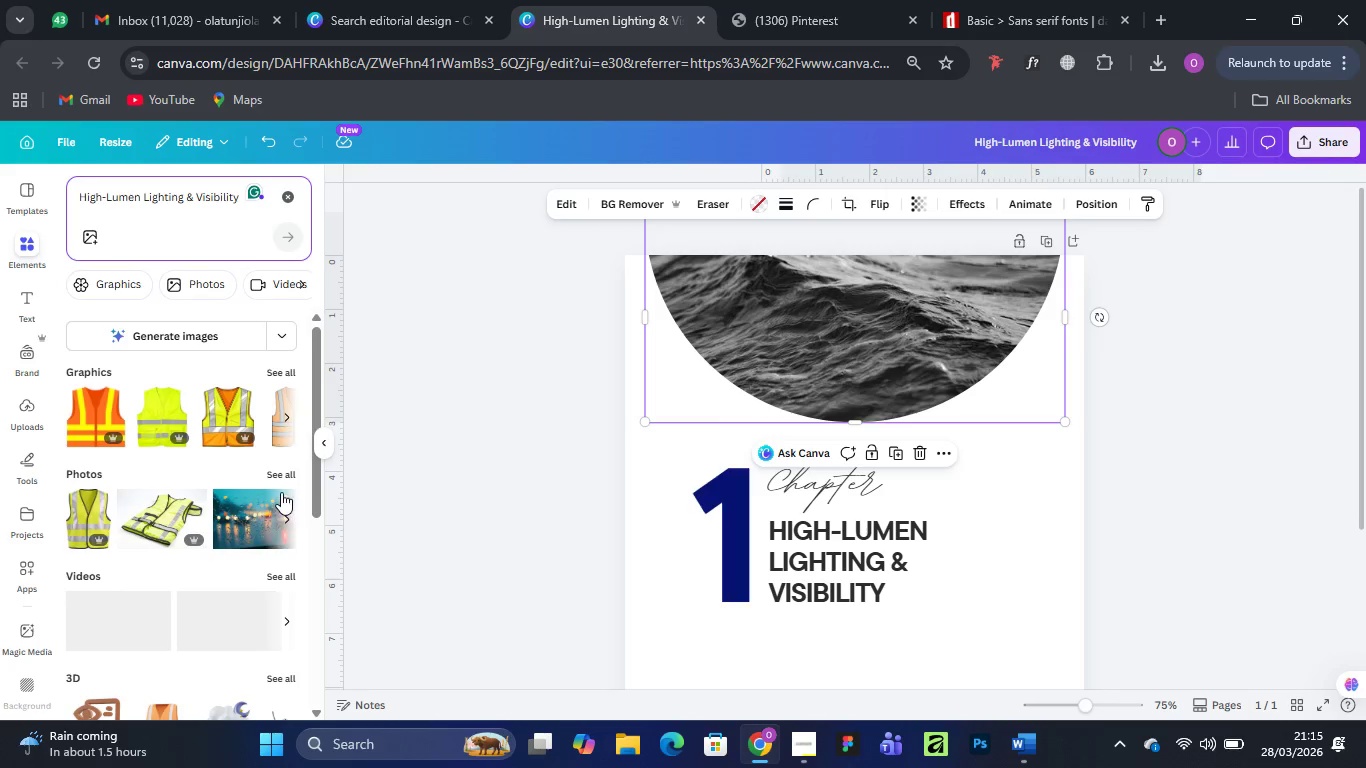 
left_click([287, 471])
 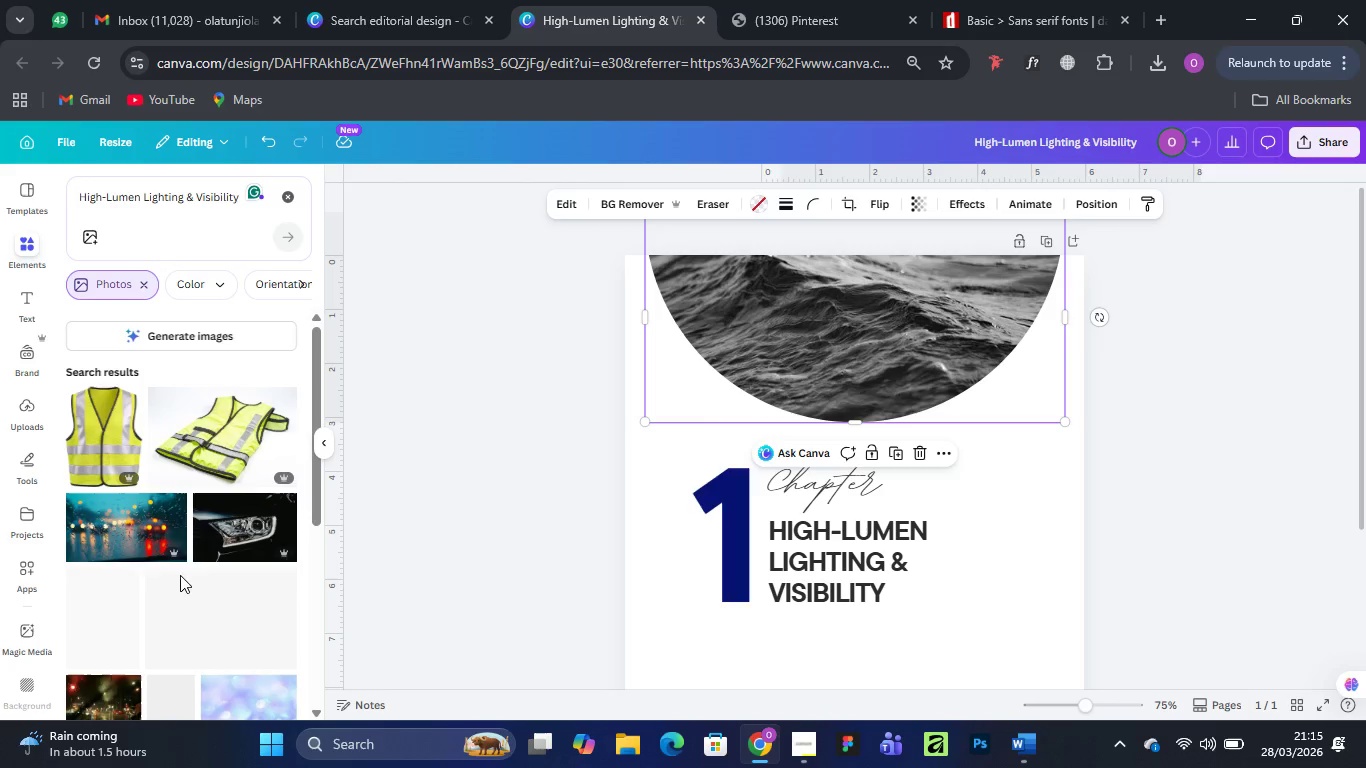 
wait(5.89)
 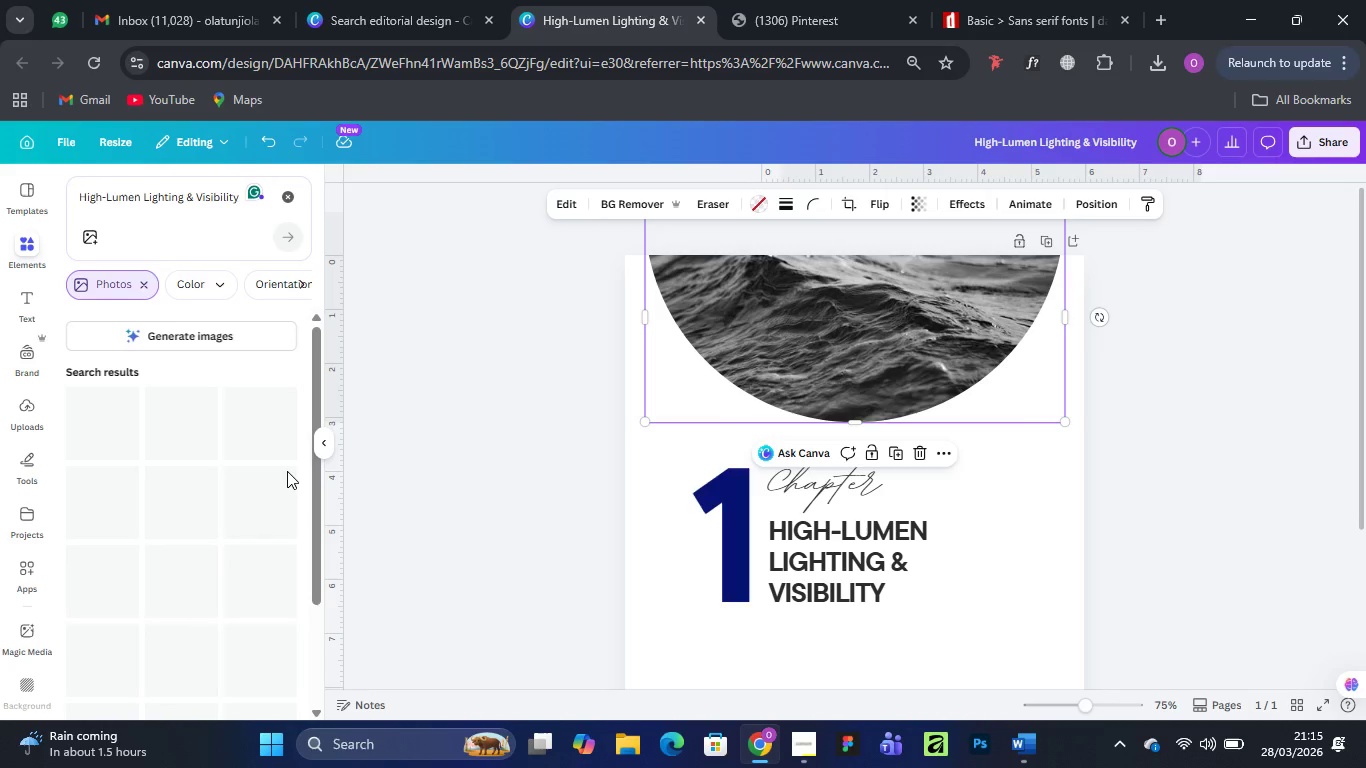 
scroll: coordinate [199, 526], scroll_direction: down, amount: 4.0
 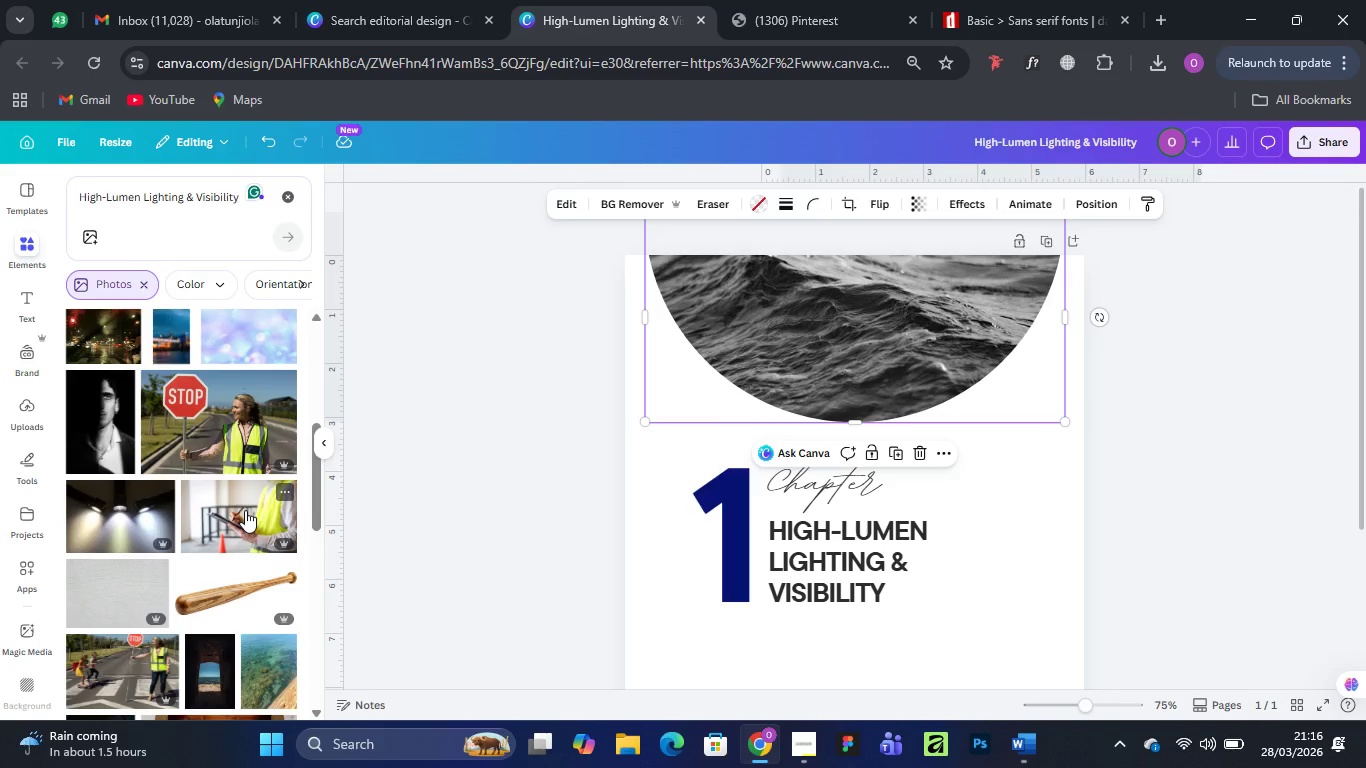 
left_click([245, 510])
 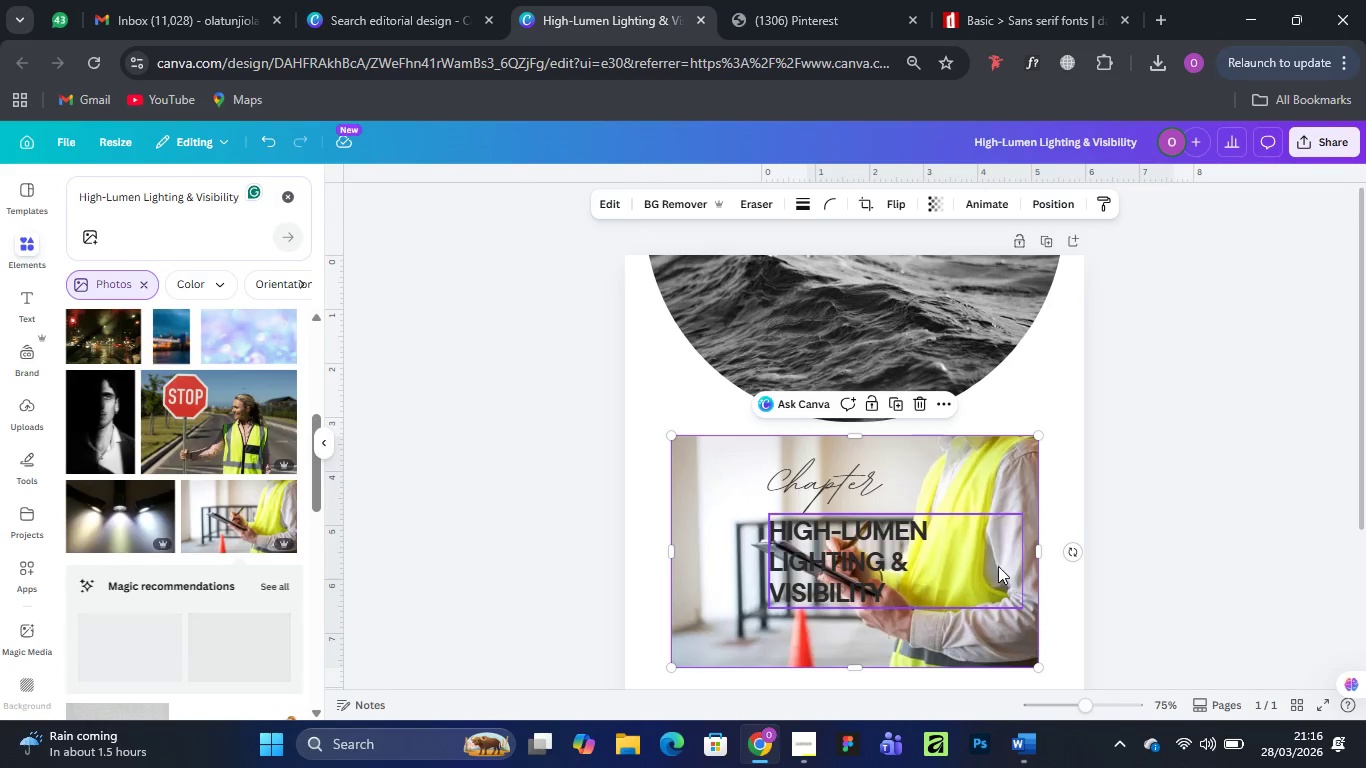 
left_click_drag(start_coordinate=[998, 566], to_coordinate=[923, 345])
 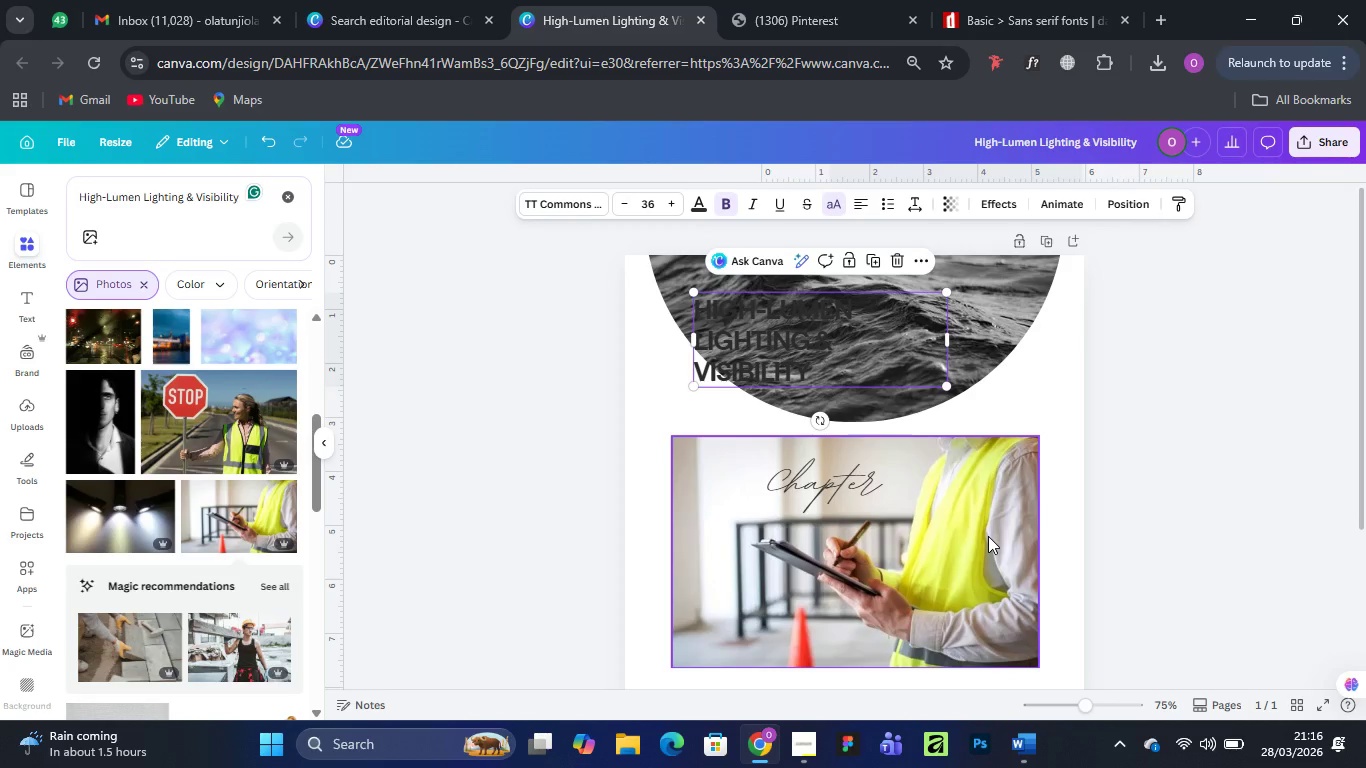 
key(Control+Z)
 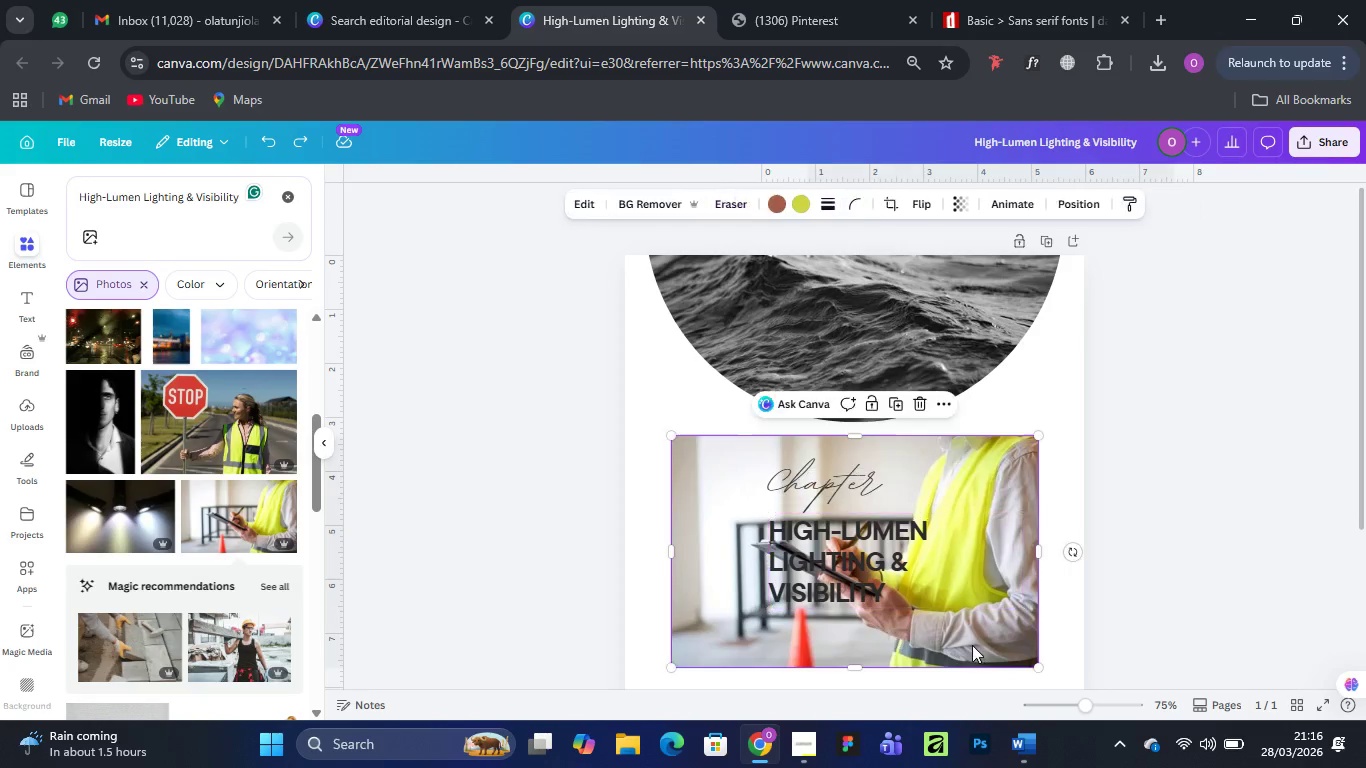 
left_click_drag(start_coordinate=[975, 653], to_coordinate=[916, 344])
 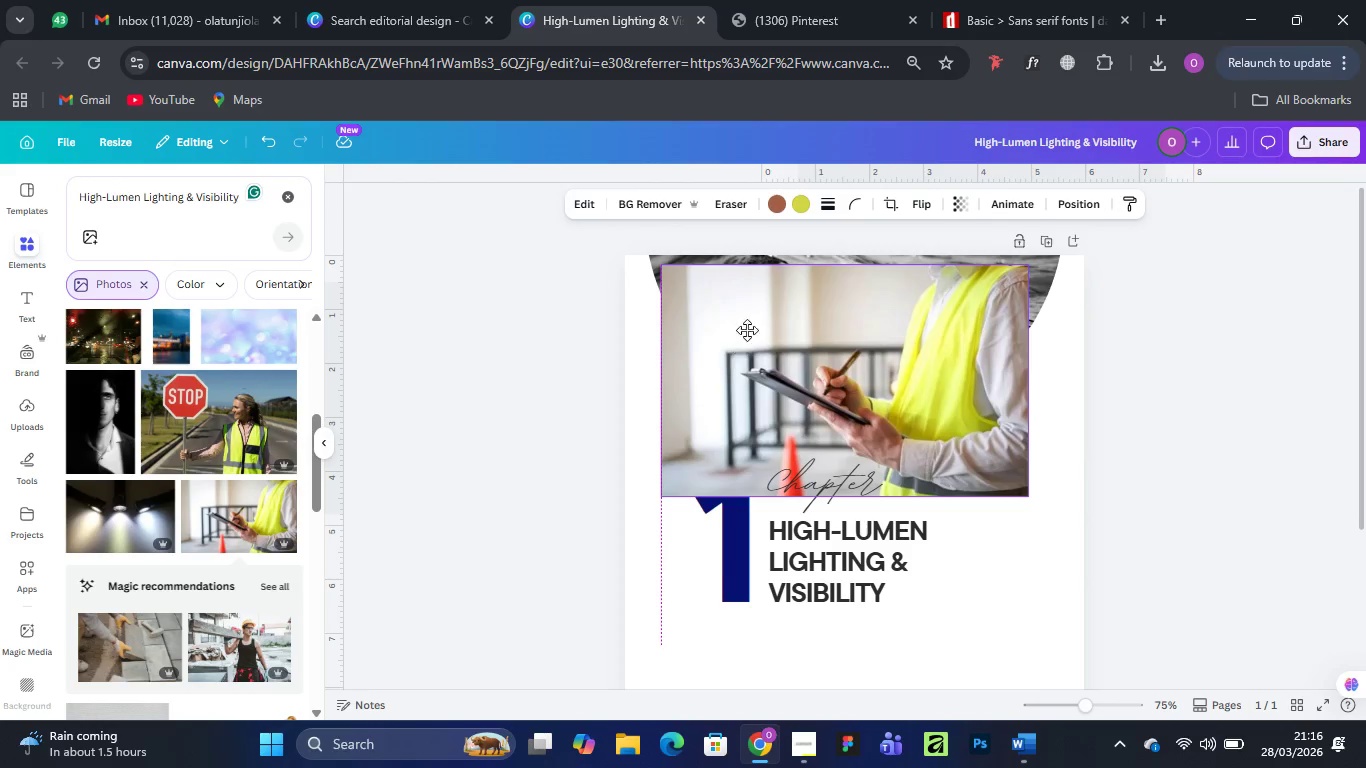 
left_click_drag(start_coordinate=[739, 362], to_coordinate=[788, 308])
 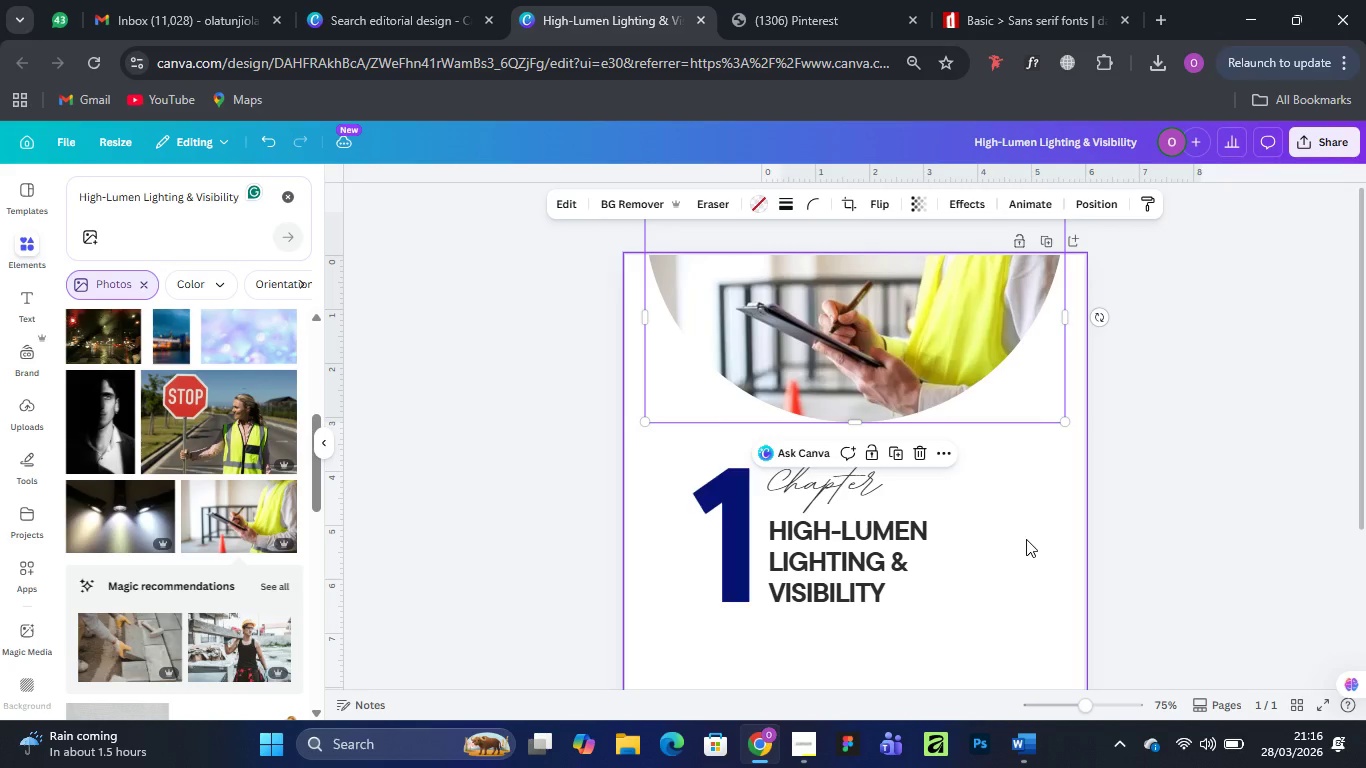 
wait(9.09)
 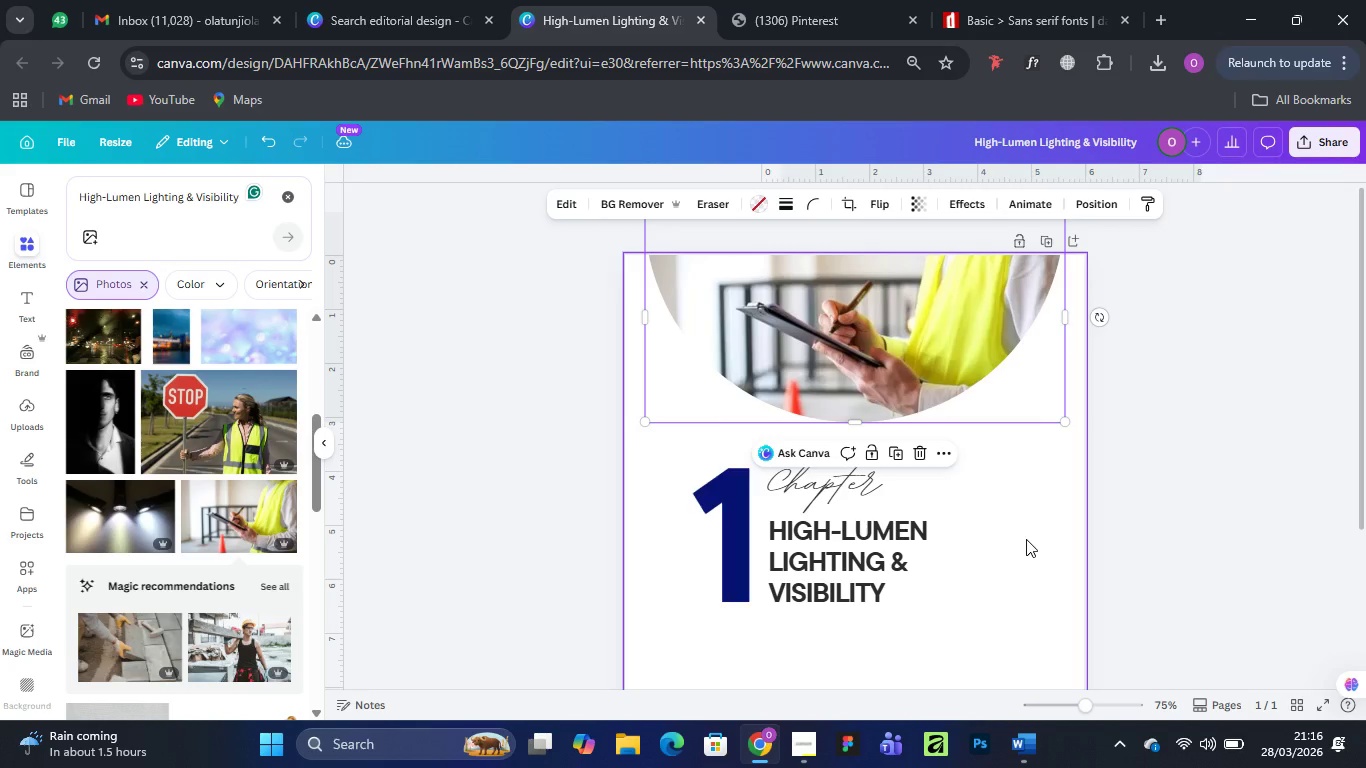 
scroll: coordinate [894, 518], scroll_direction: down, amount: 6.0
 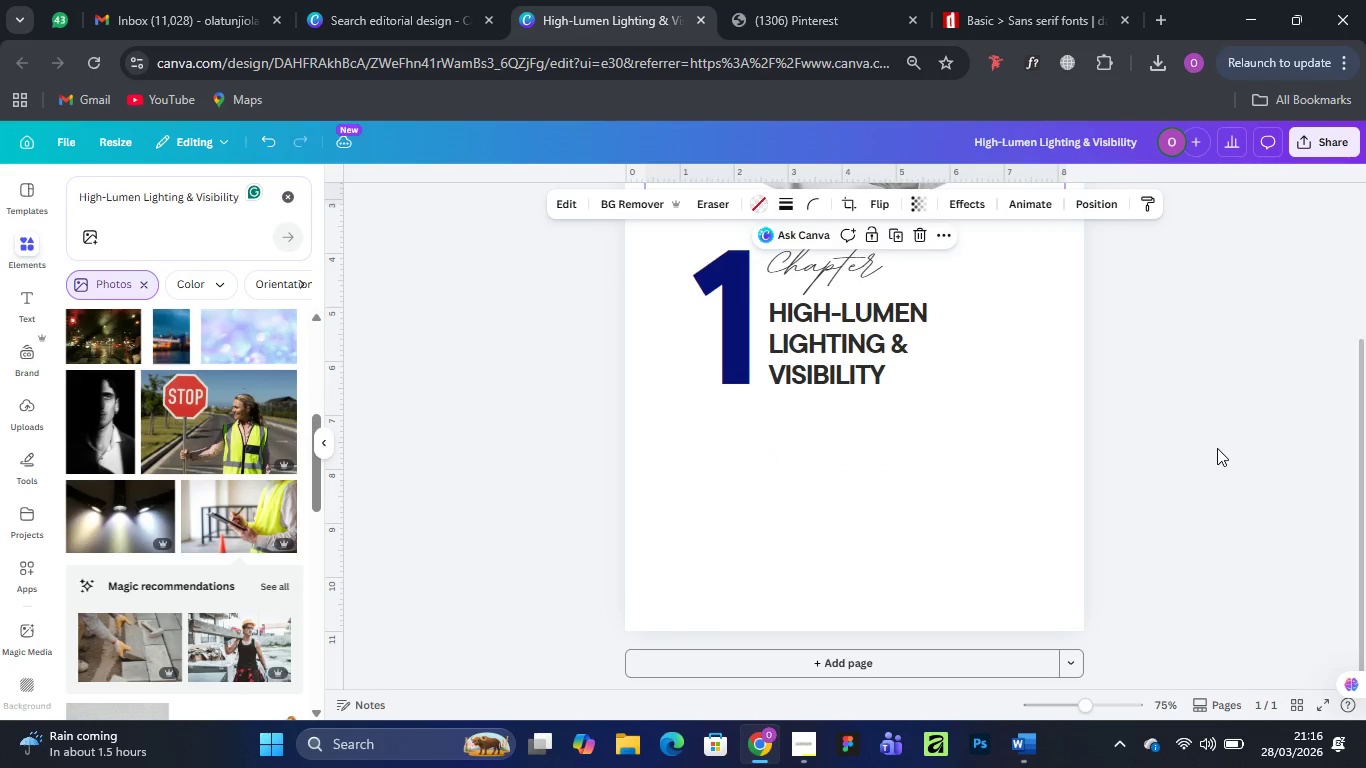 
left_click([1217, 448])
 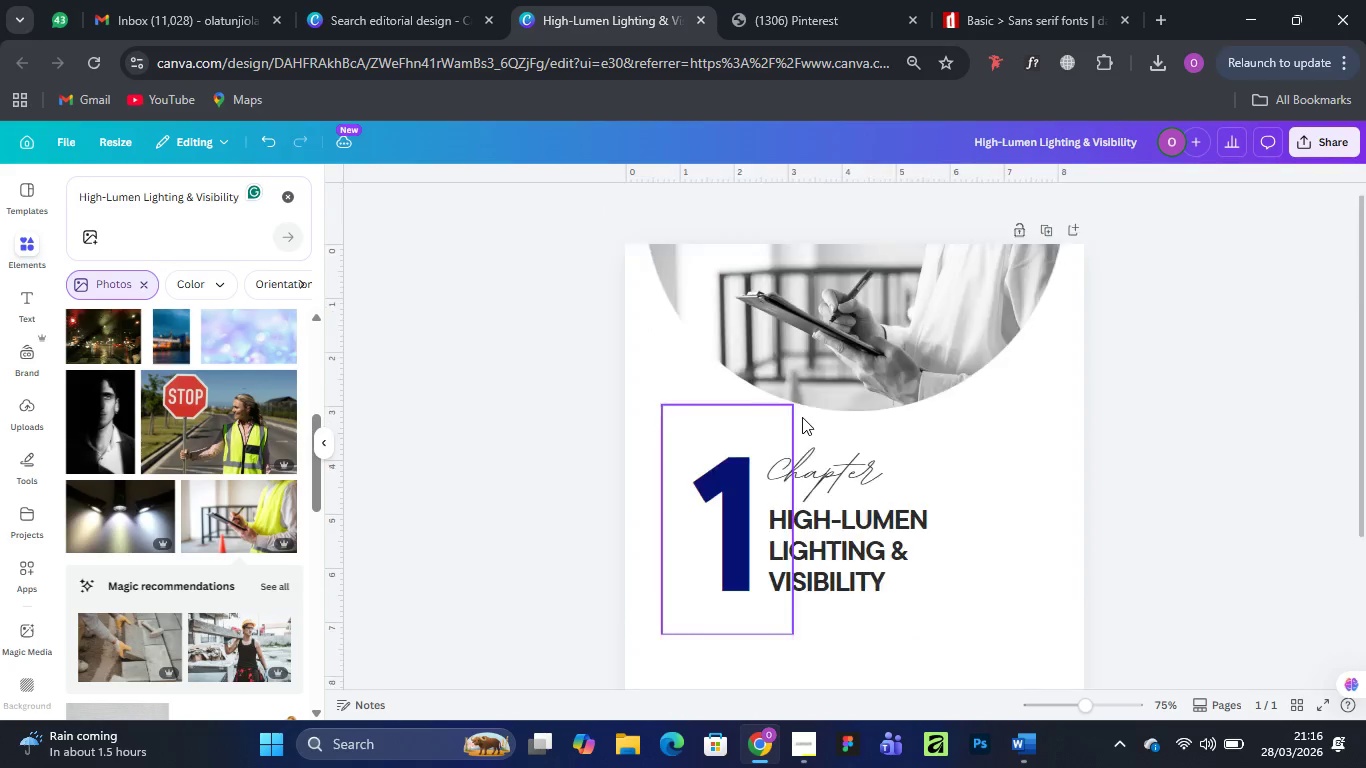 
scroll: coordinate [802, 417], scroll_direction: up, amount: 6.0
 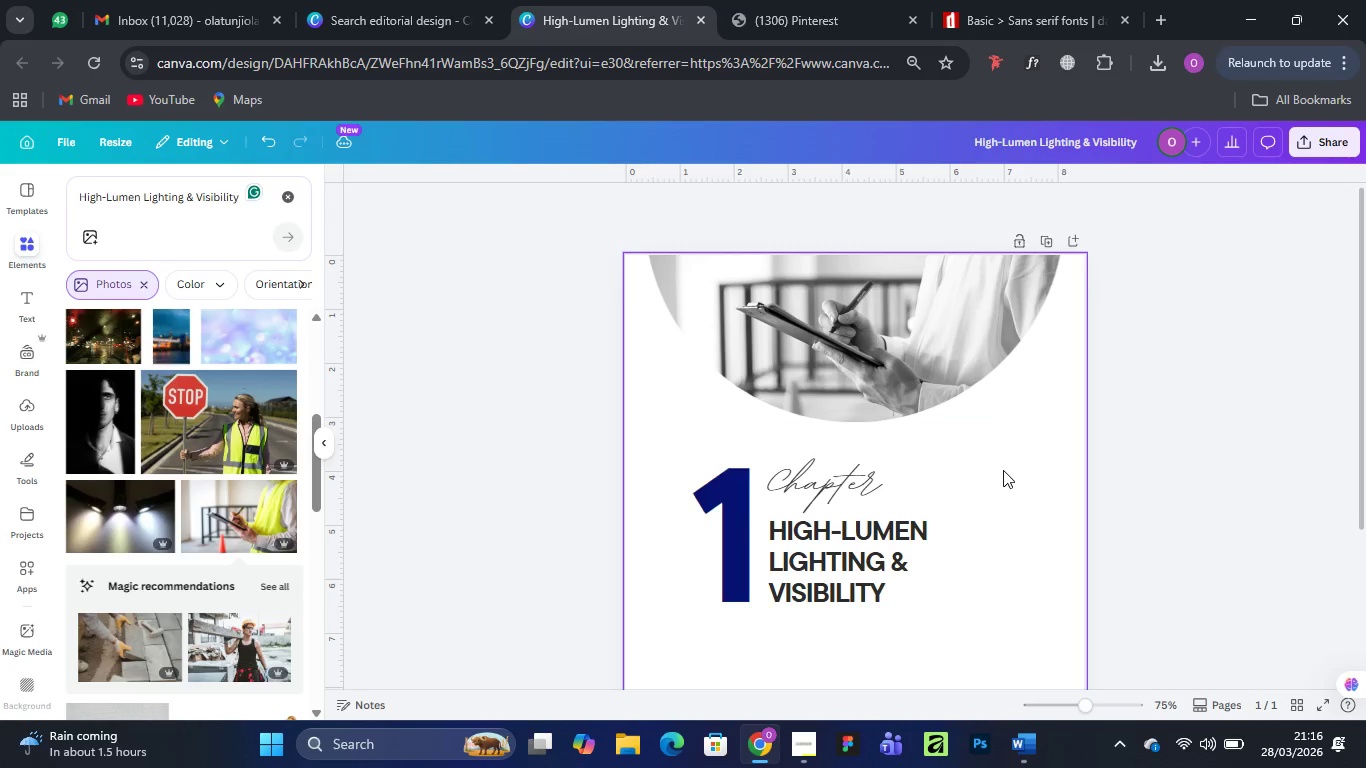 
key(Control+Z)
 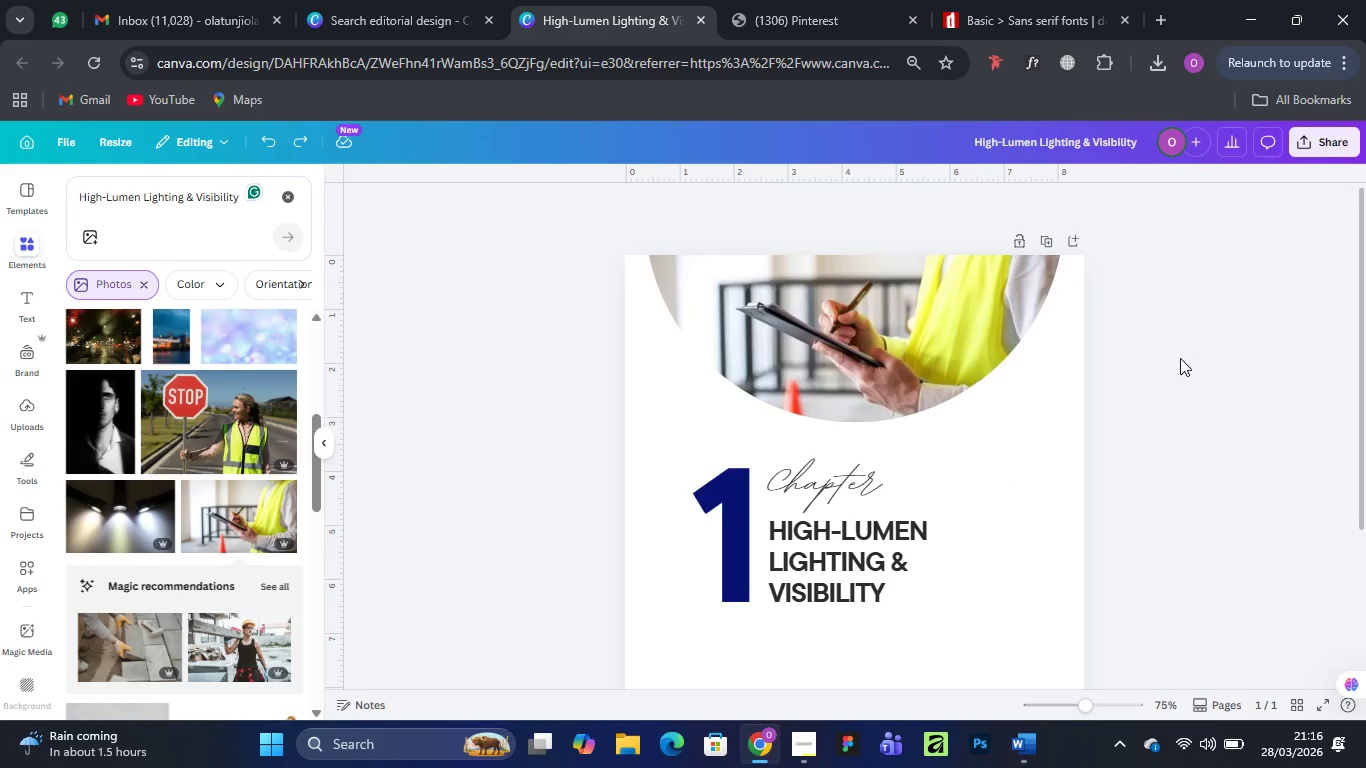 
left_click([1180, 358])
 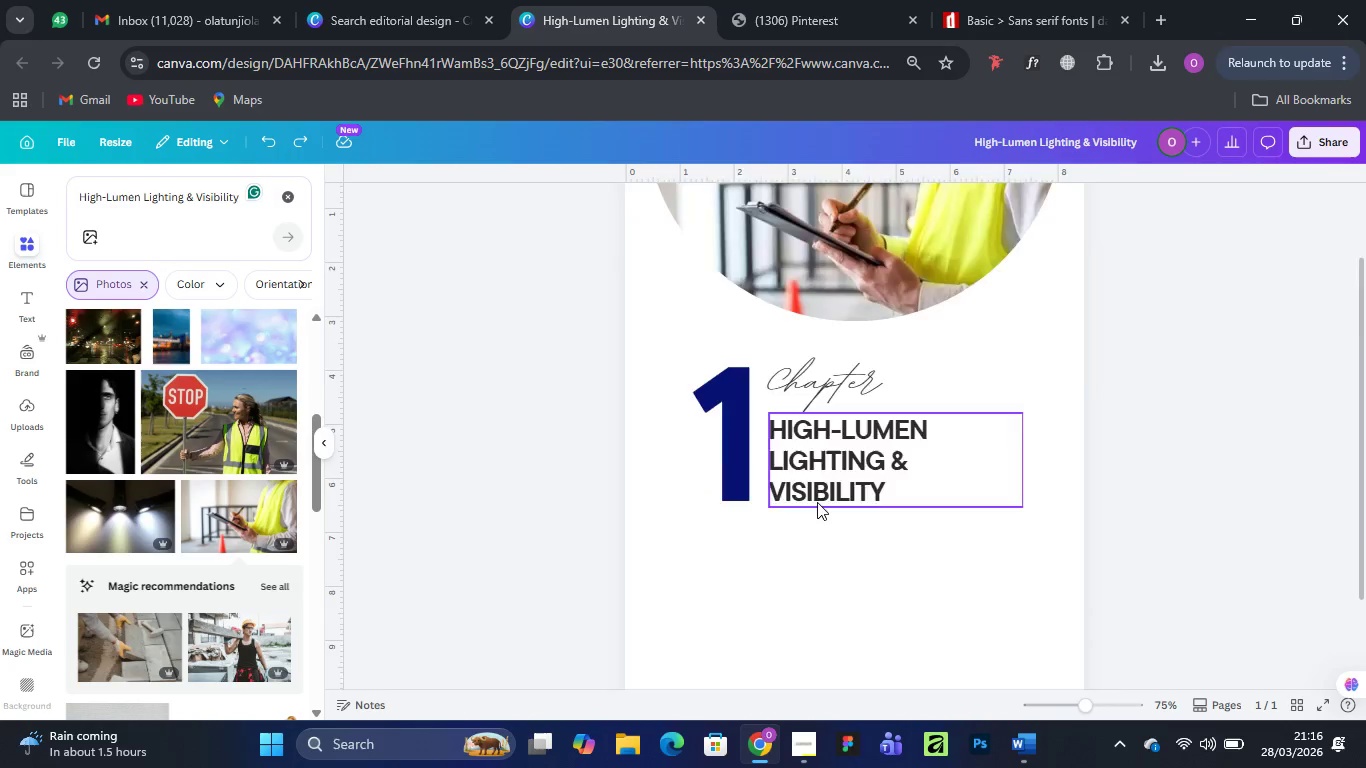 
scroll: coordinate [817, 500], scroll_direction: down, amount: 5.0
 